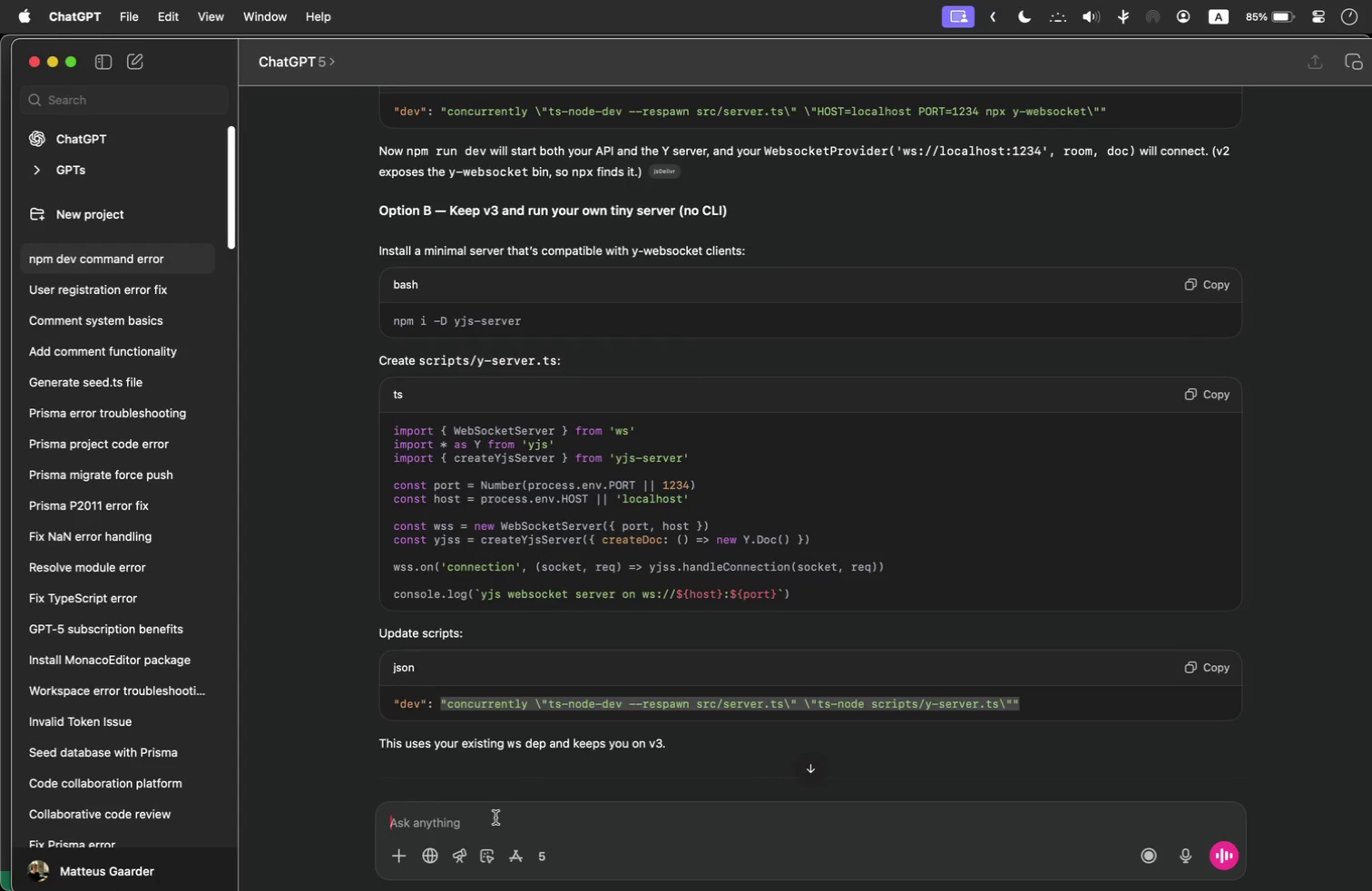 
type(why is )
 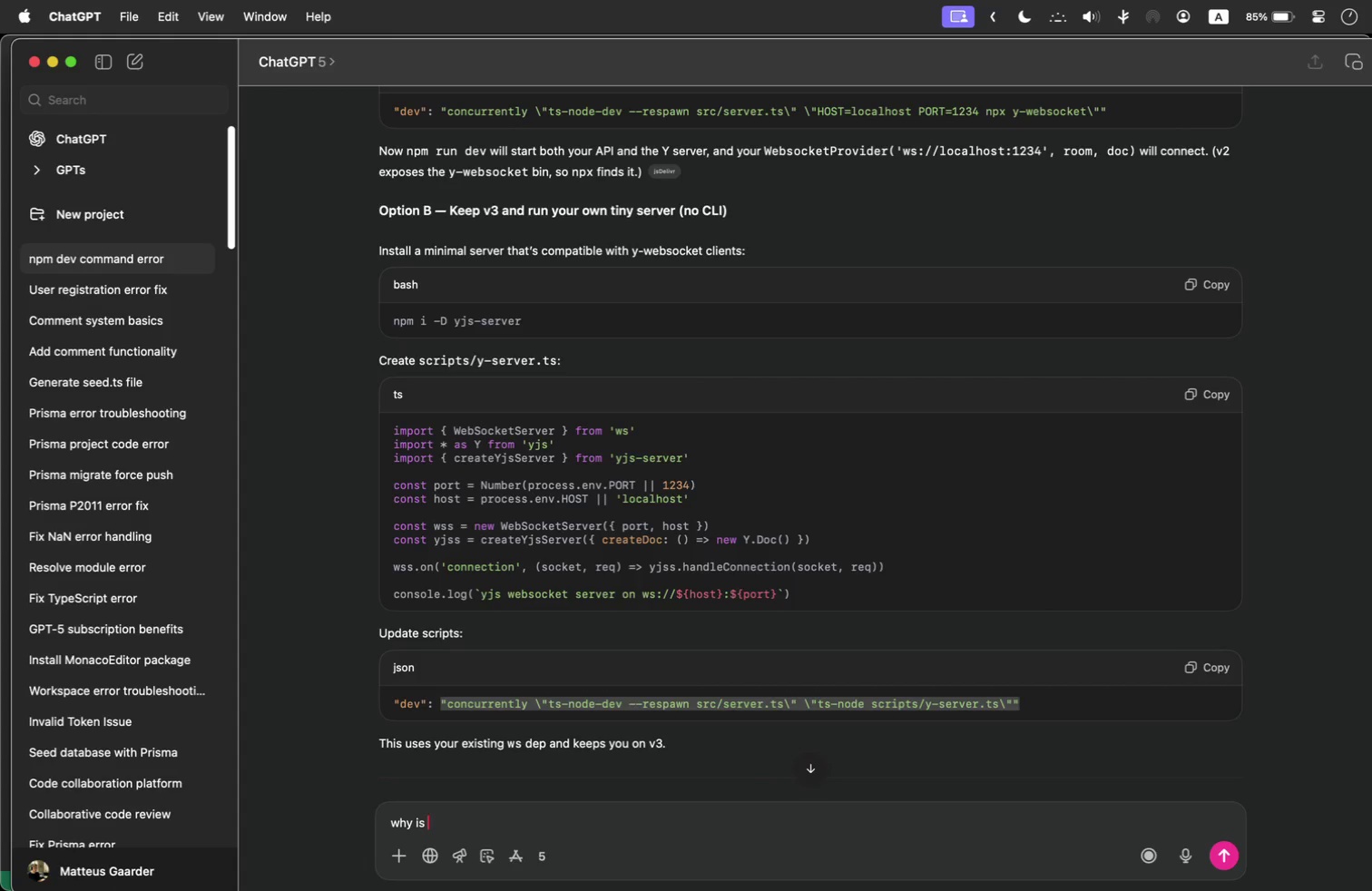 
key(Meta+CommandLeft)
 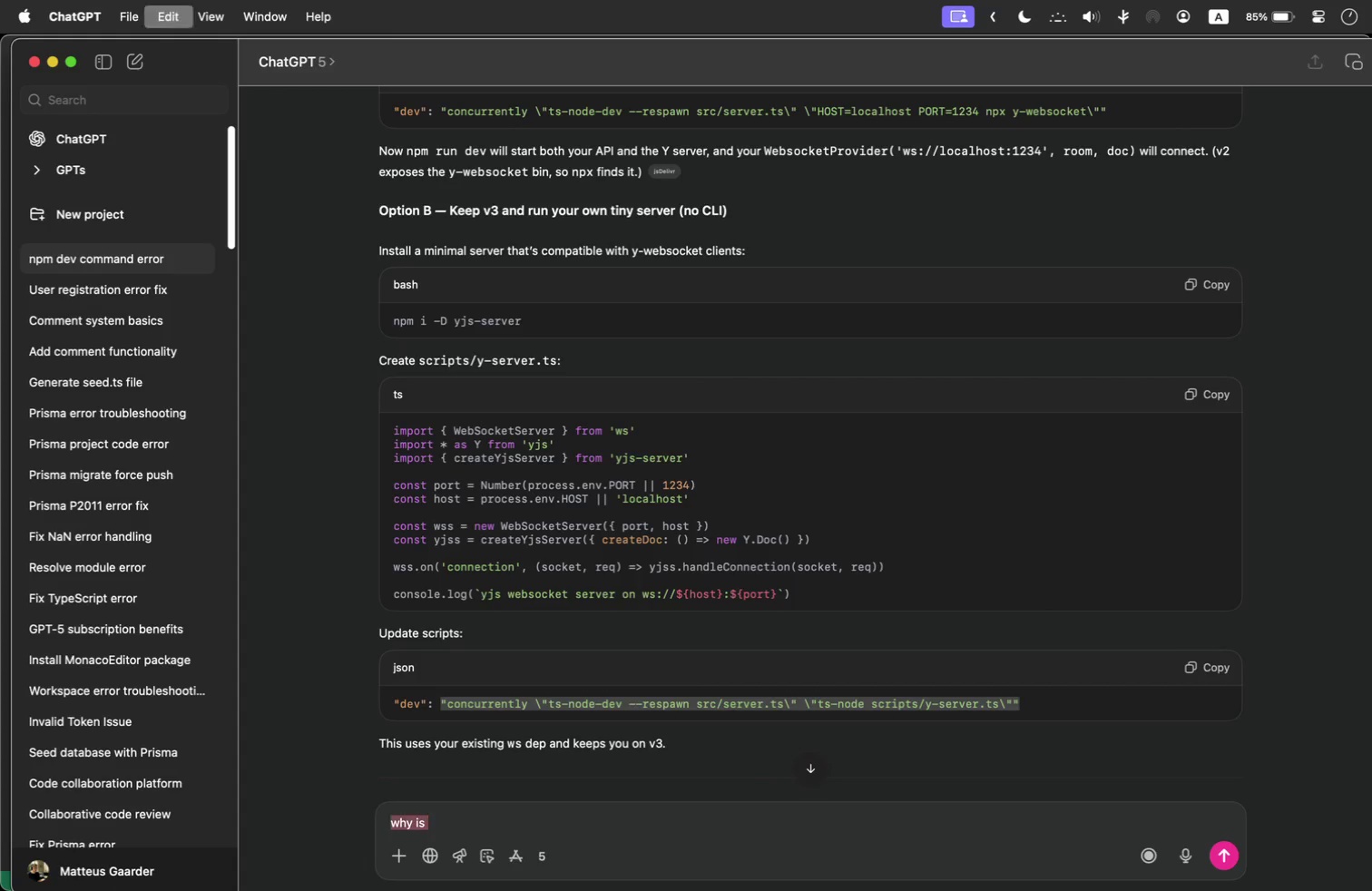 
key(Meta+A)
 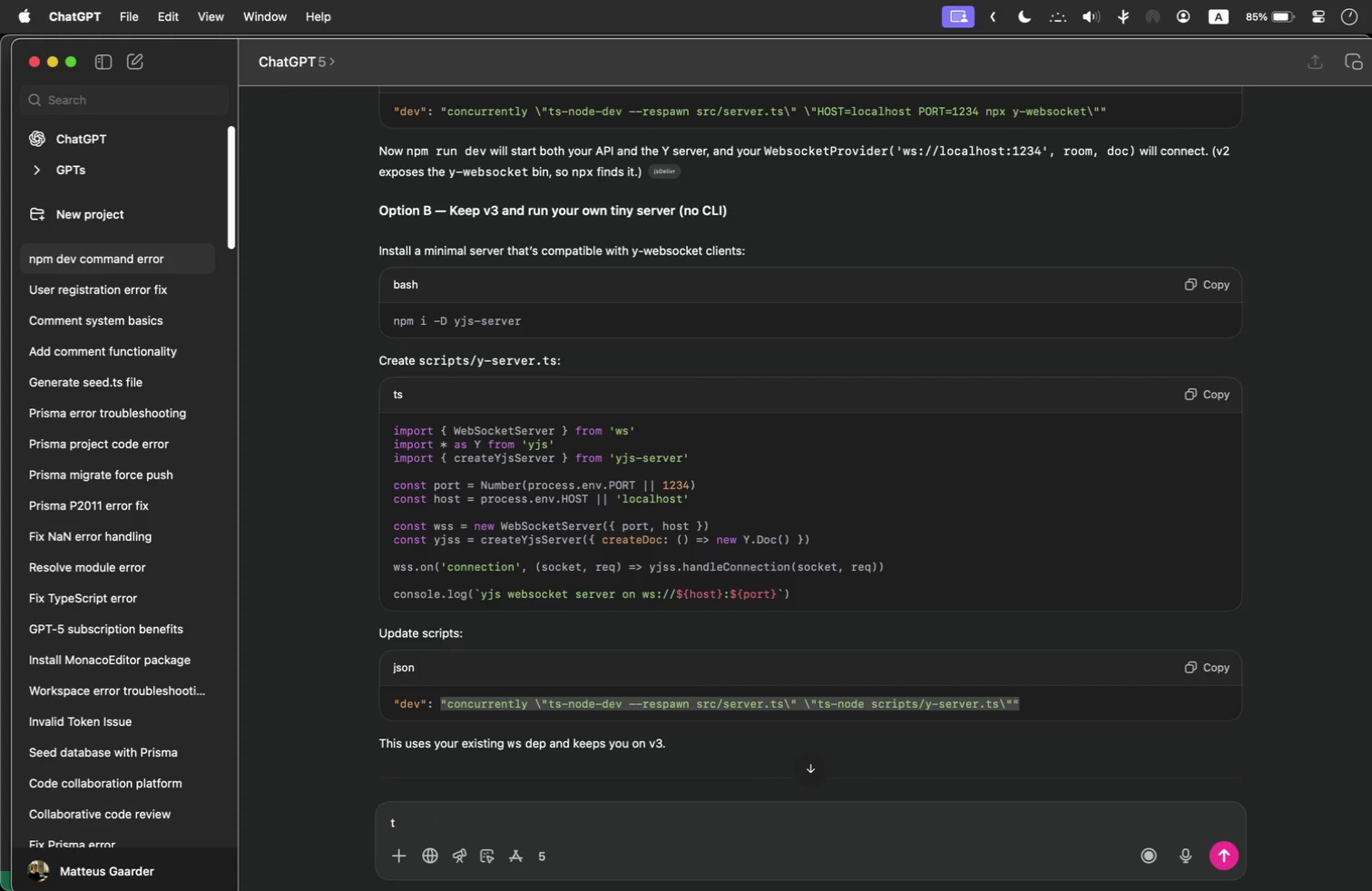 
type(this works now thank you. But why is it t)
key(Backspace)
type(now that I )
key(Backspace)
key(Backspace)
type(my sva)
key(Backspace)
key(Backspace)
type(ave function doesn't seem to be working correctly? It sends the response with the body correctly, but on refresh the project doesn't get )
 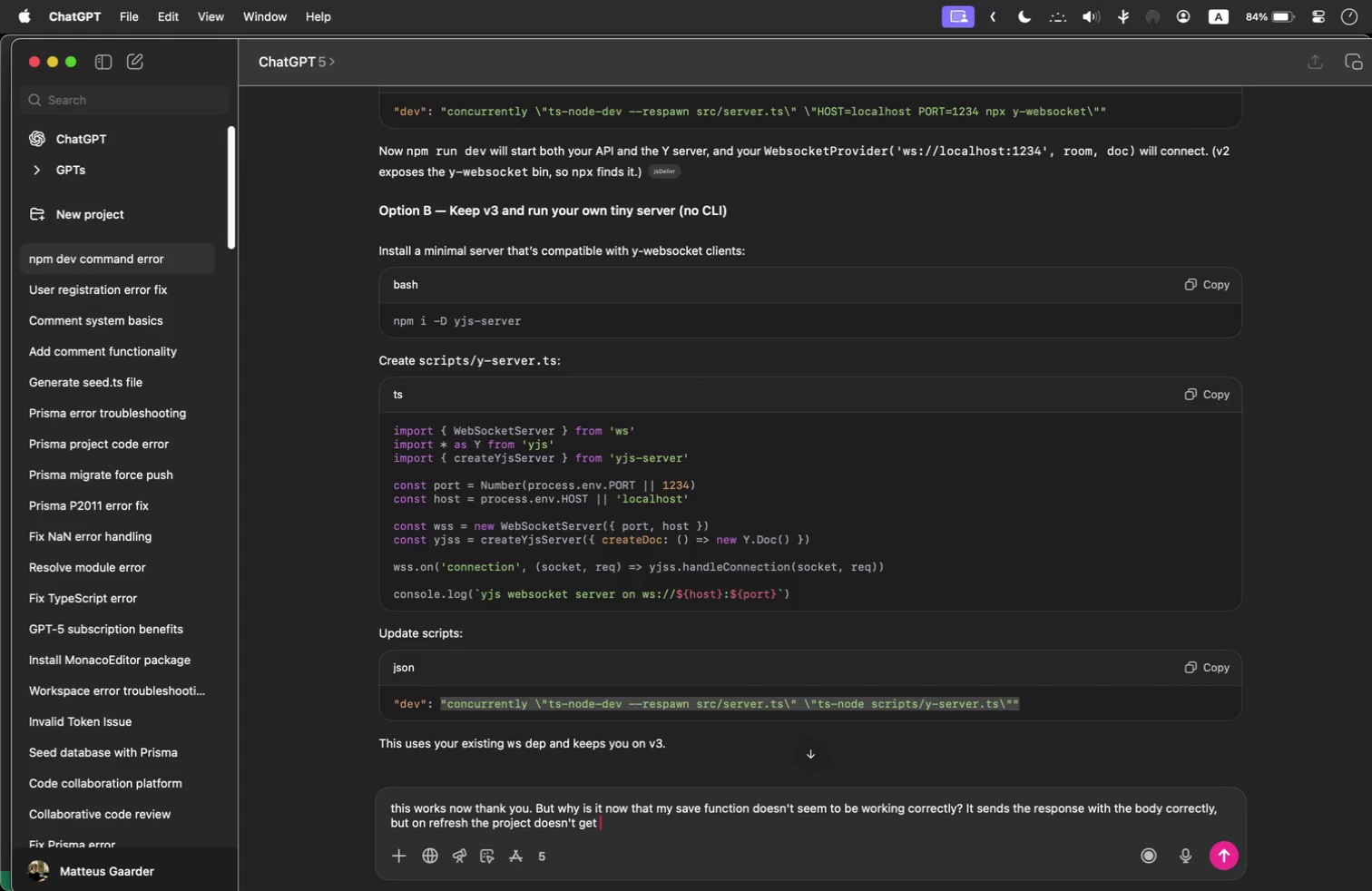 
hold_key(key=Backspace, duration=1.31)
 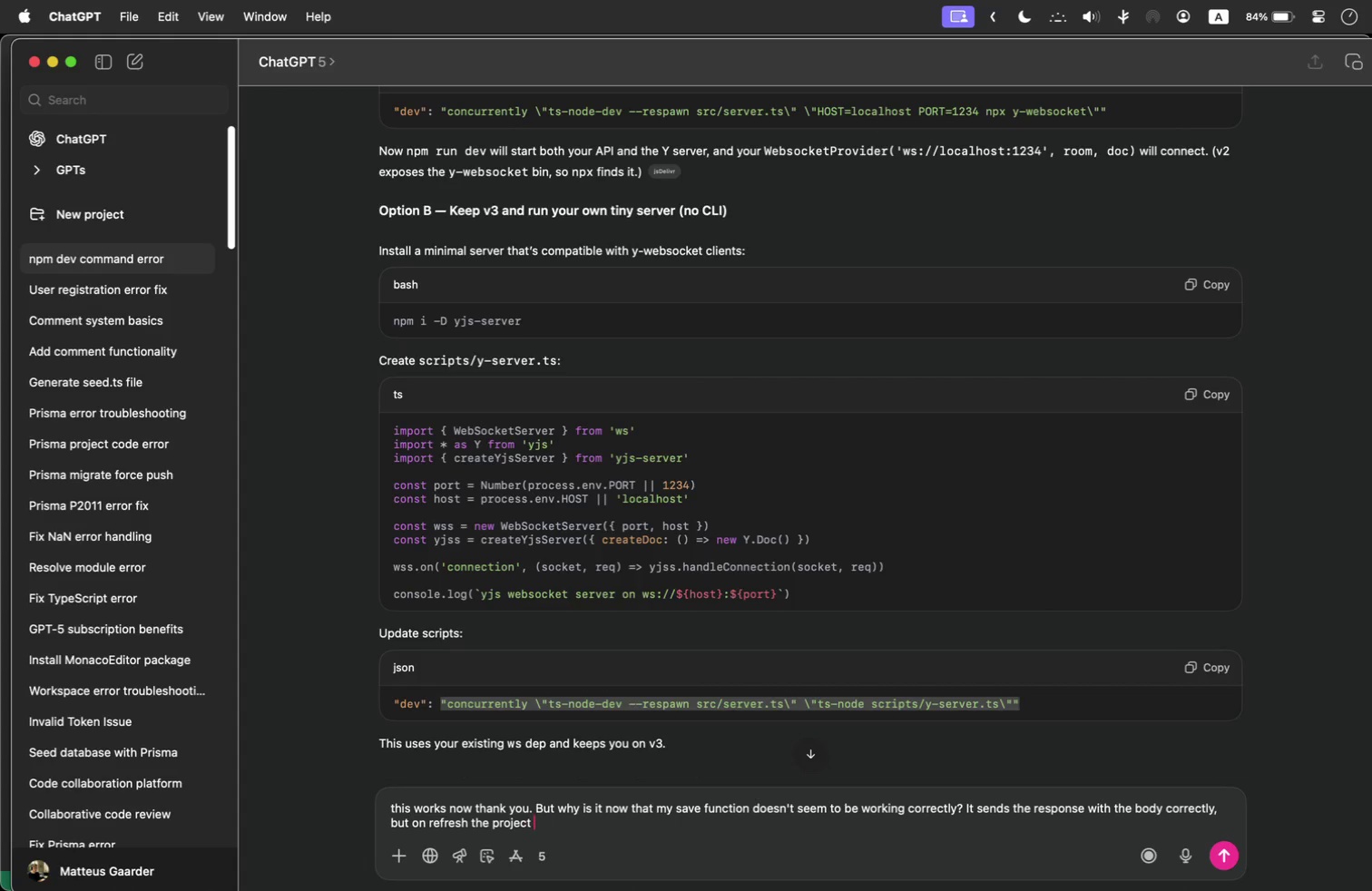 
key(Backspace)
type(code doesn't get repopulated )
key(Backspace)
type(. And on new version the code disappears. )
 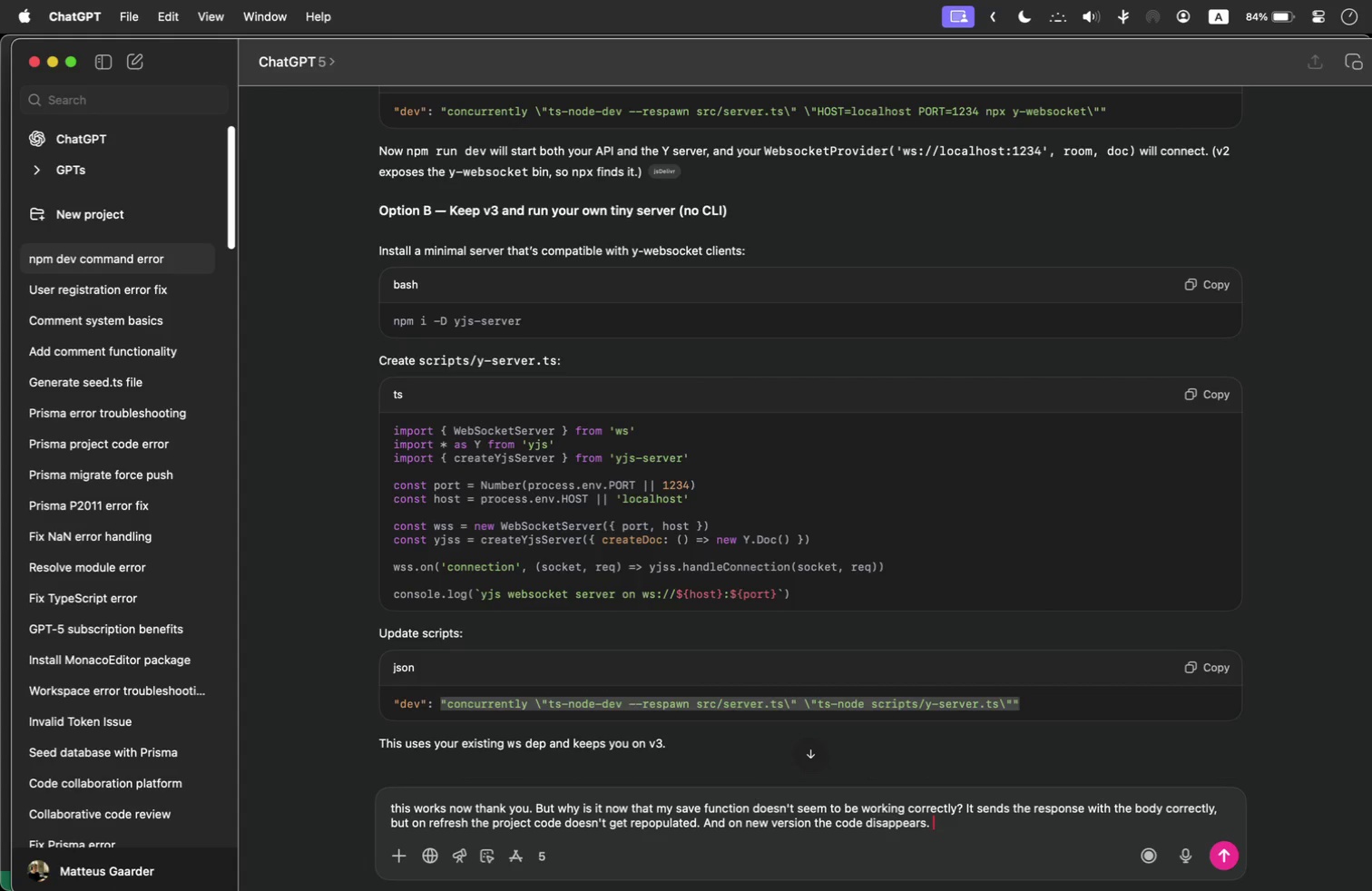 
key(Shift+Enter)
 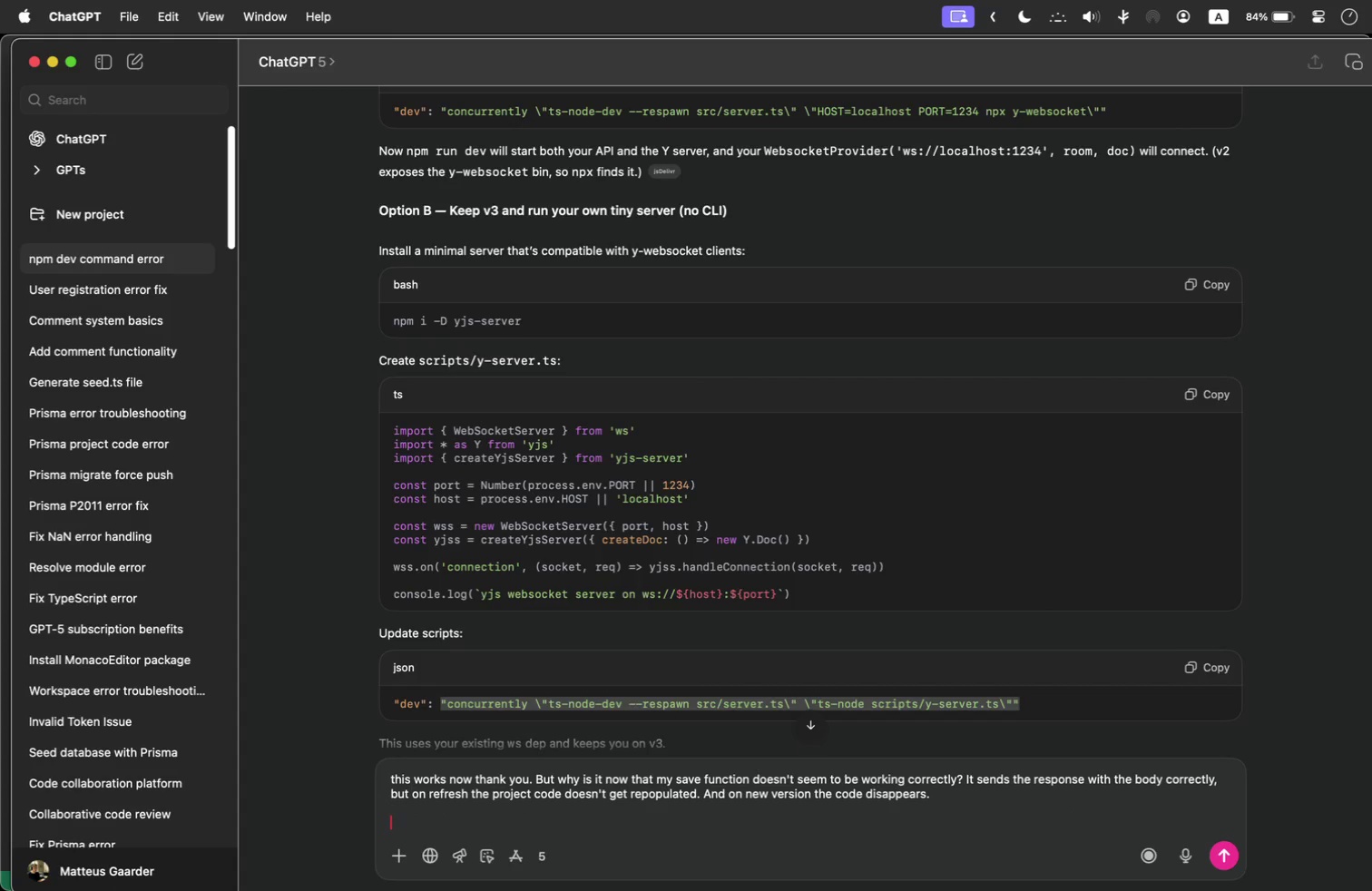 
key(Shift+Enter)
 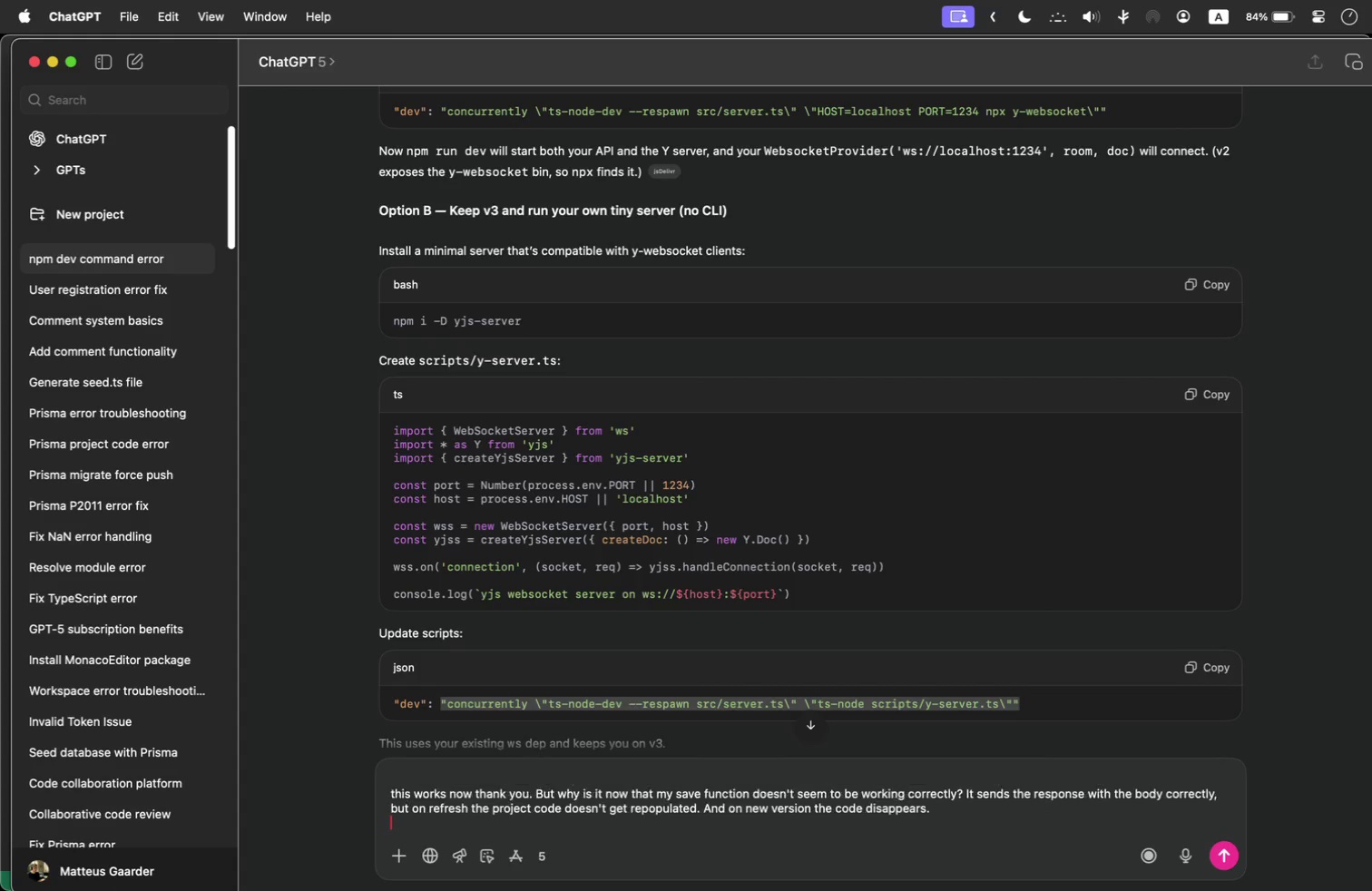 
key(Backspace)
 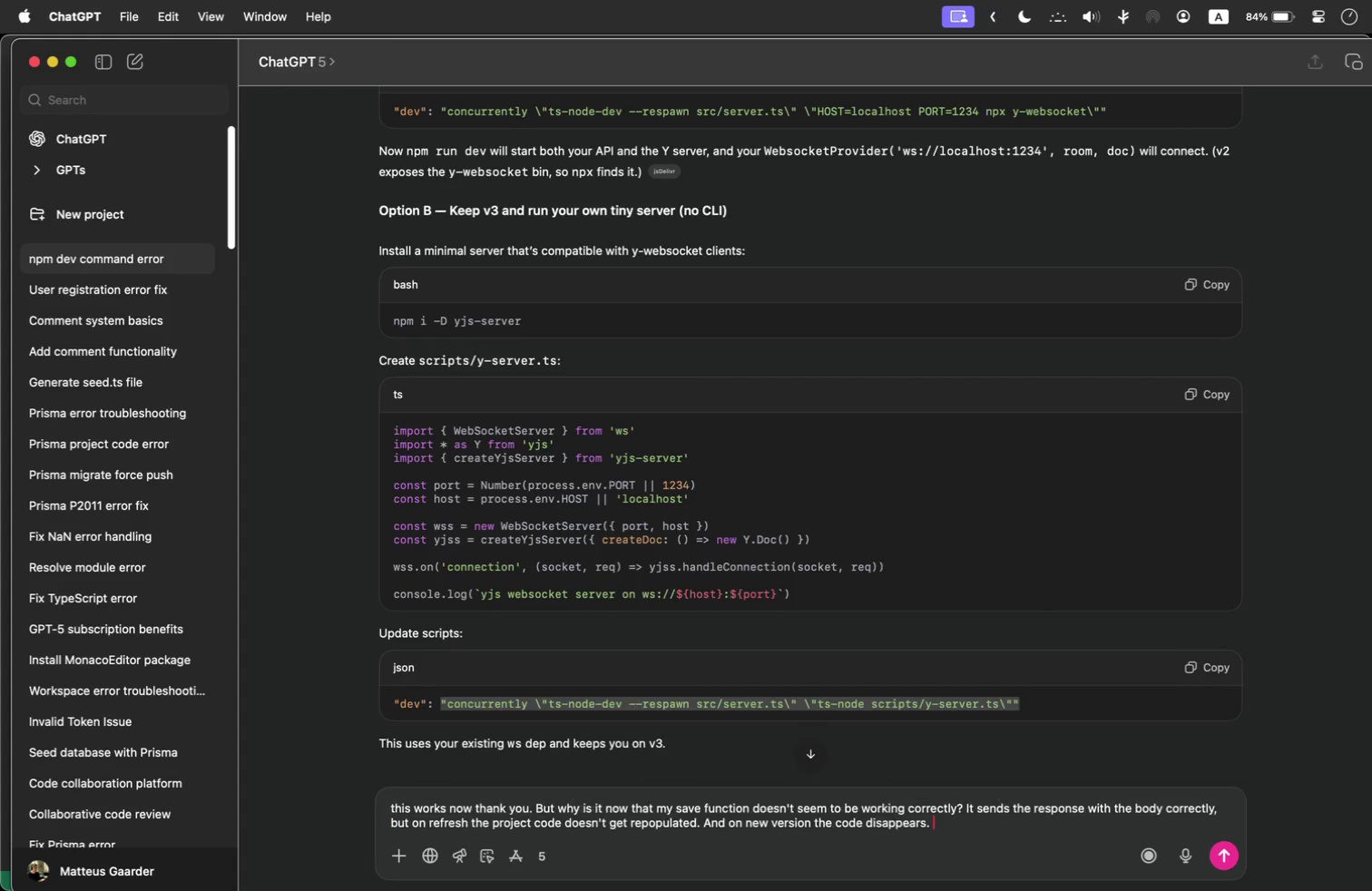 
key(Backspace)
 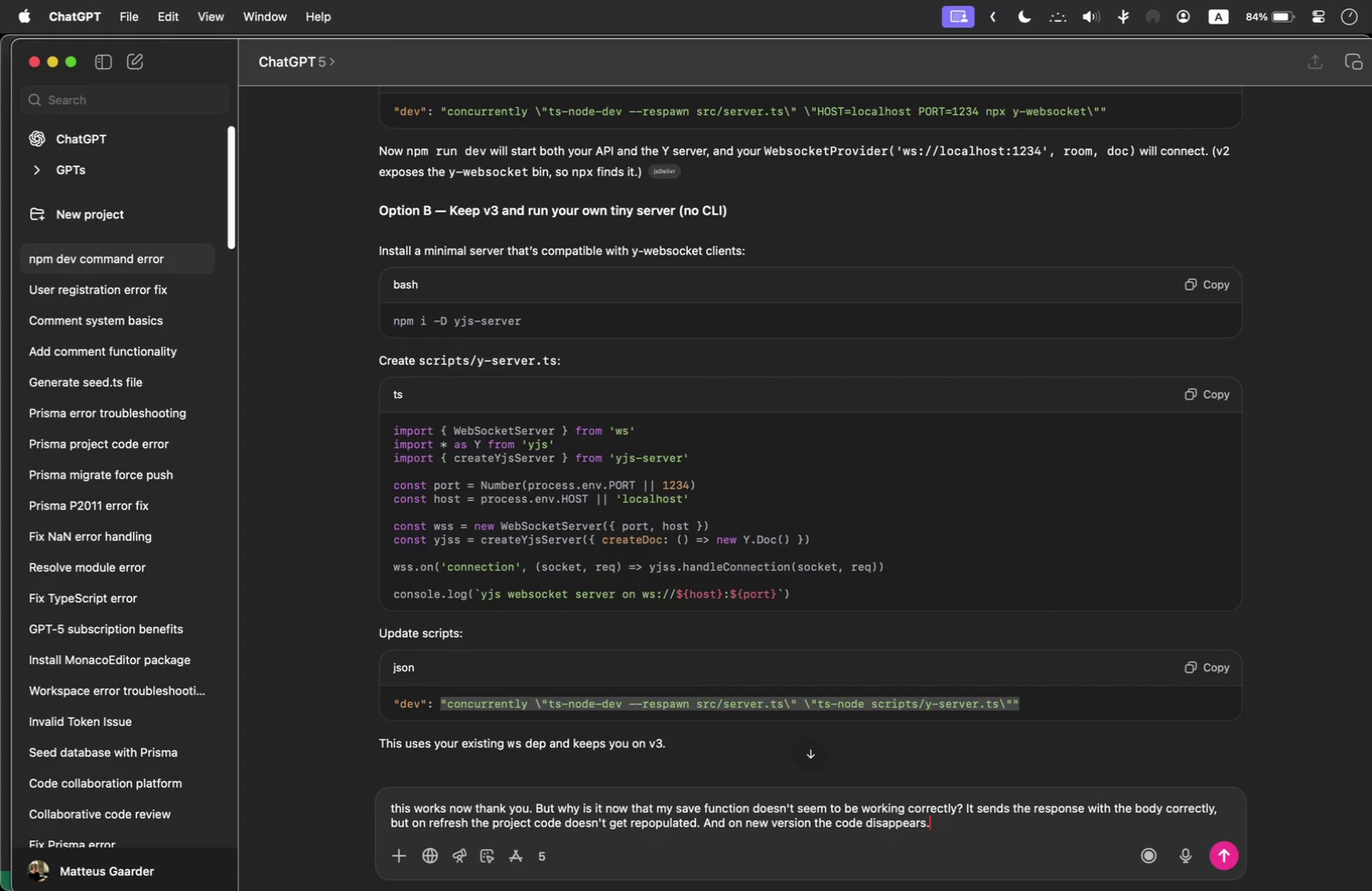 
key(Backspace)
 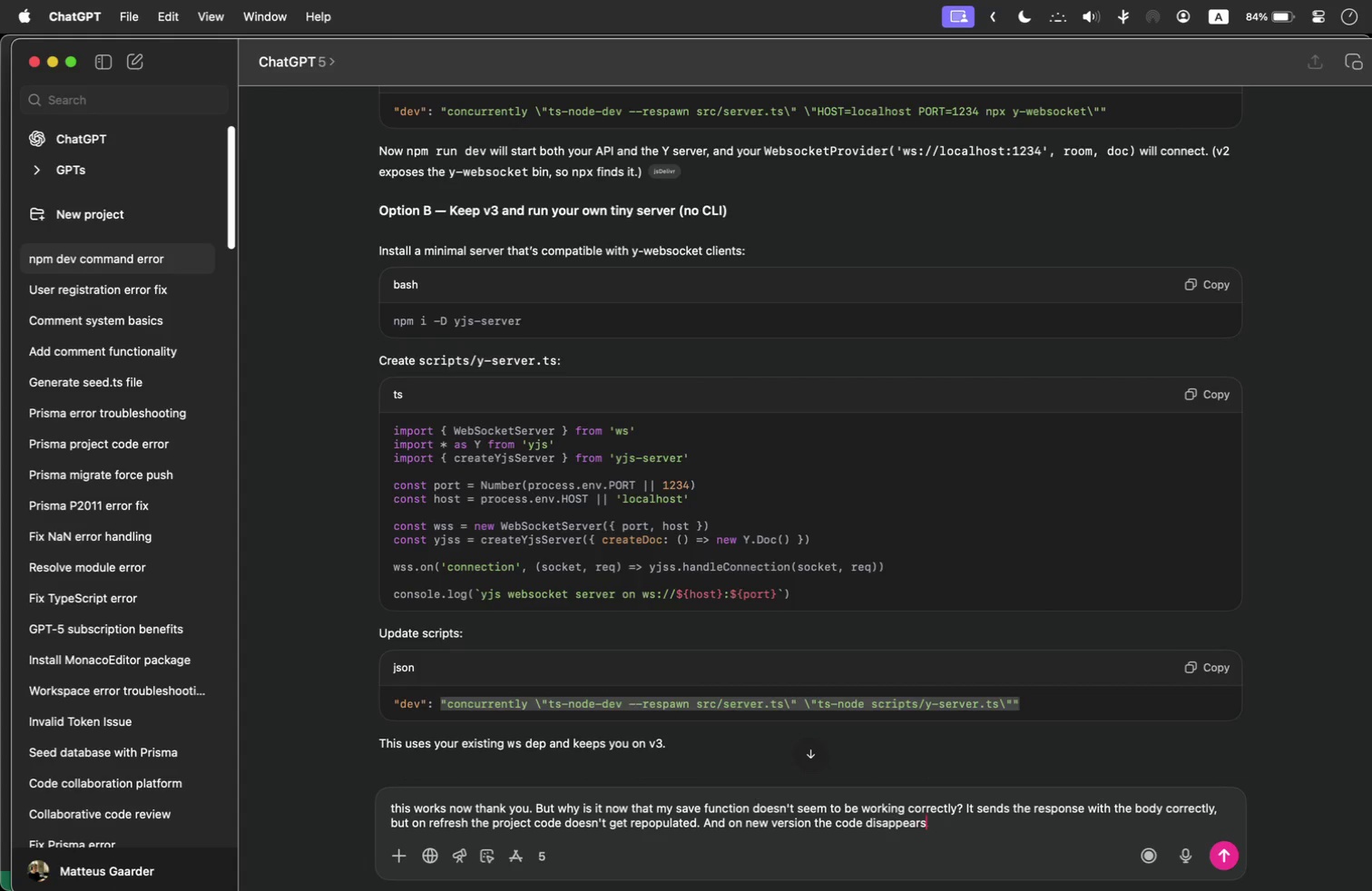 
key(Backspace)
 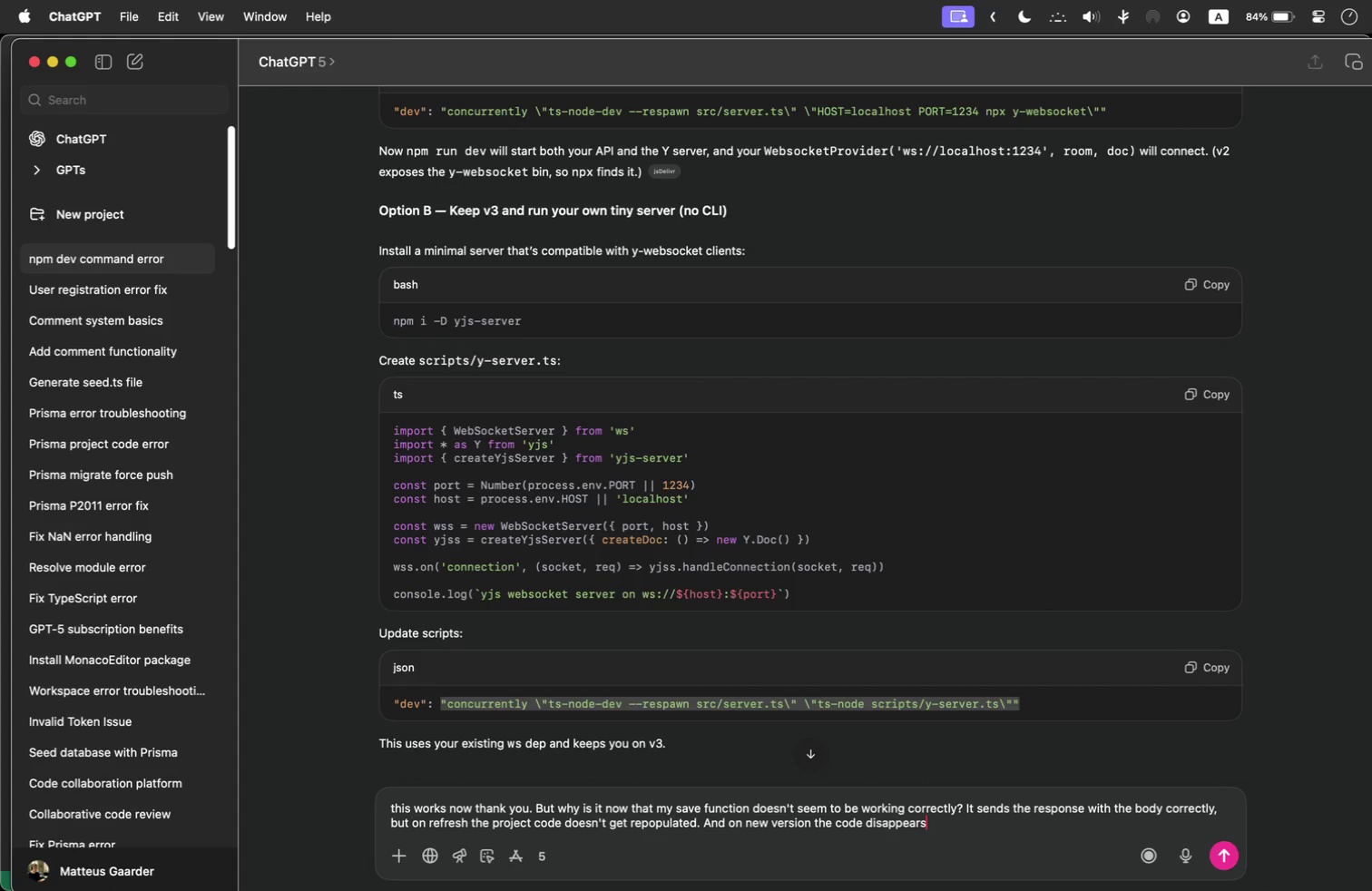 
key(Shift+ShiftRight)
 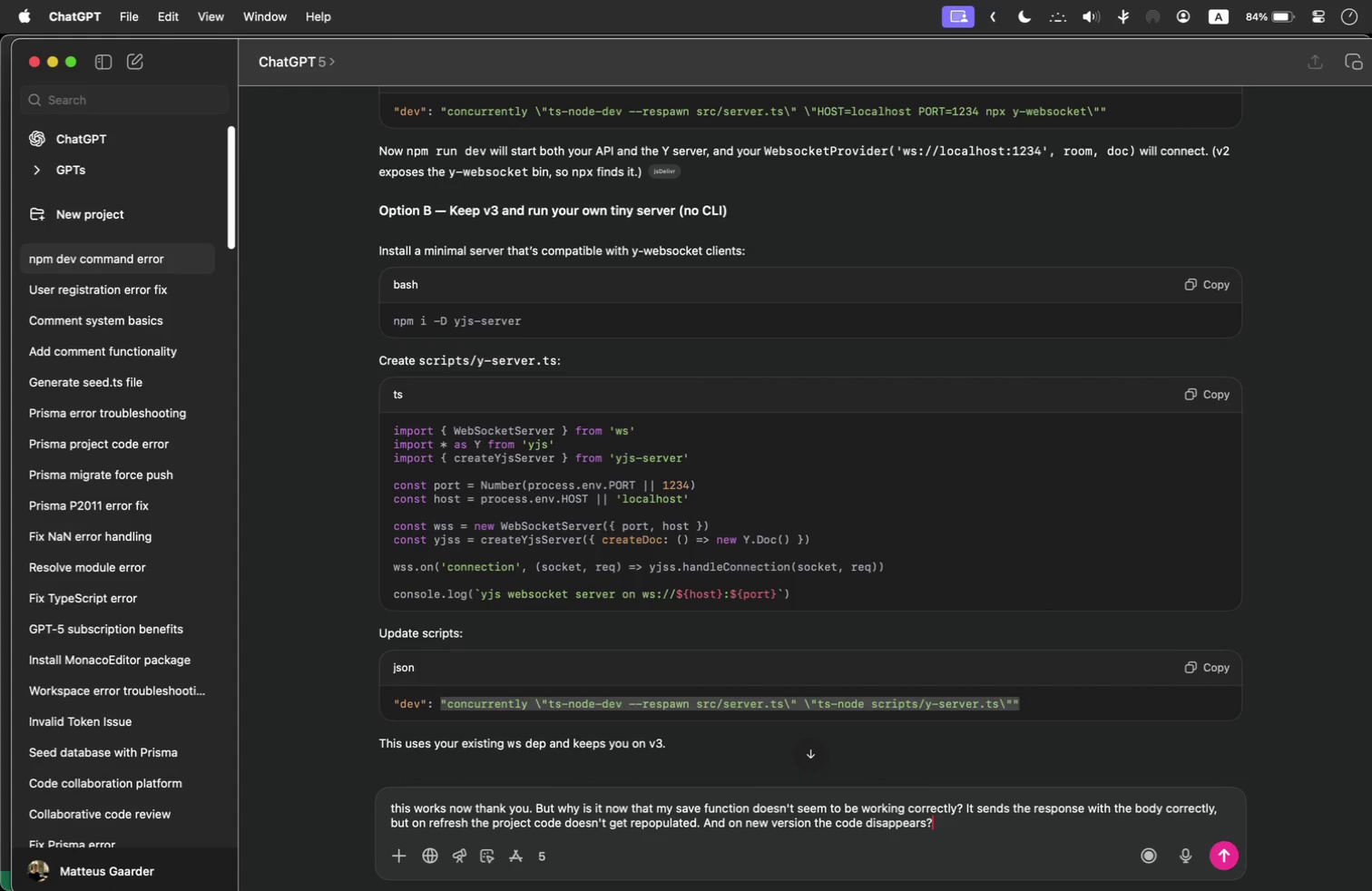 
key(Shift+Slash)
 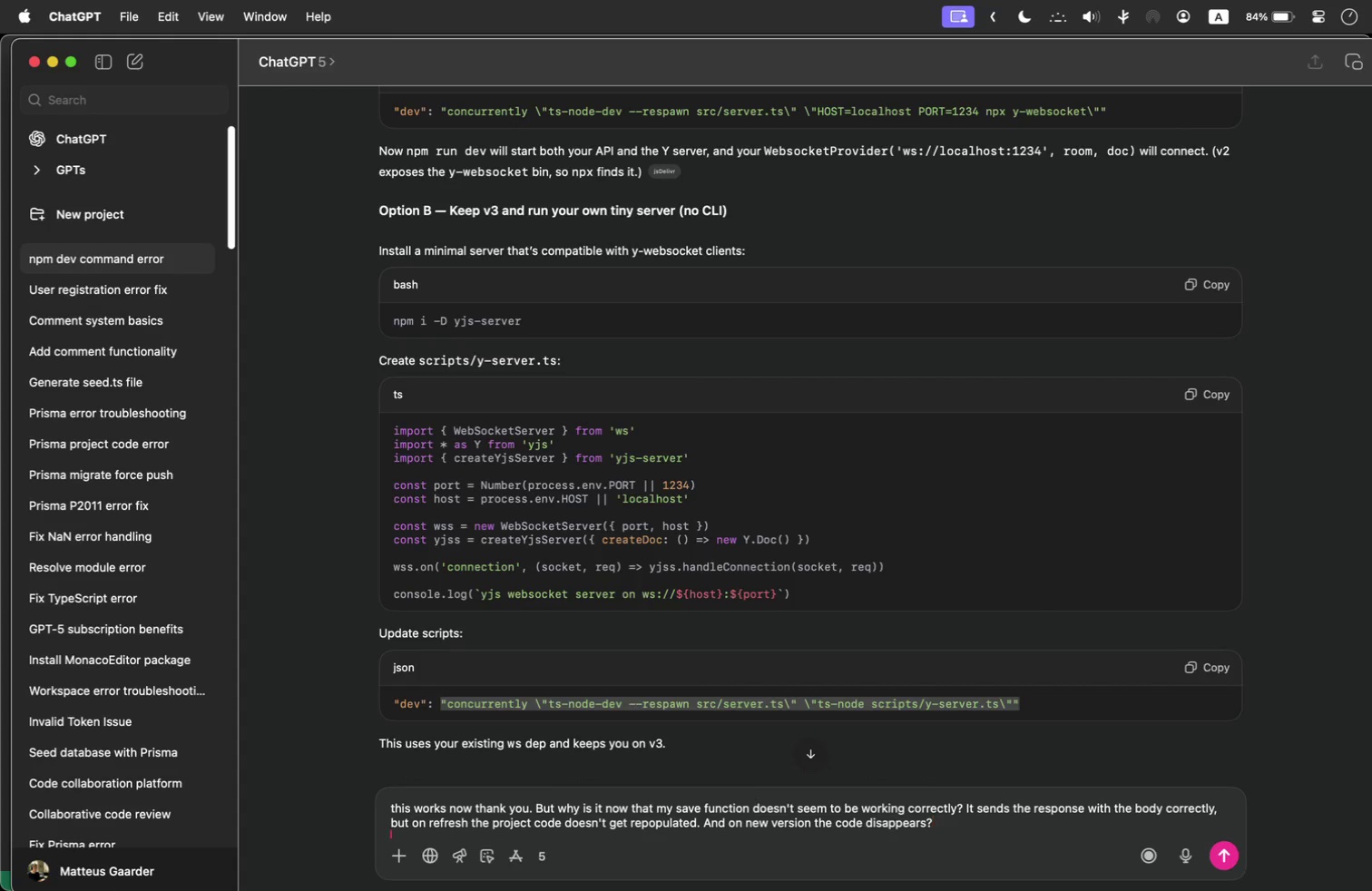 
key(Shift+Enter)
 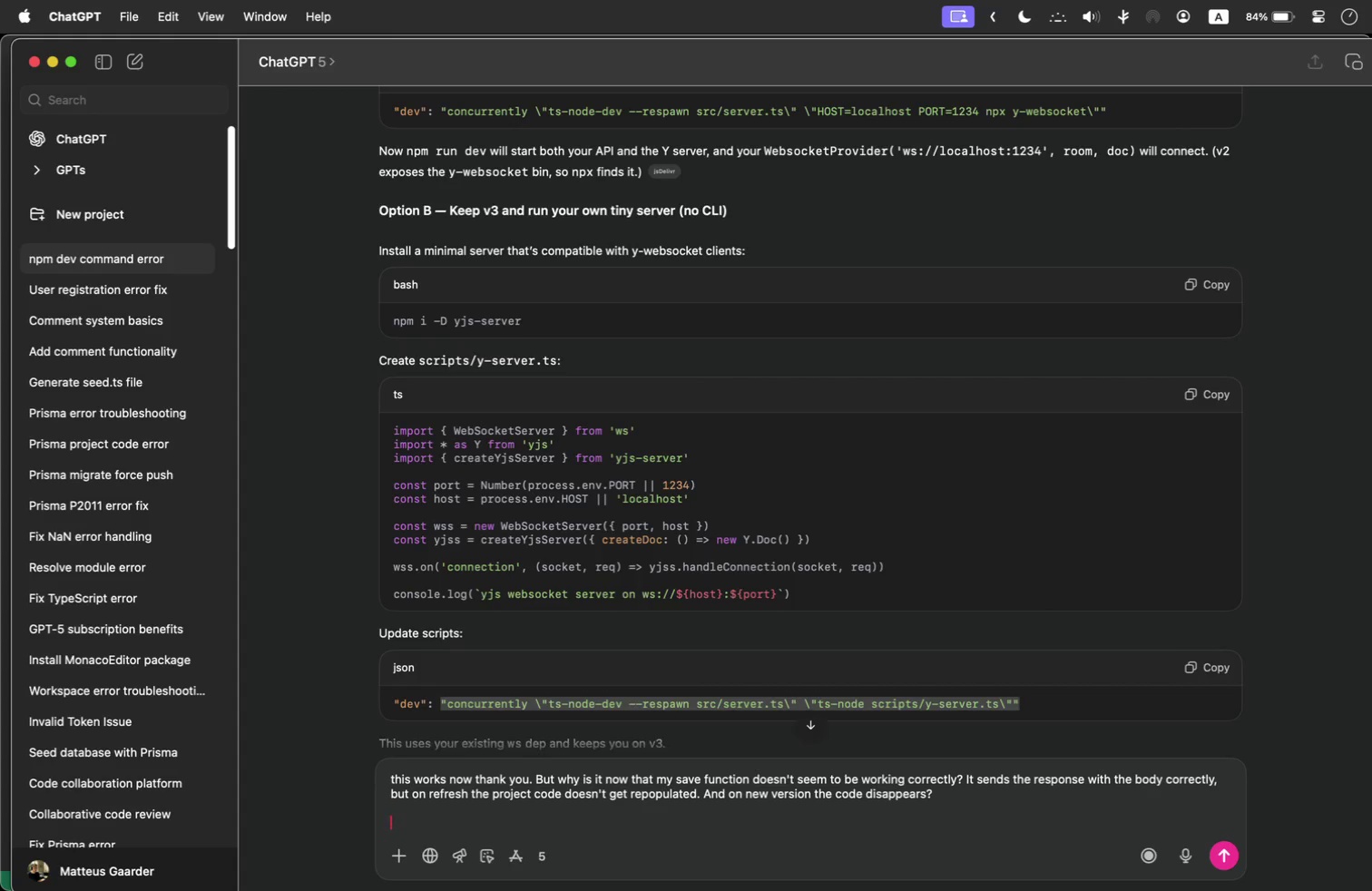 
key(Shift+Enter)
 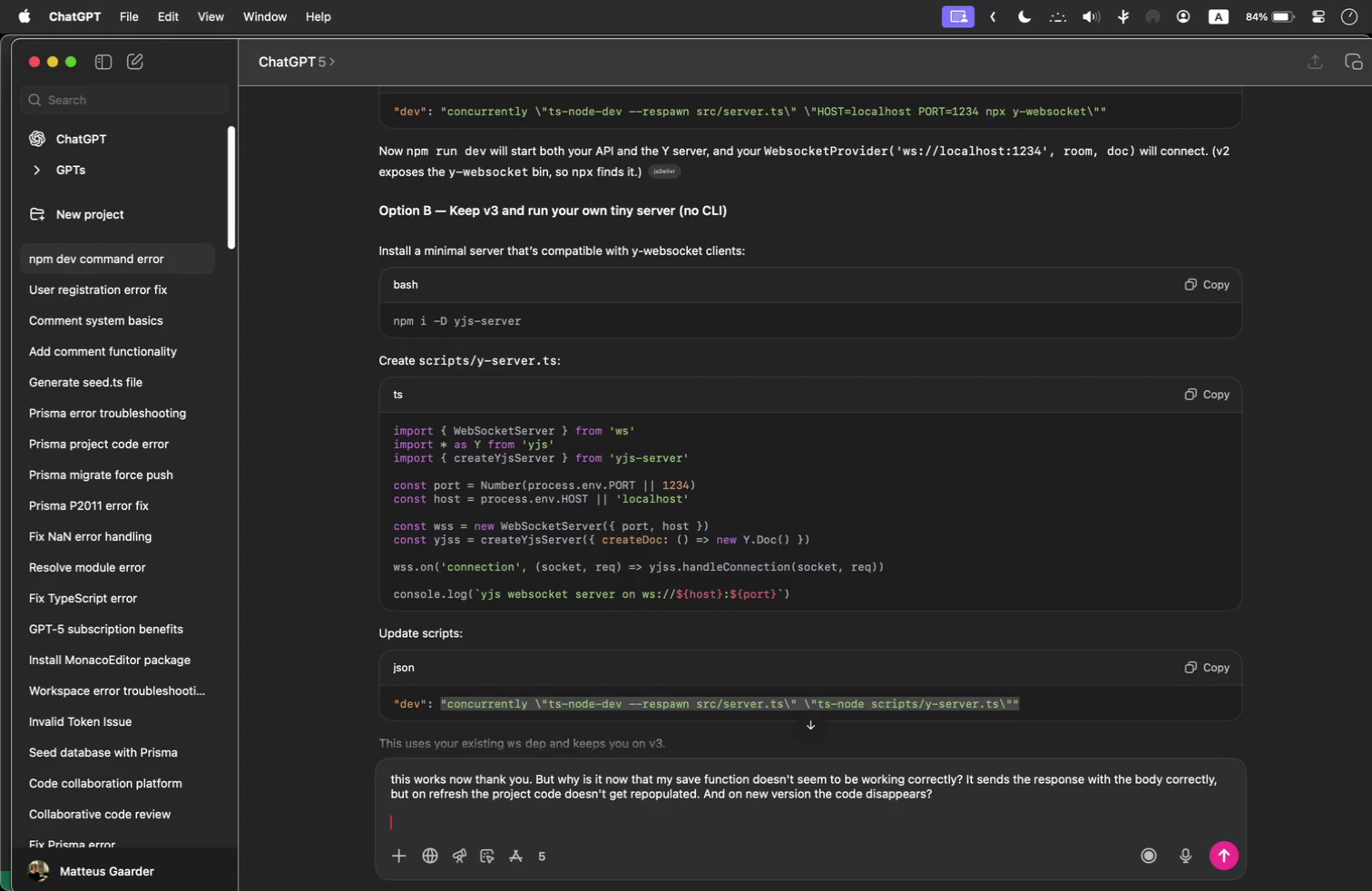 
key(Meta+V)
 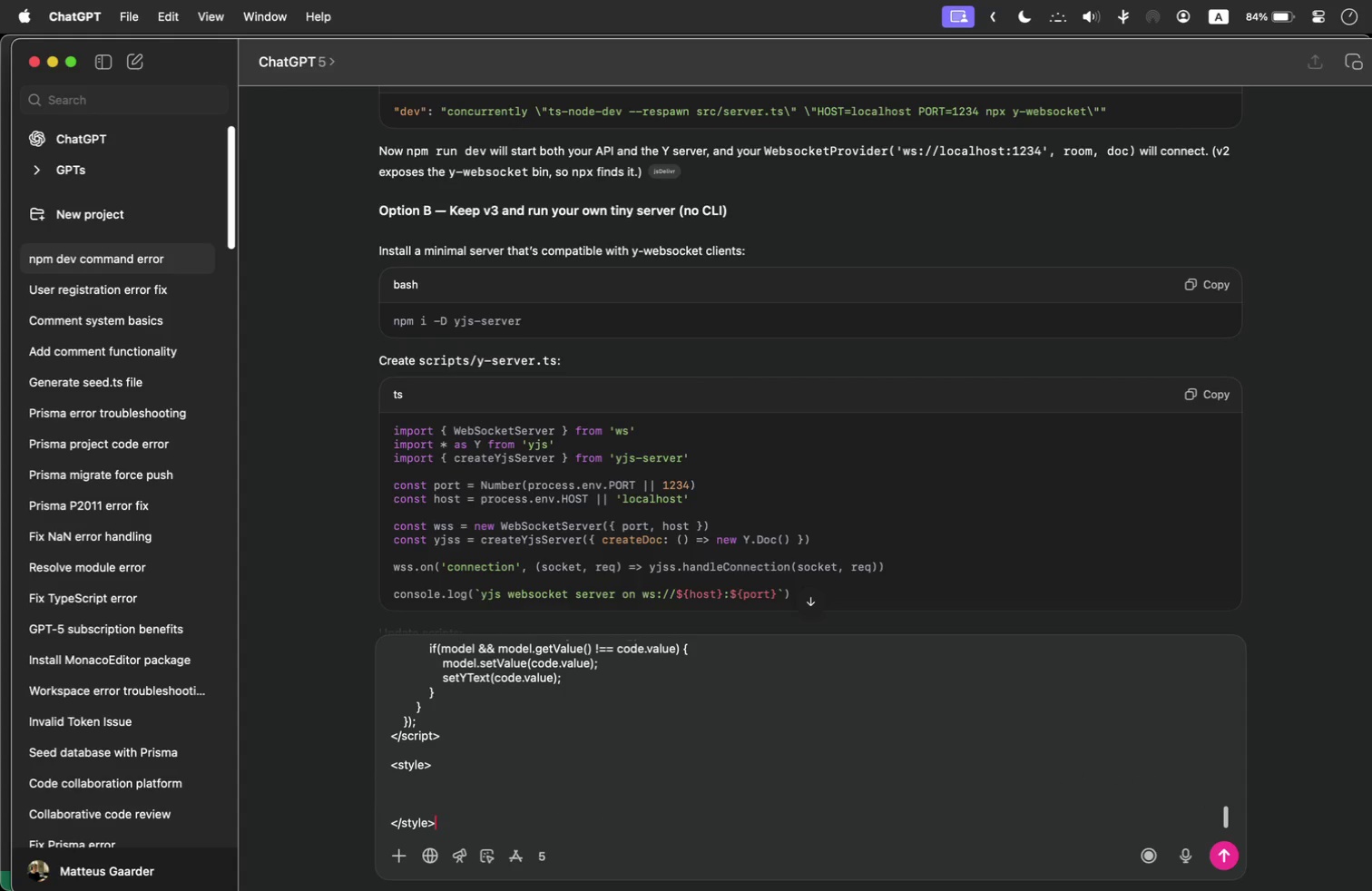 
key(Shift+Enter)
 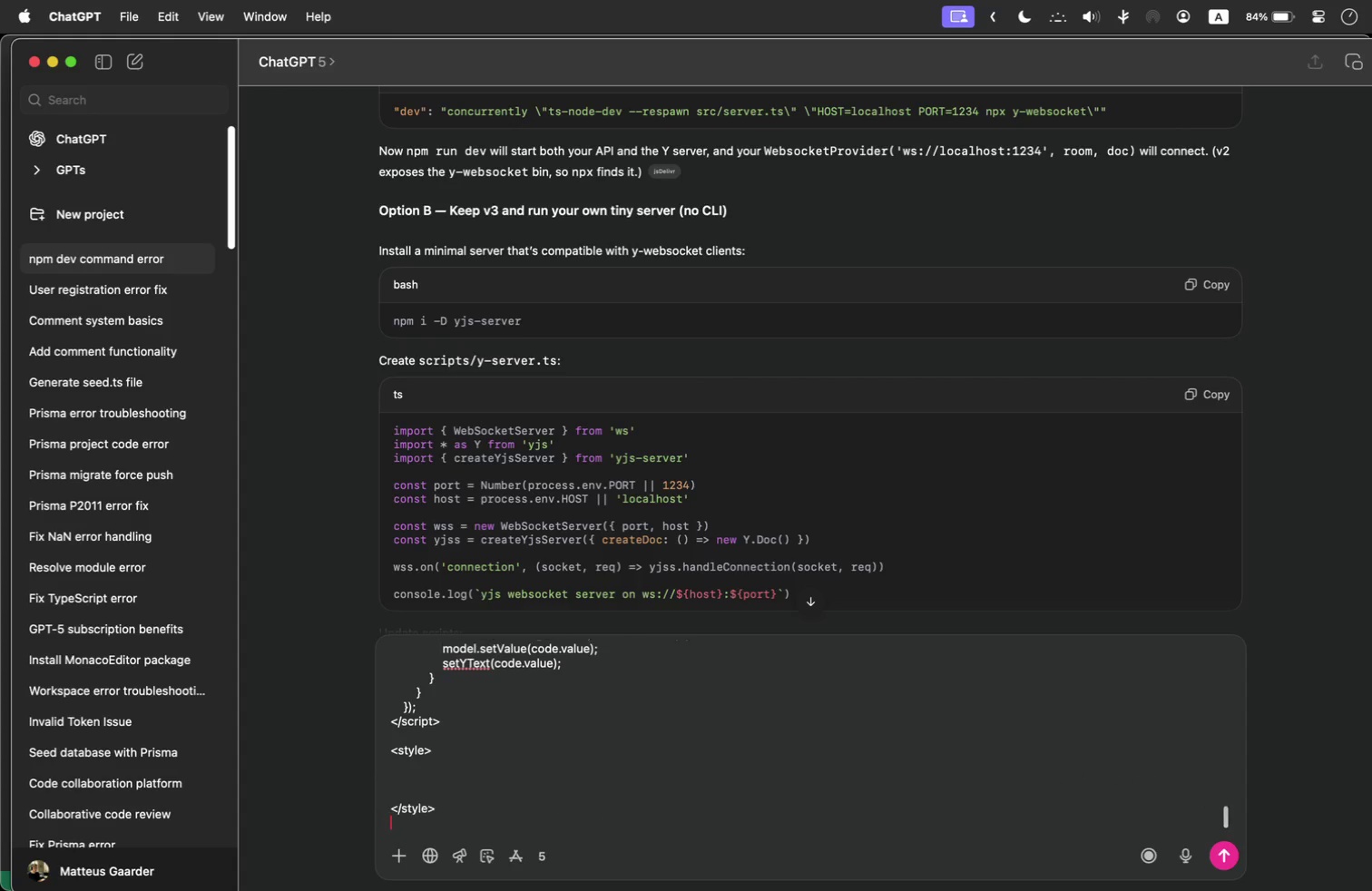 
key(Shift+Enter)
 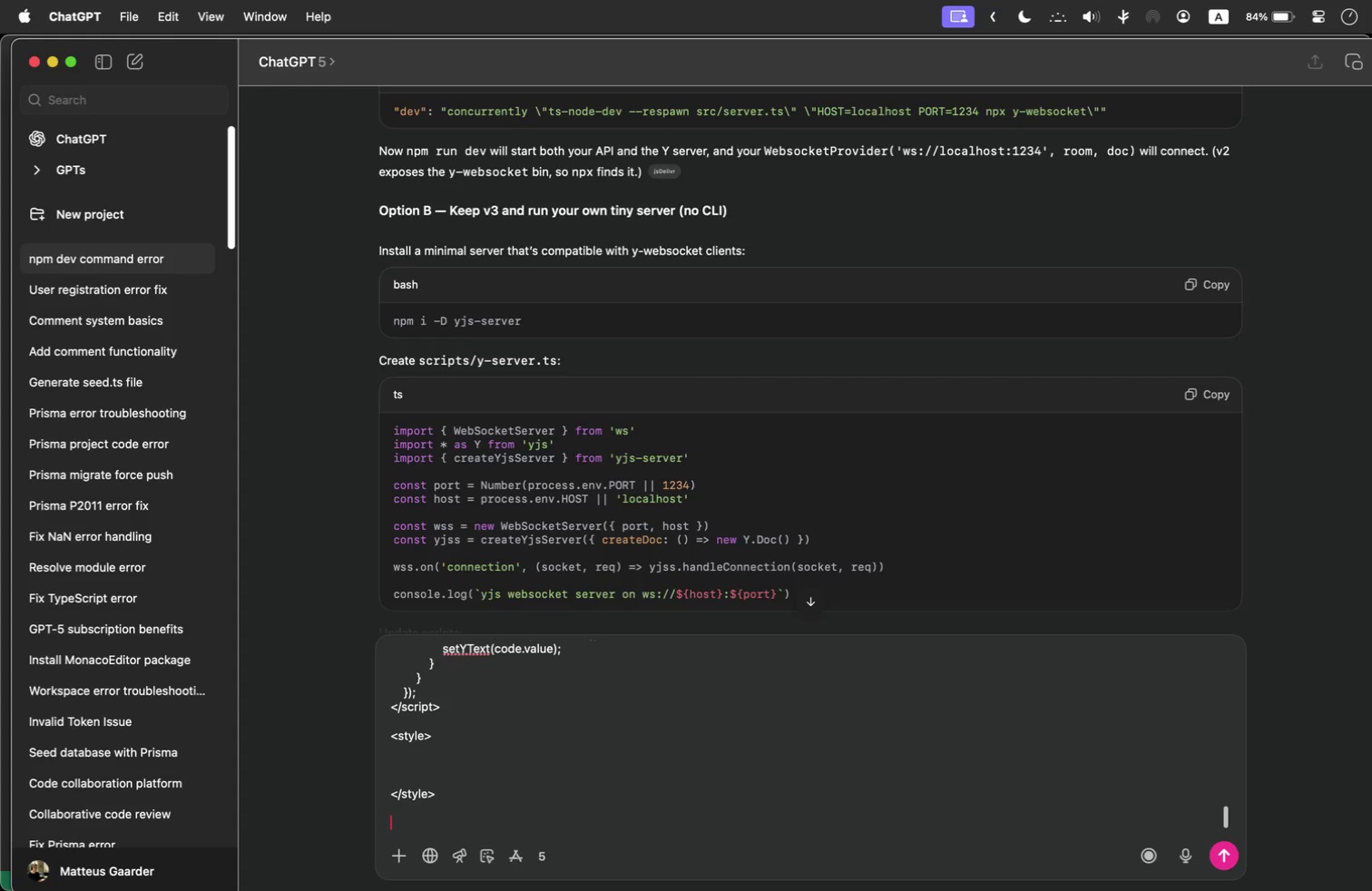 
key(Meta+Tab)
 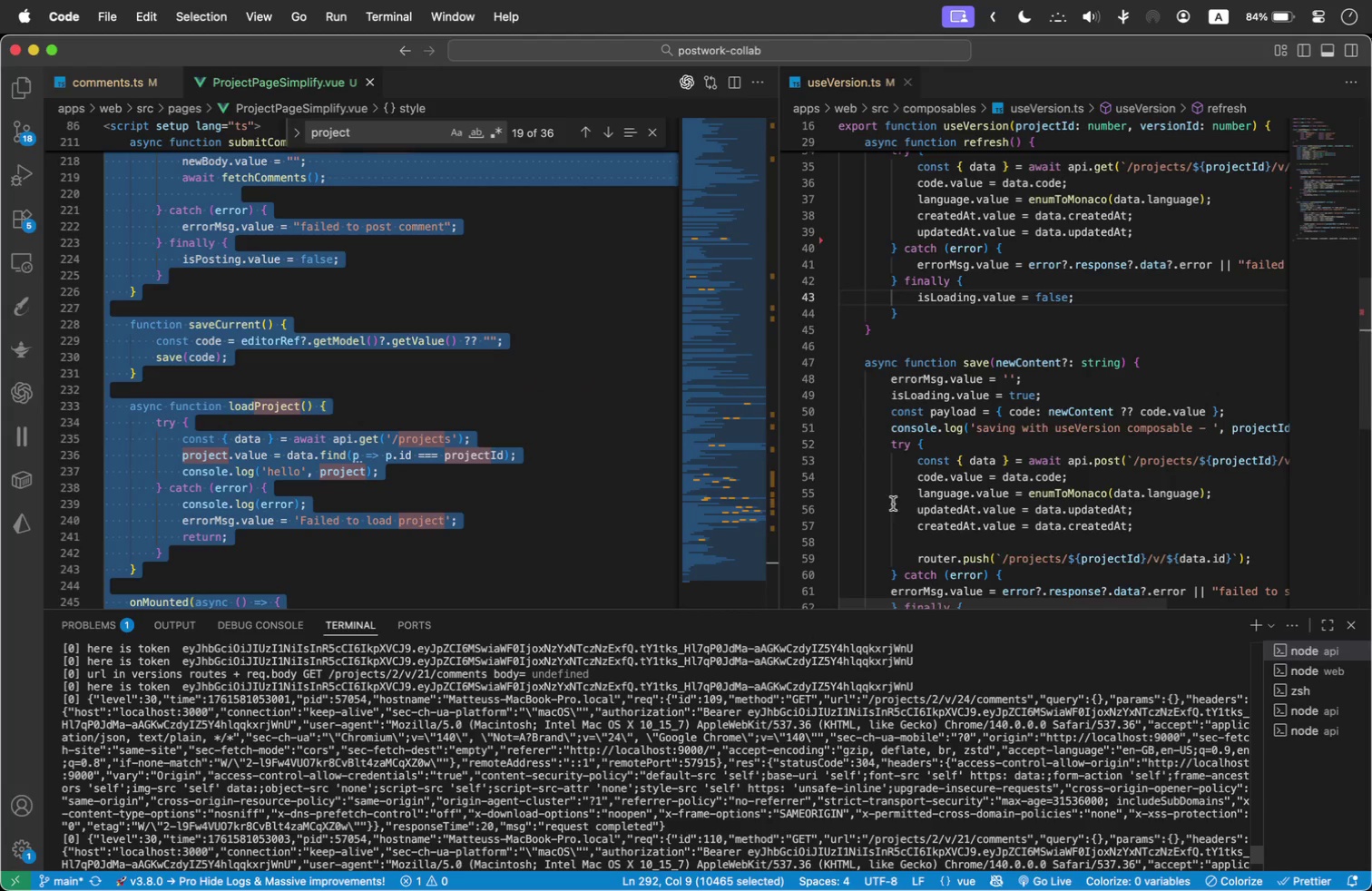 
left_click([1003, 436])
 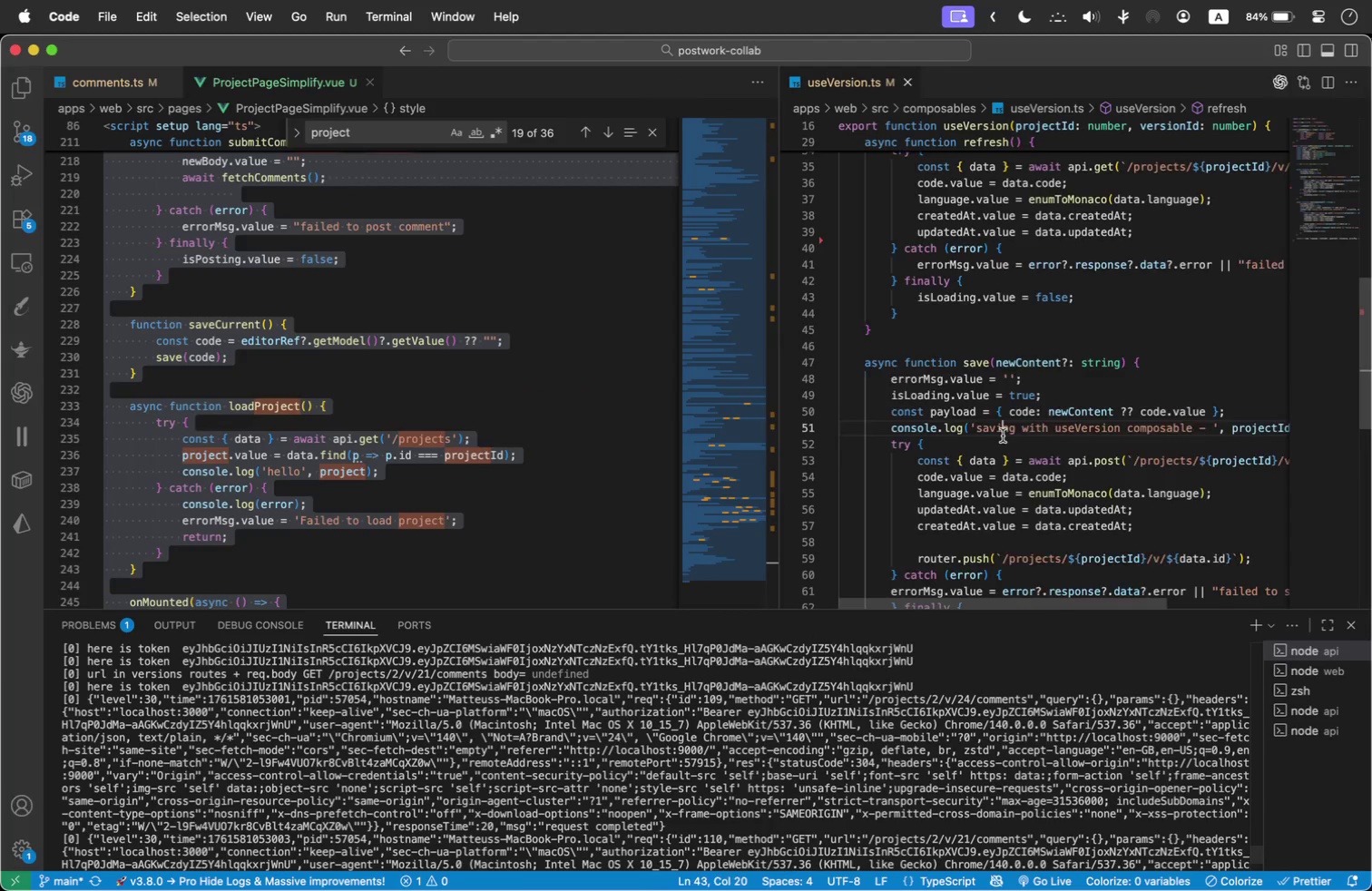 
key(Meta+A)
 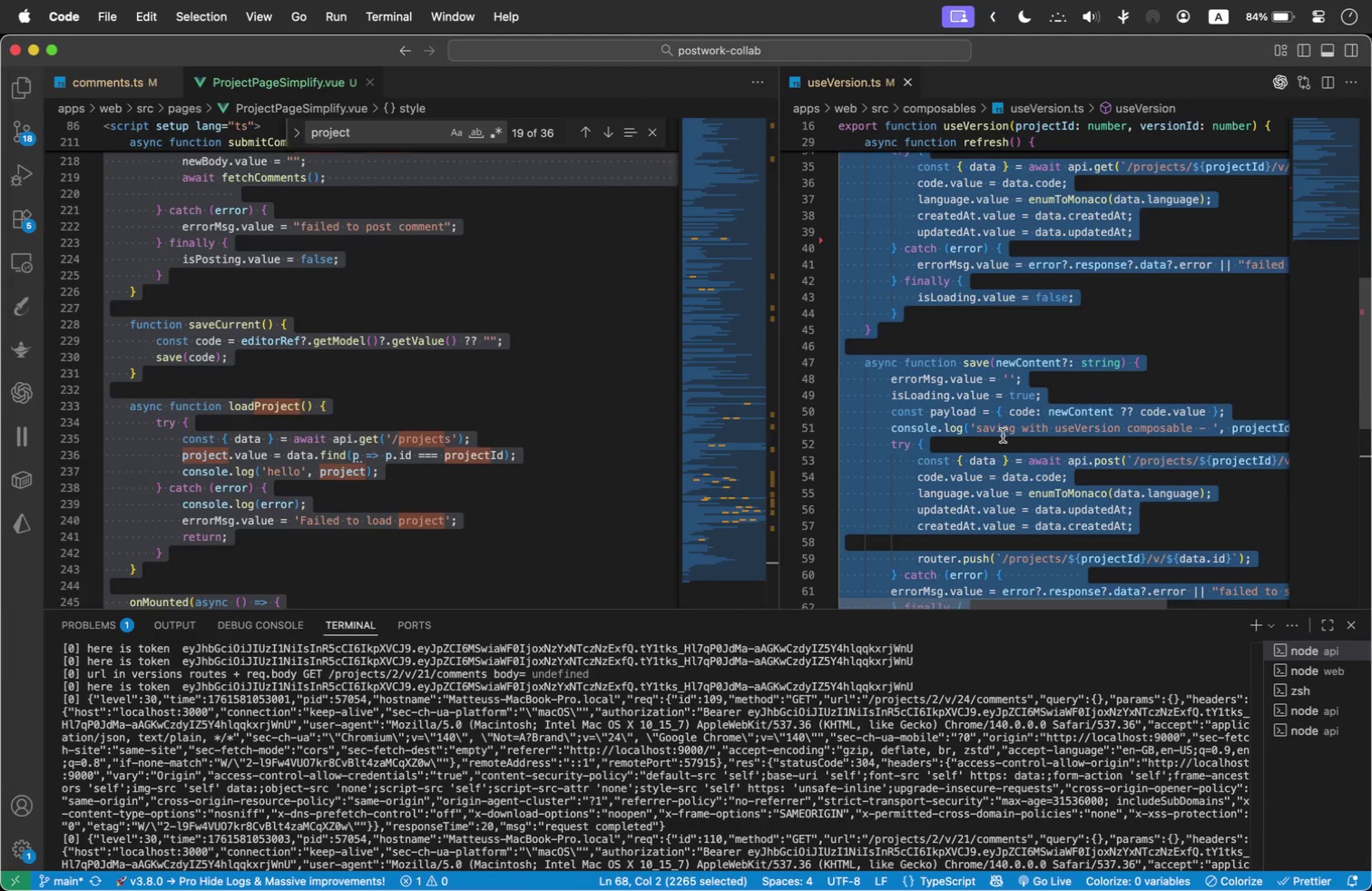 
key(Meta+C)
 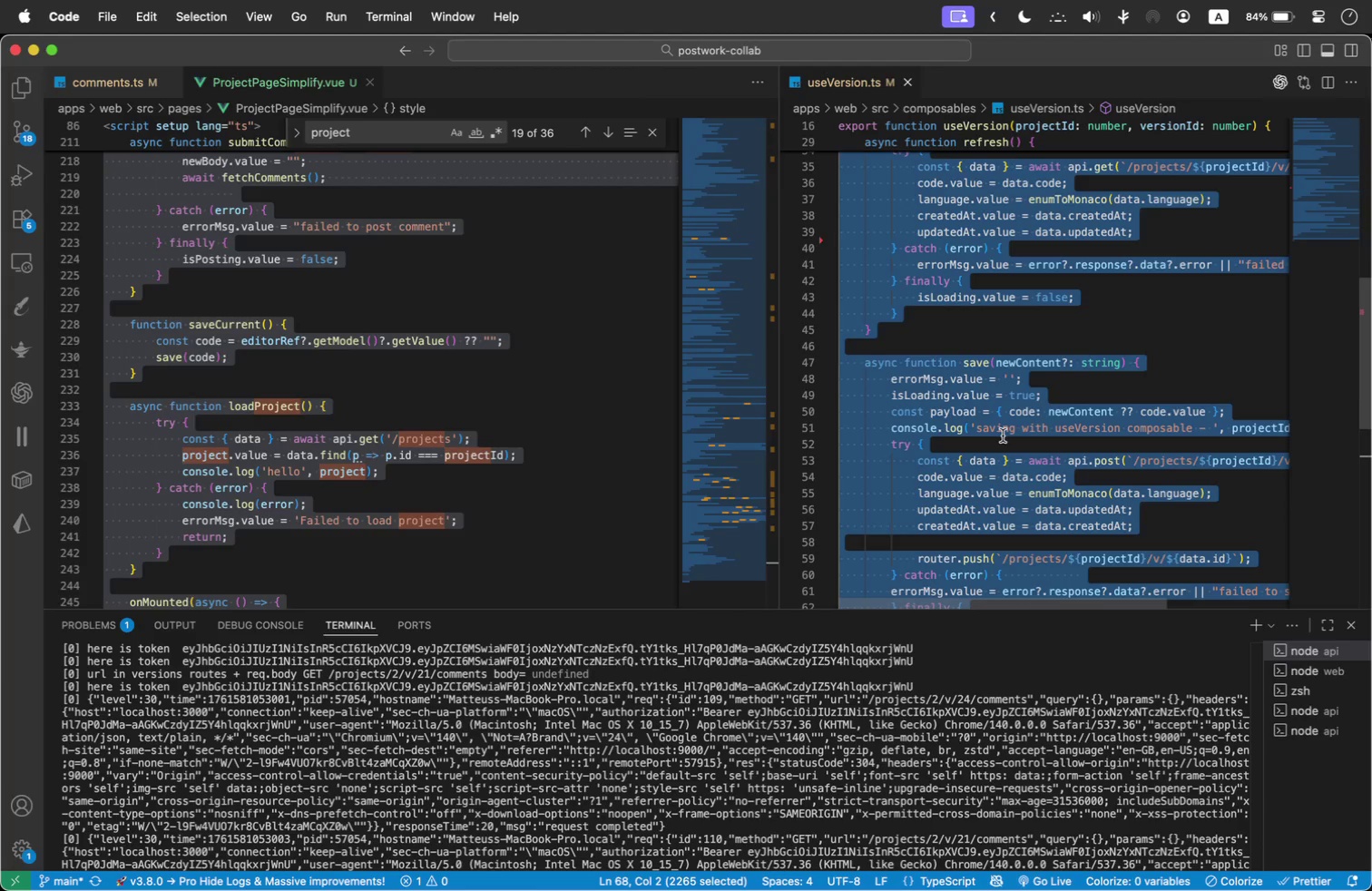 
key(Meta+Tab)
 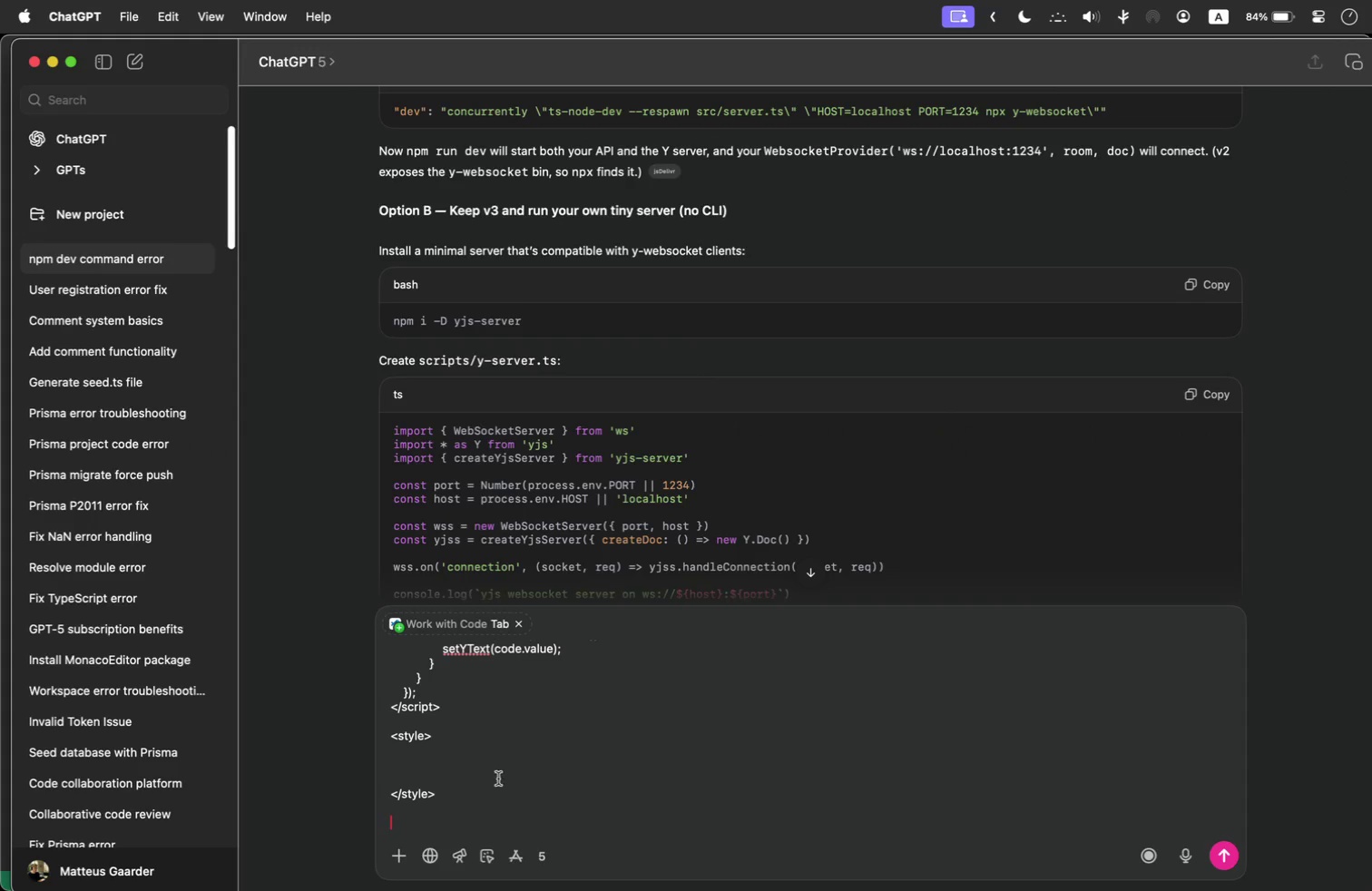 
key(Meta+V)
 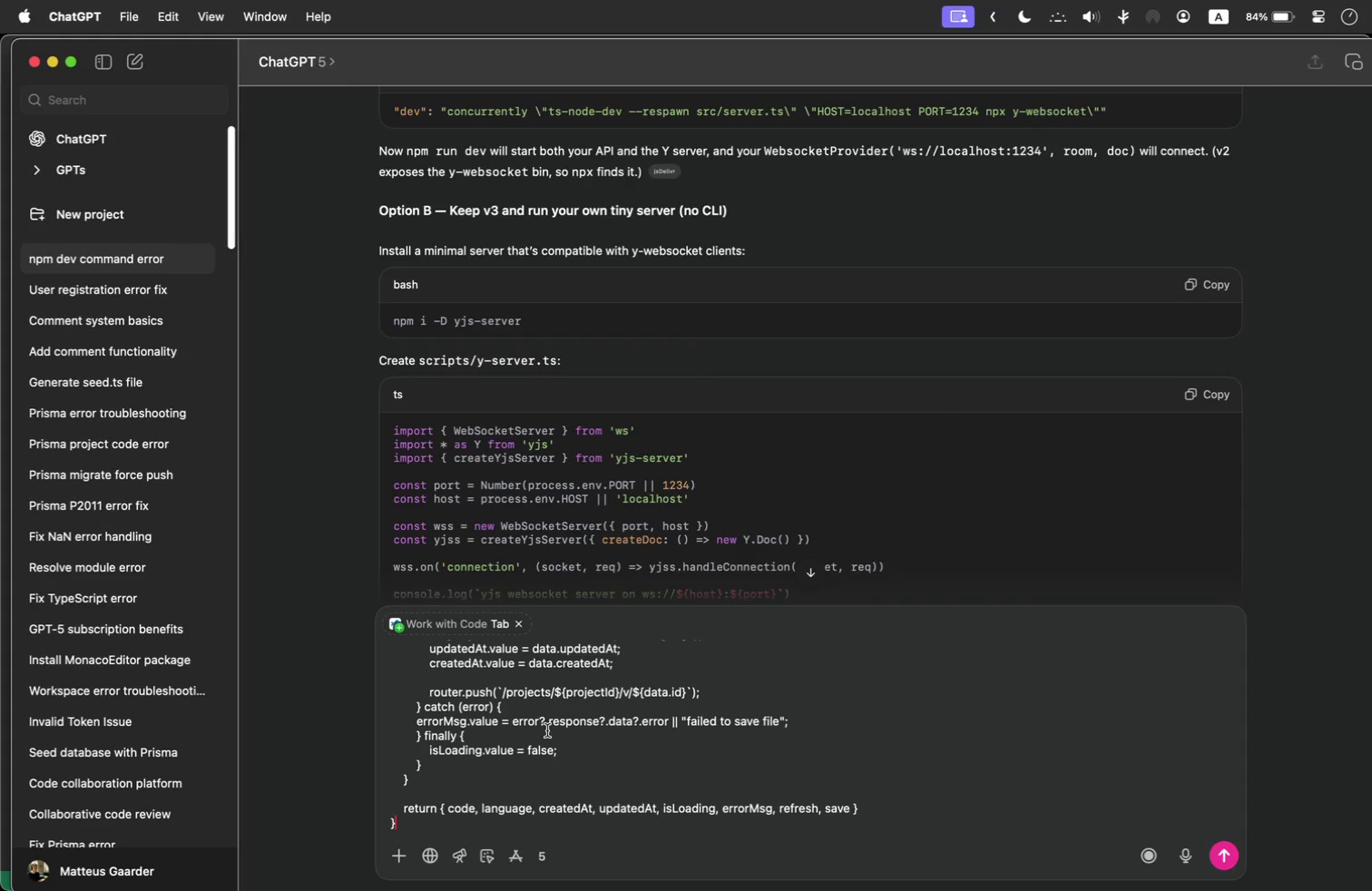 
key(Meta+A)
 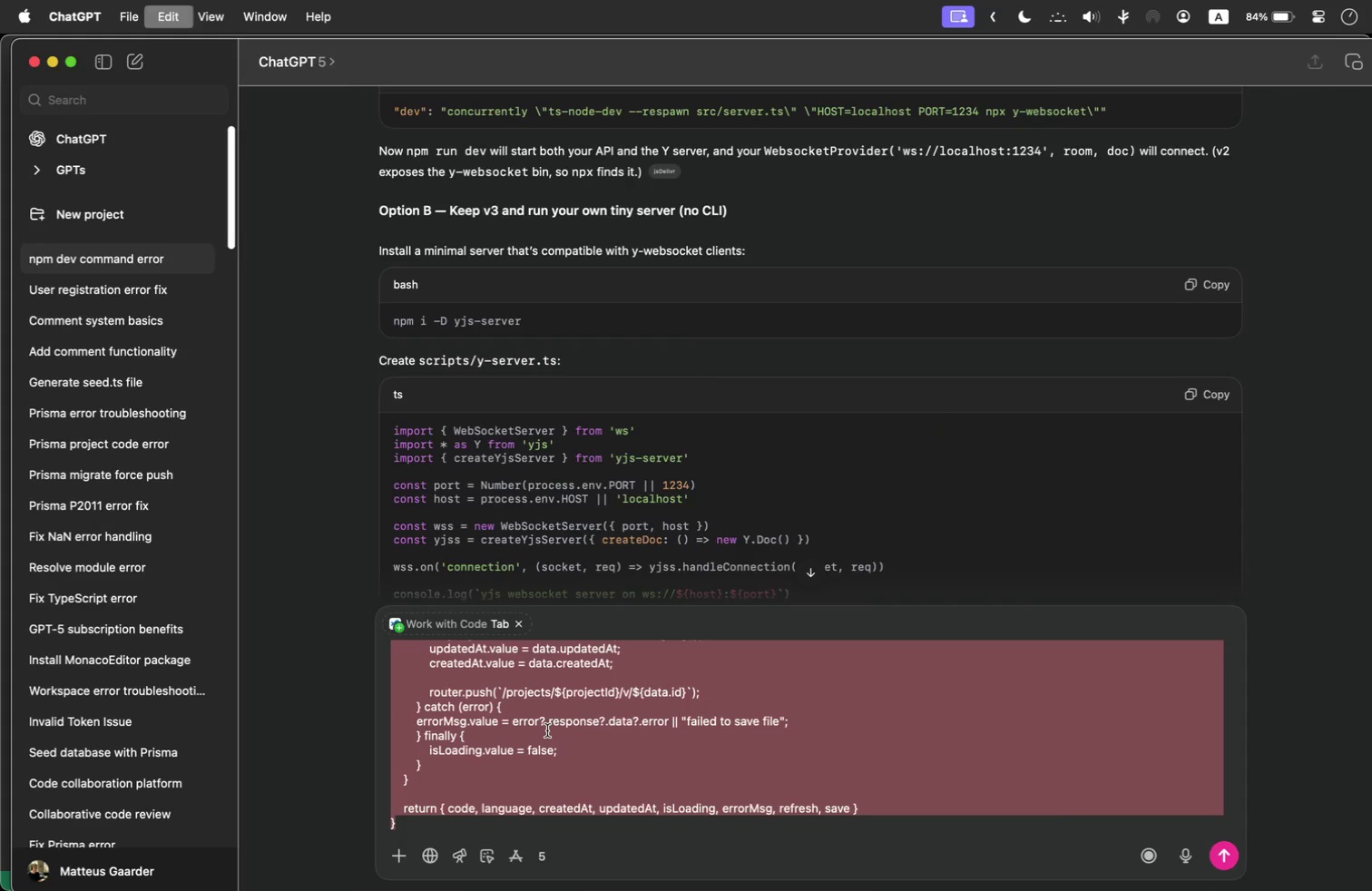 
key(Meta+C)
 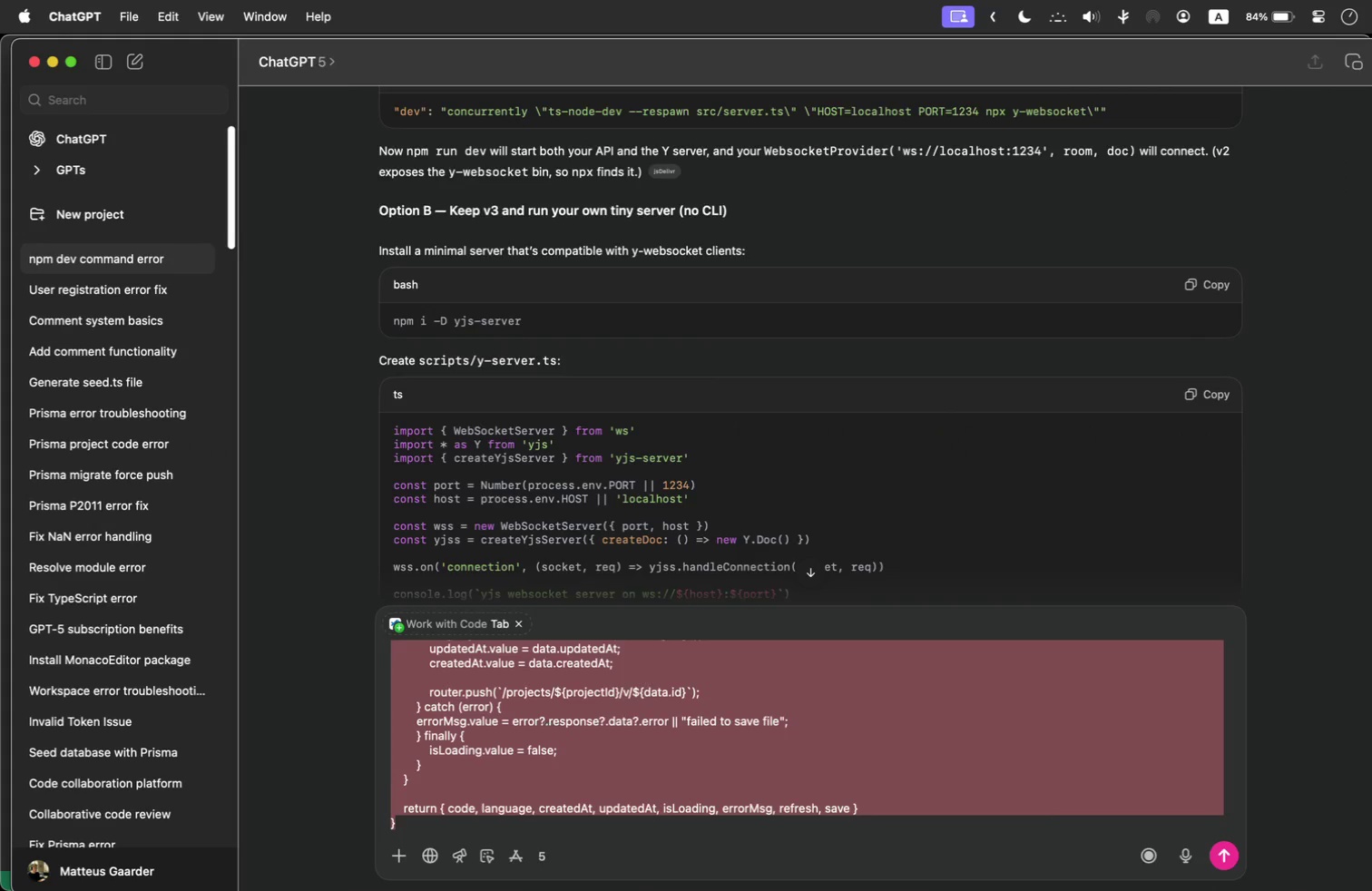 
key(Enter)
 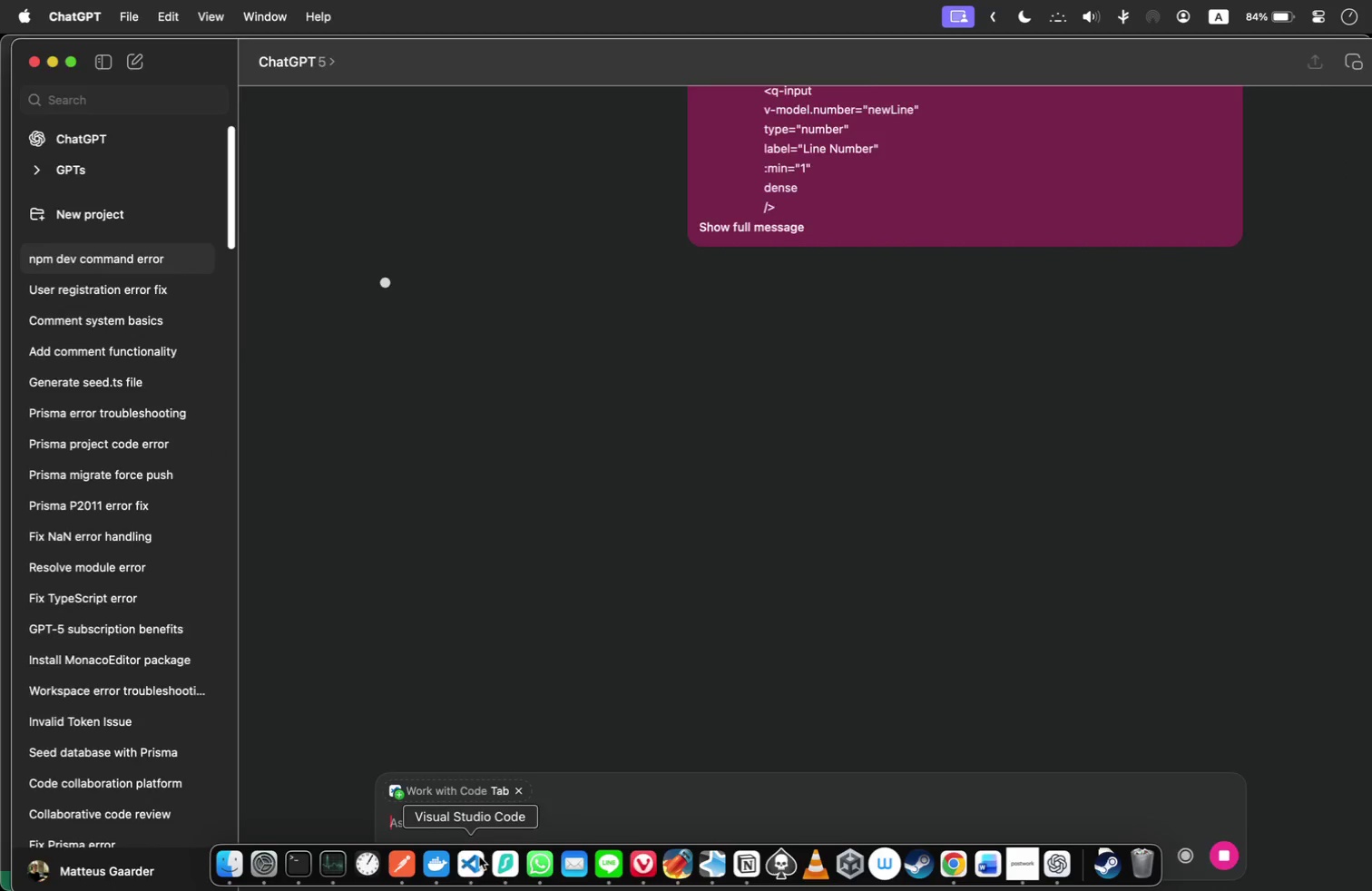 
left_click([401, 407])
 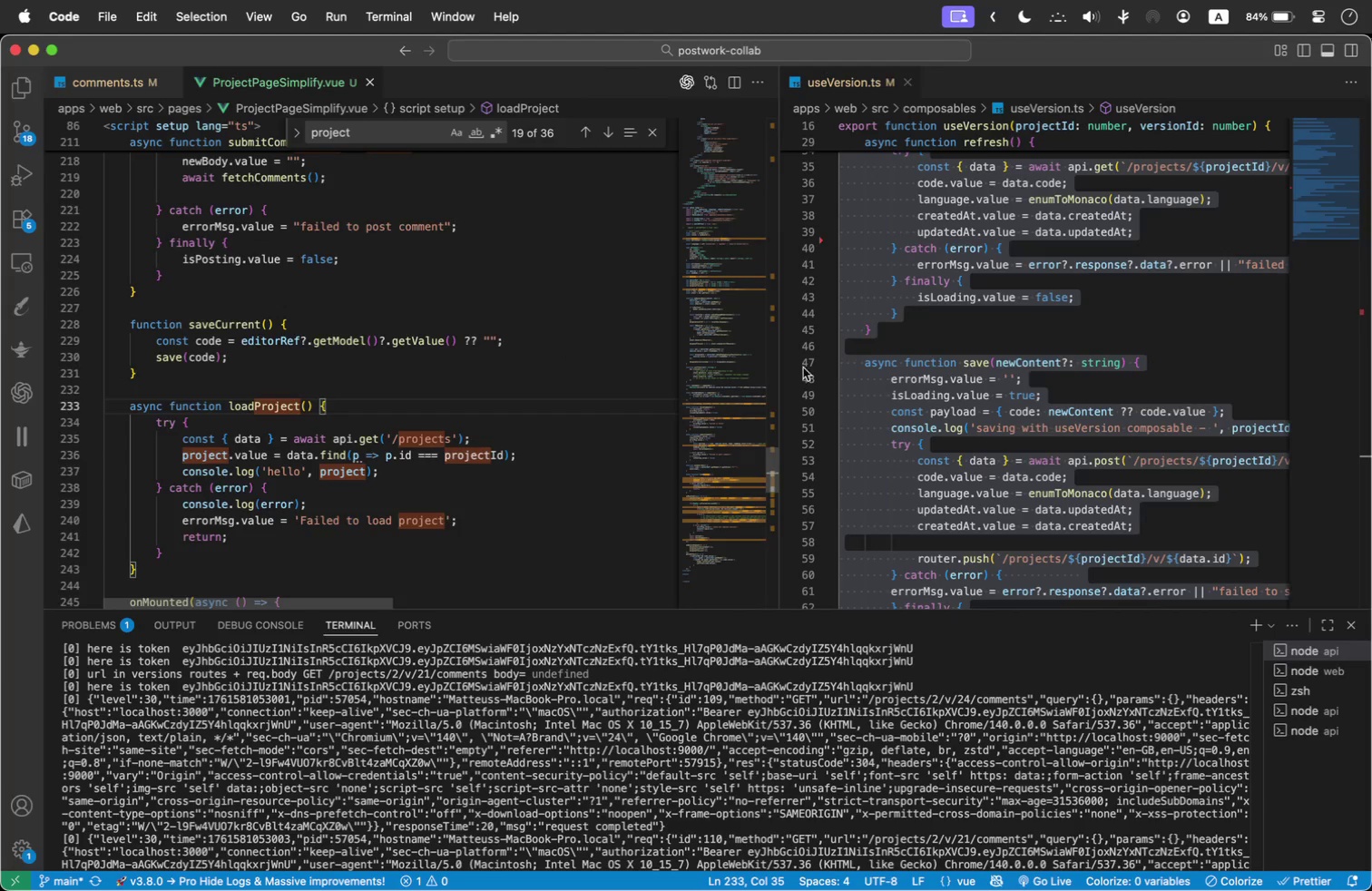 
left_click([980, 377])
 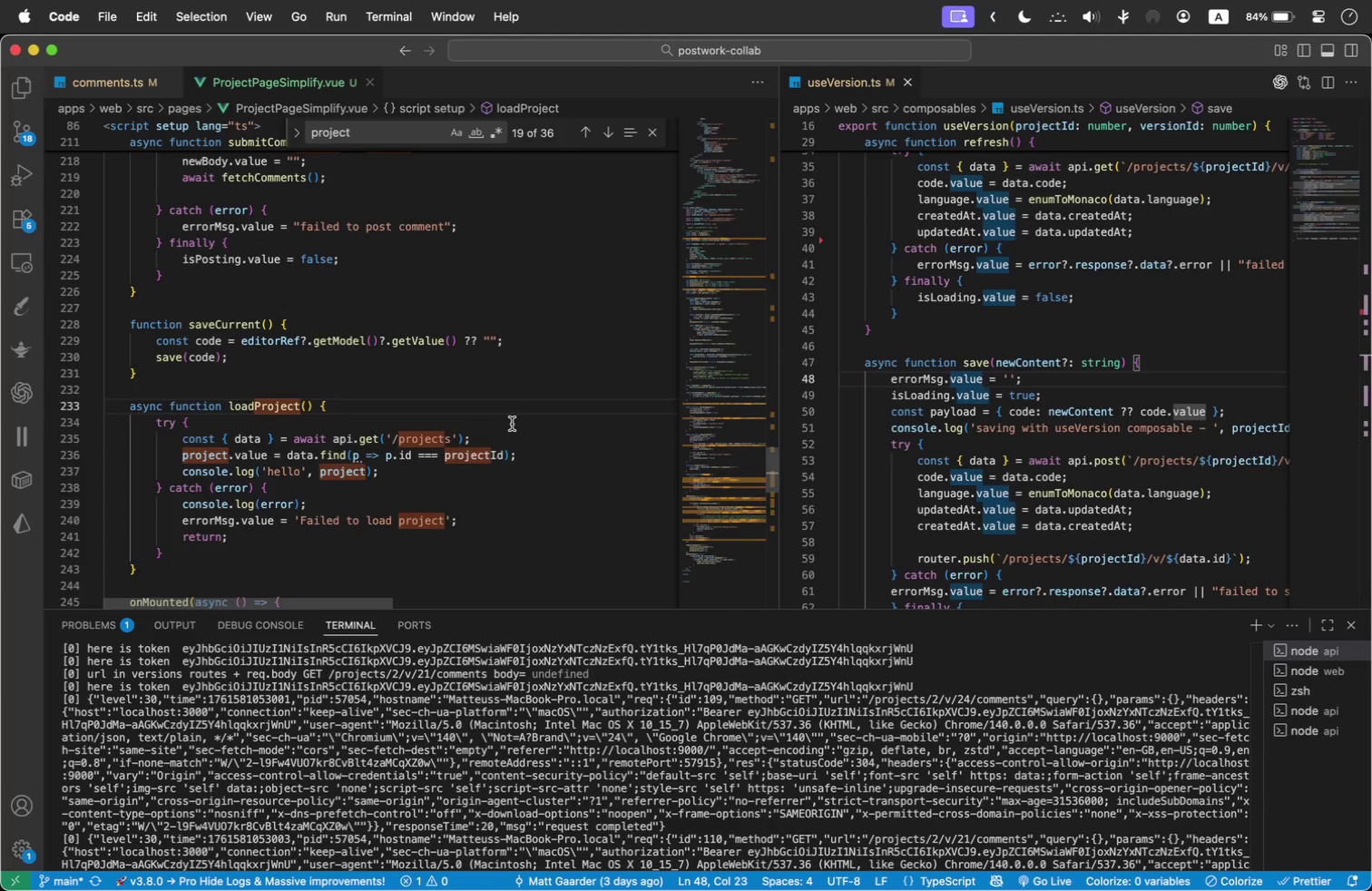 
wait(17.41)
 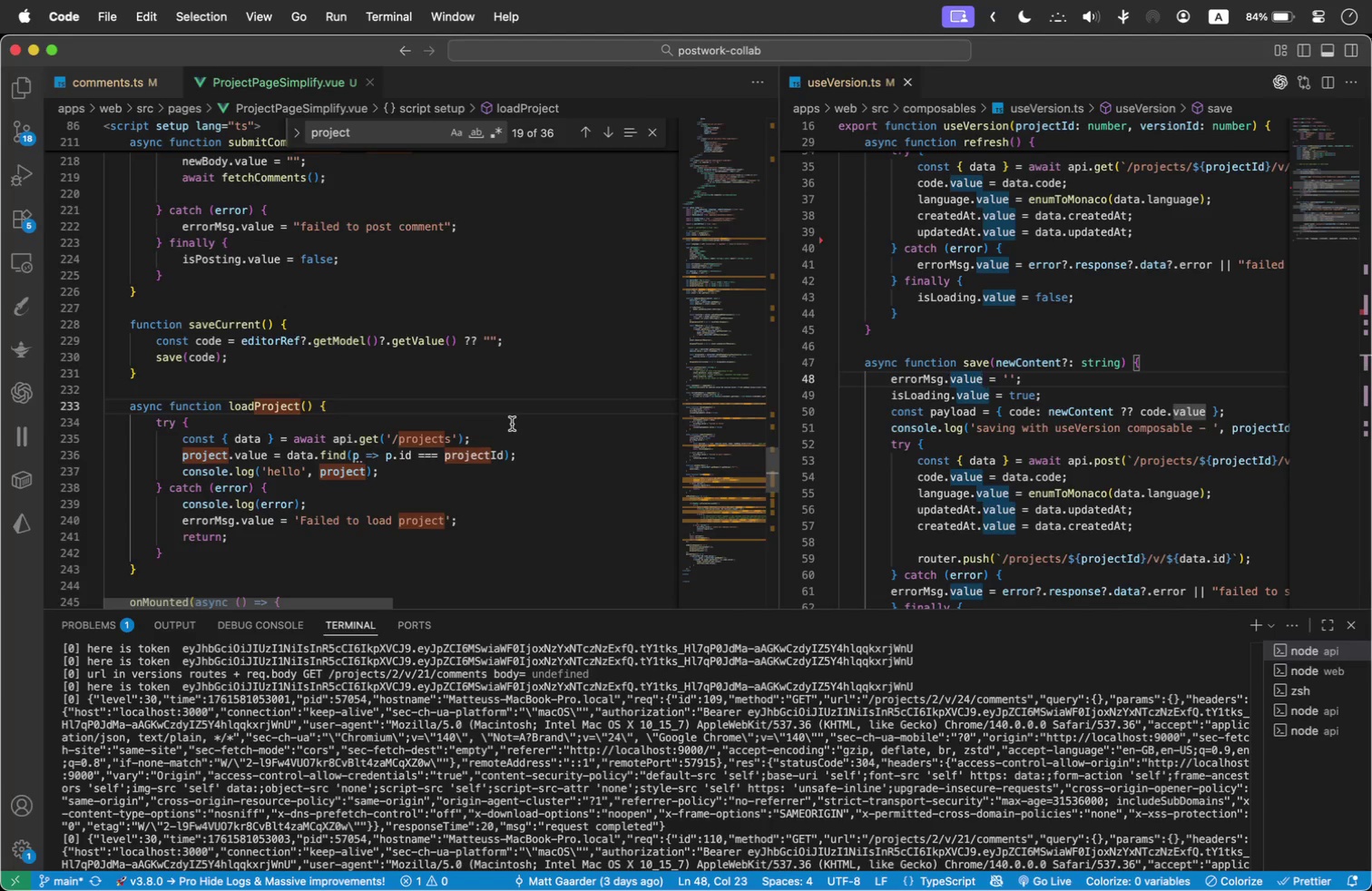 
scroll: coordinate [305, 474], scroll_direction: down, amount: 2.0
 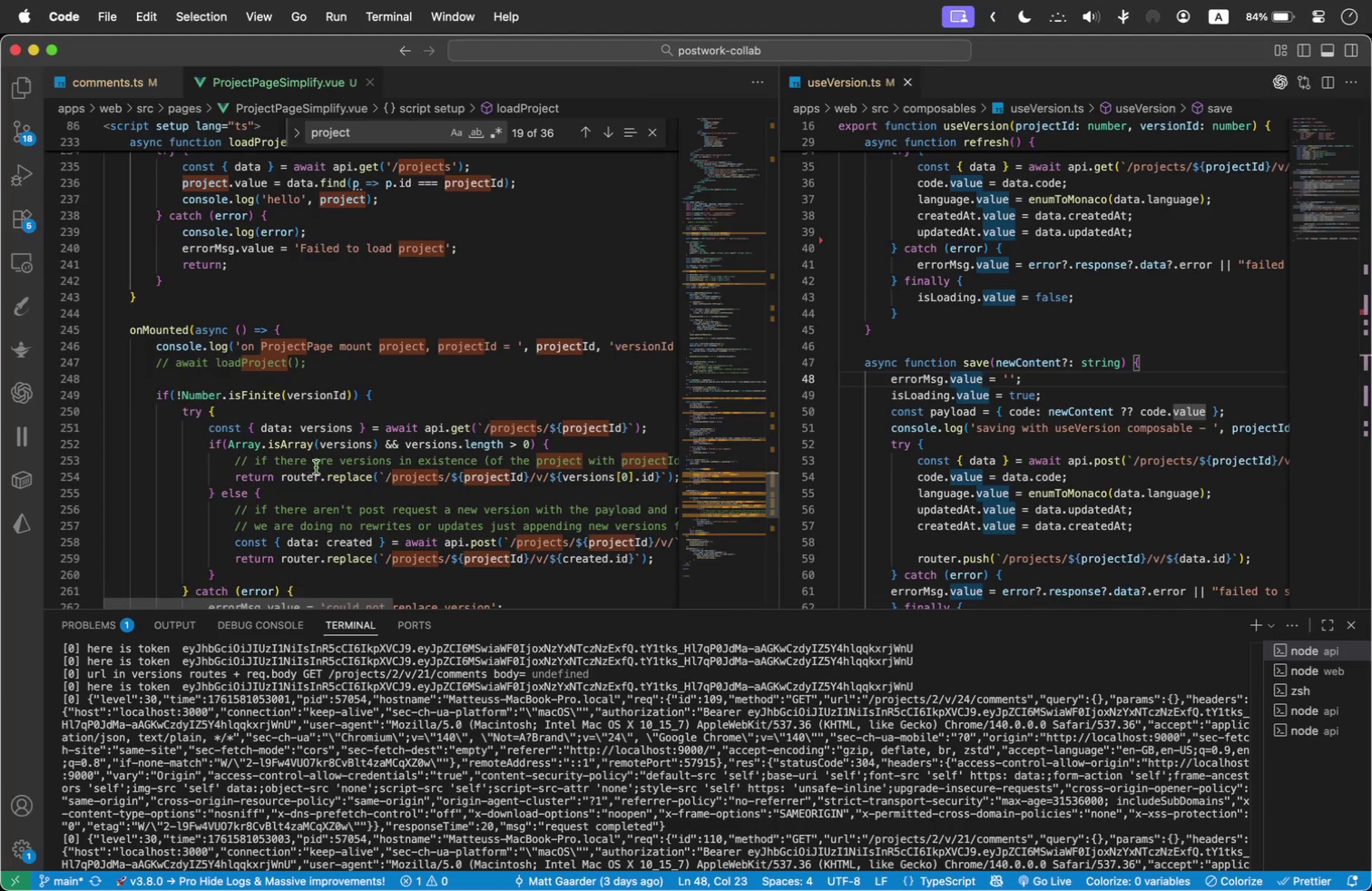 
left_click([366, 430])
 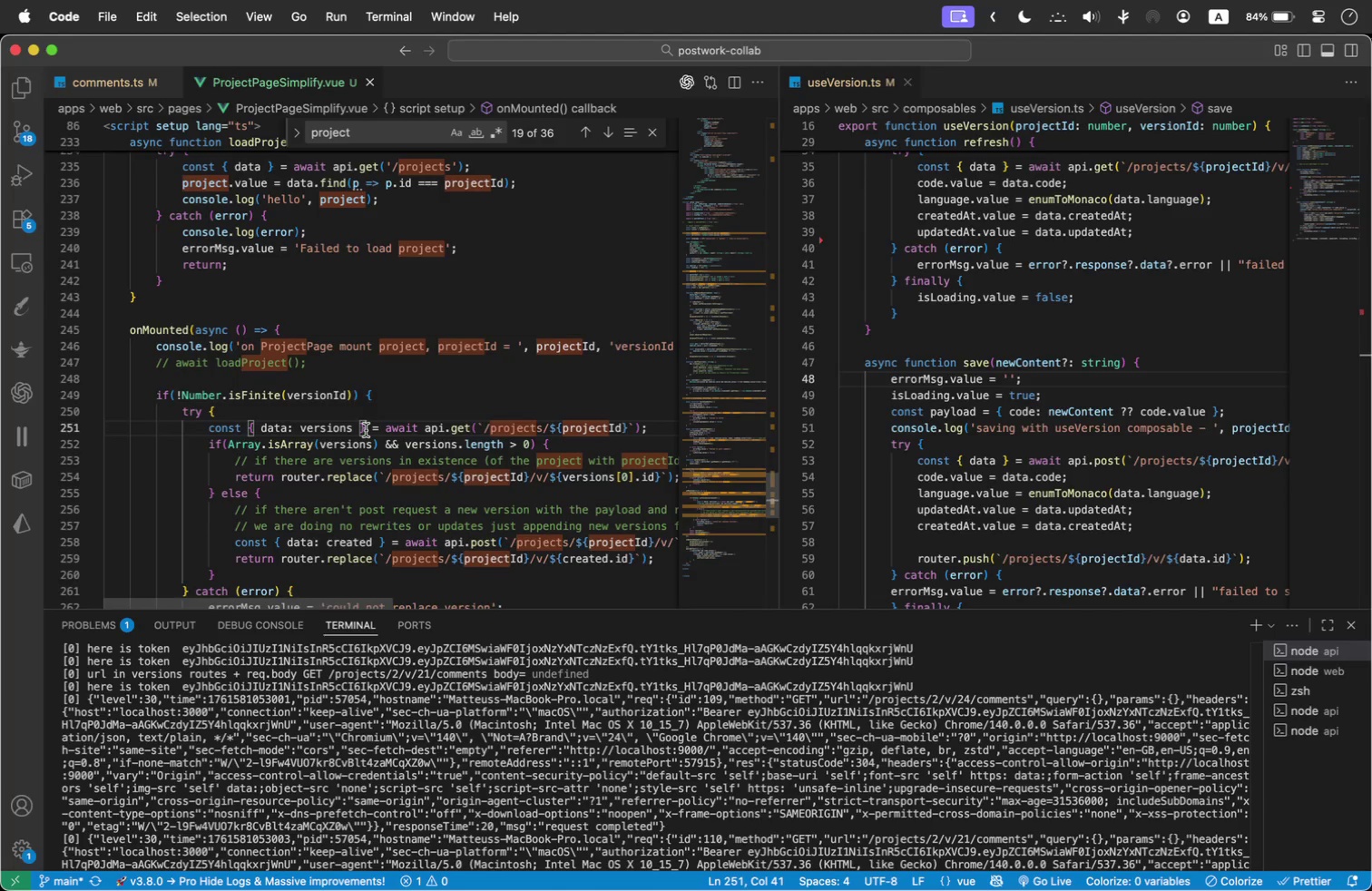 
wait(6.69)
 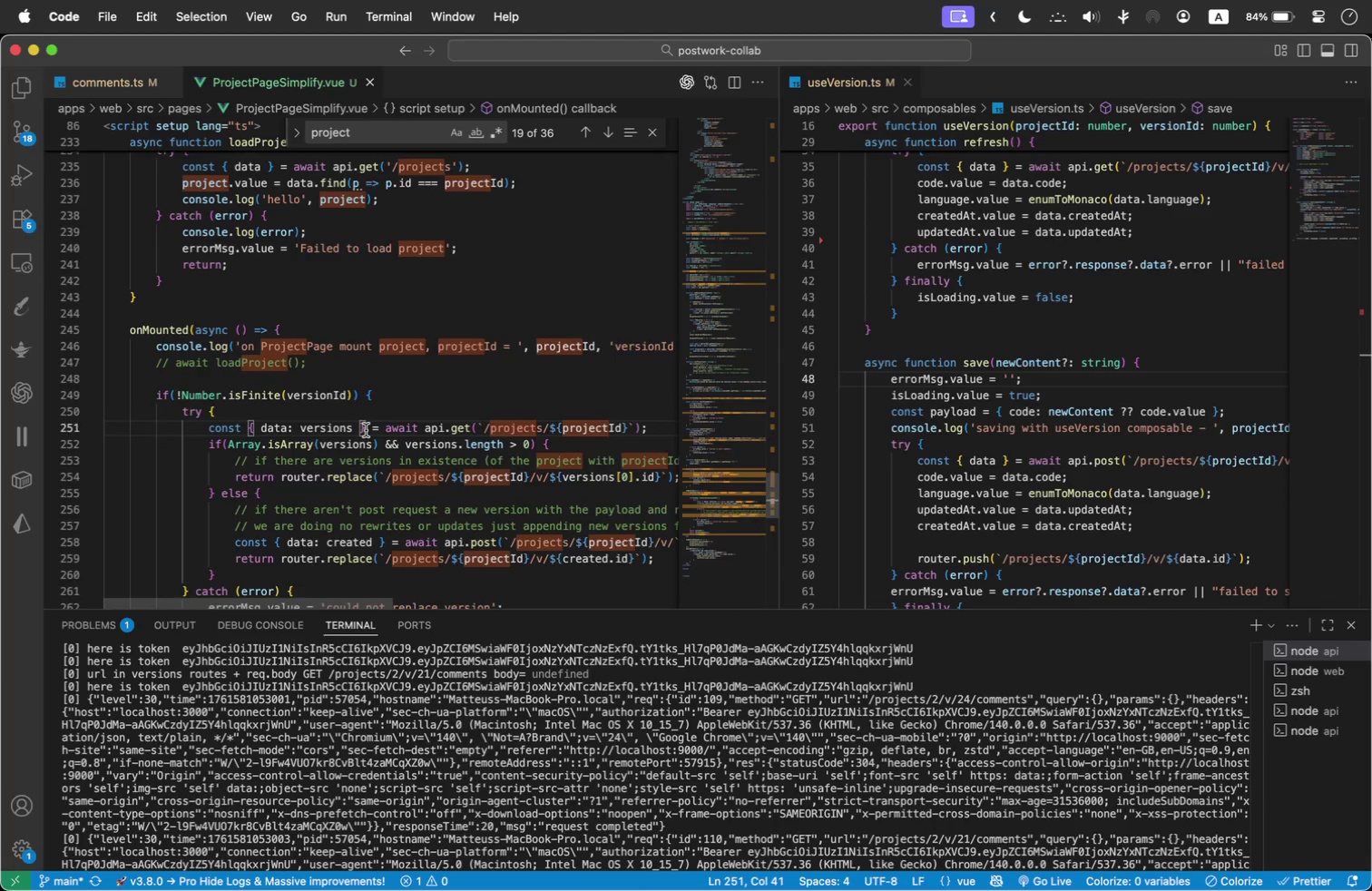 
left_click([445, 297])
 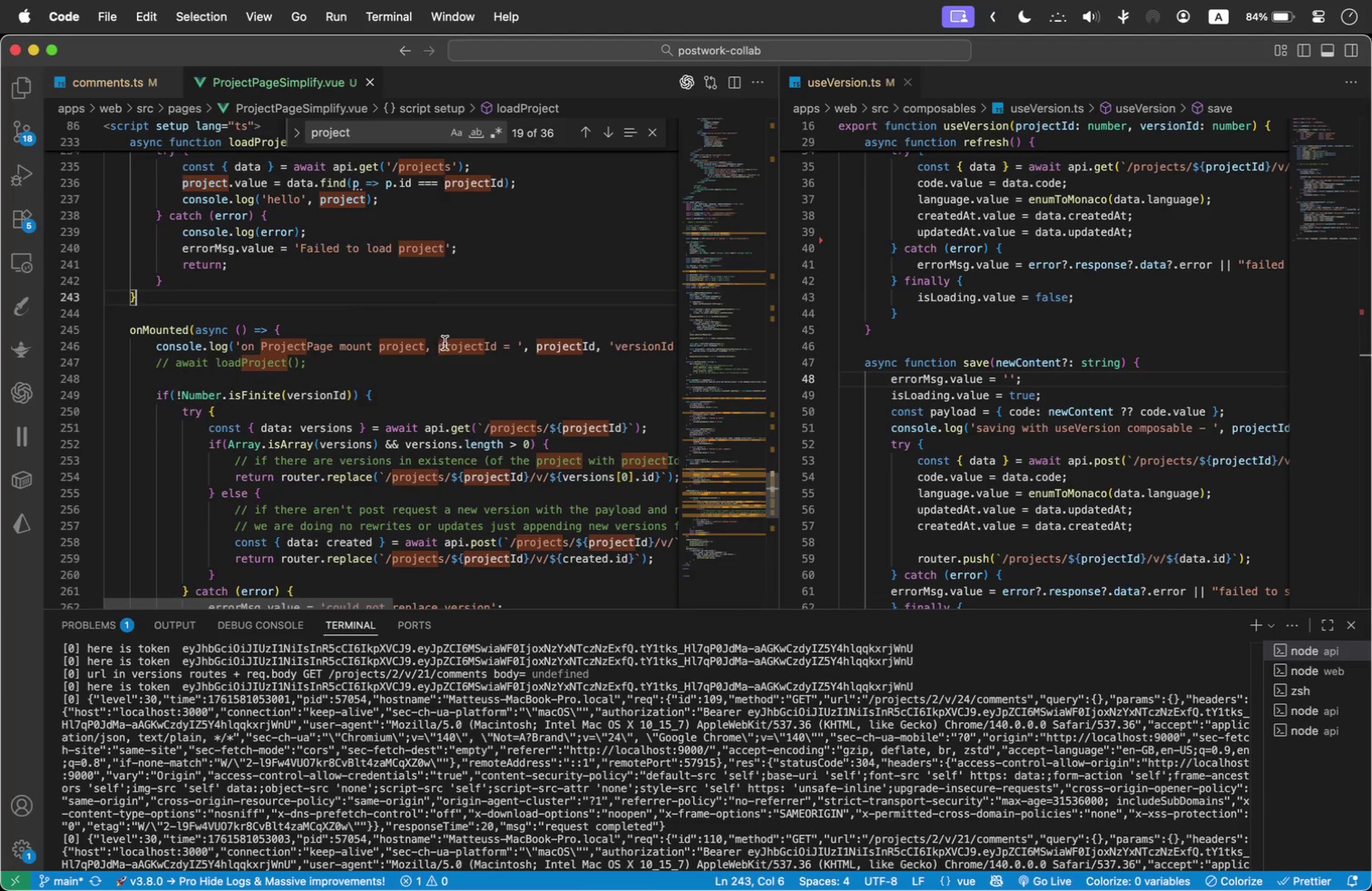 
scroll: coordinate [446, 372], scroll_direction: up, amount: 43.0
 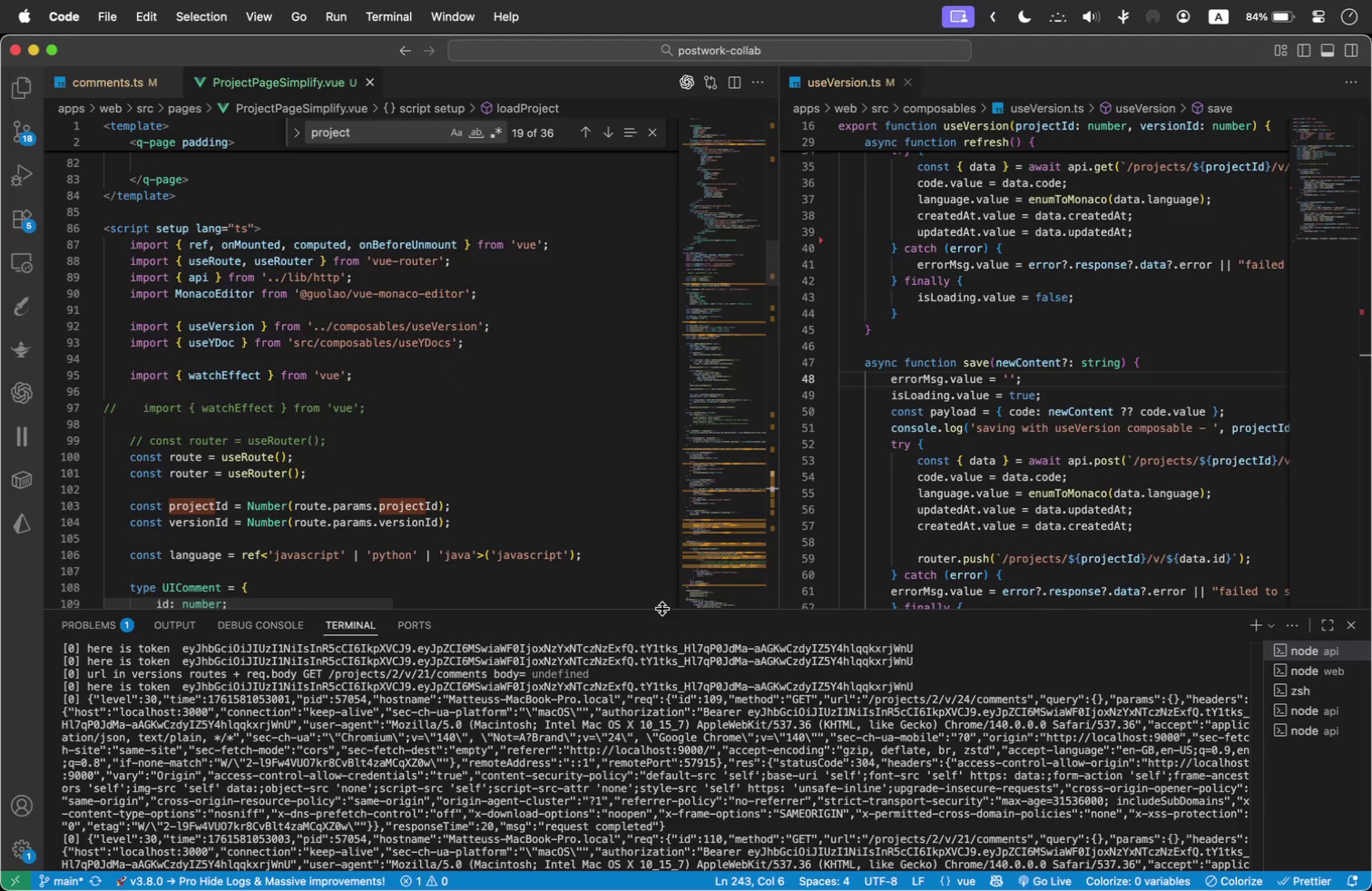 
left_click_drag(start_coordinate=[662, 609], to_coordinate=[665, 708])
 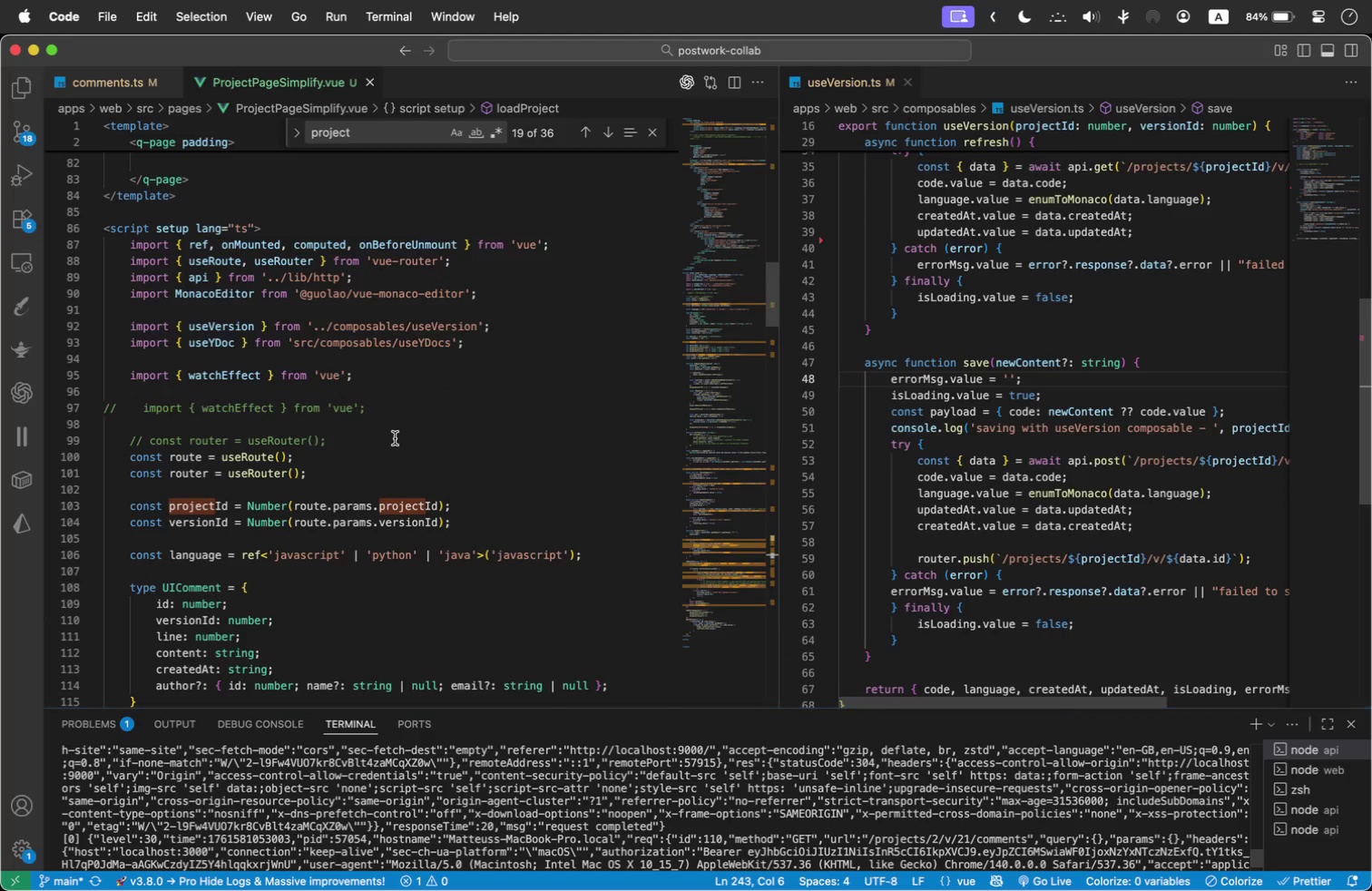 
scroll: coordinate [395, 438], scroll_direction: up, amount: 10.0
 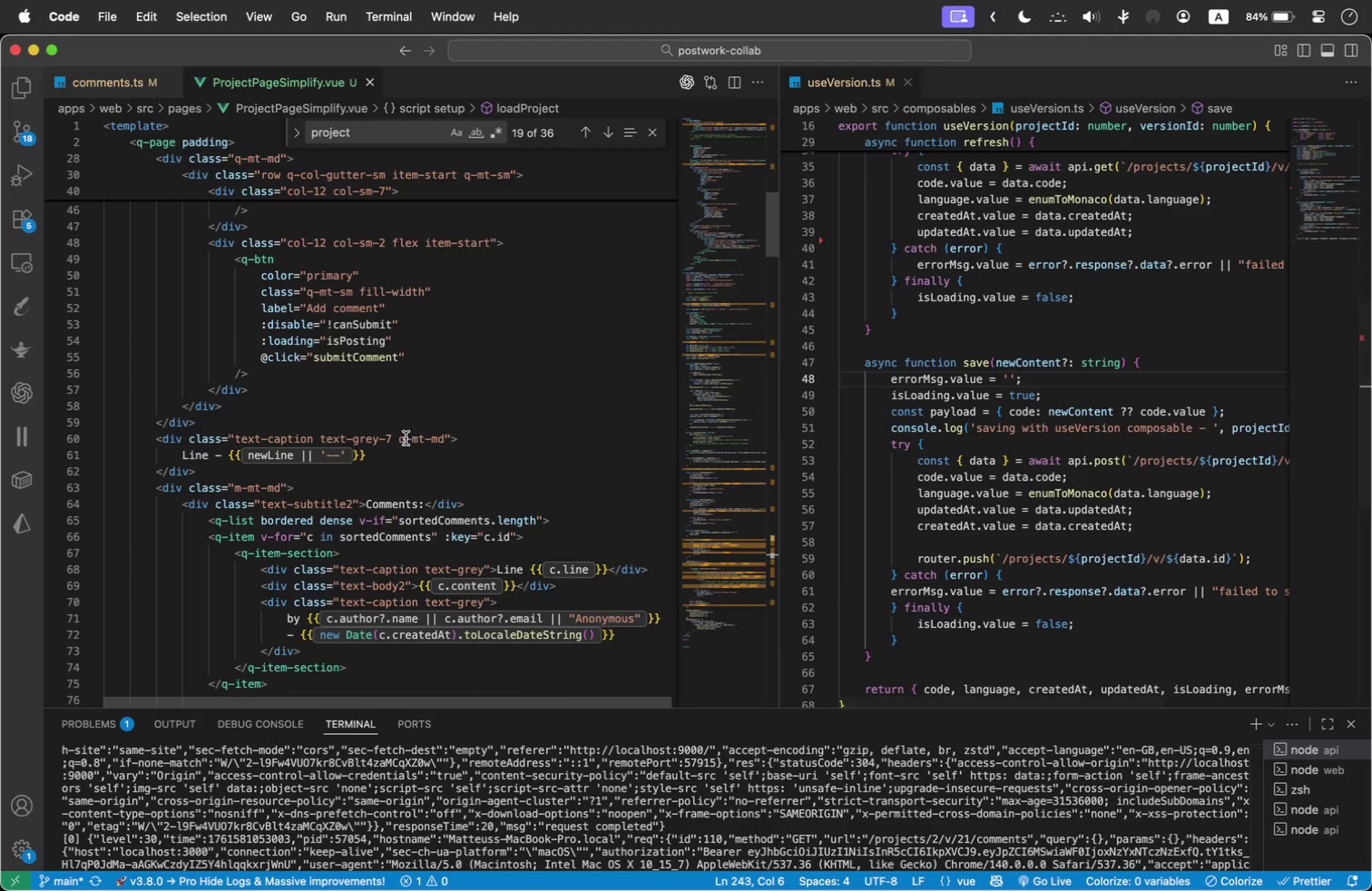 
scroll: coordinate [411, 440], scroll_direction: down, amount: 3.0
 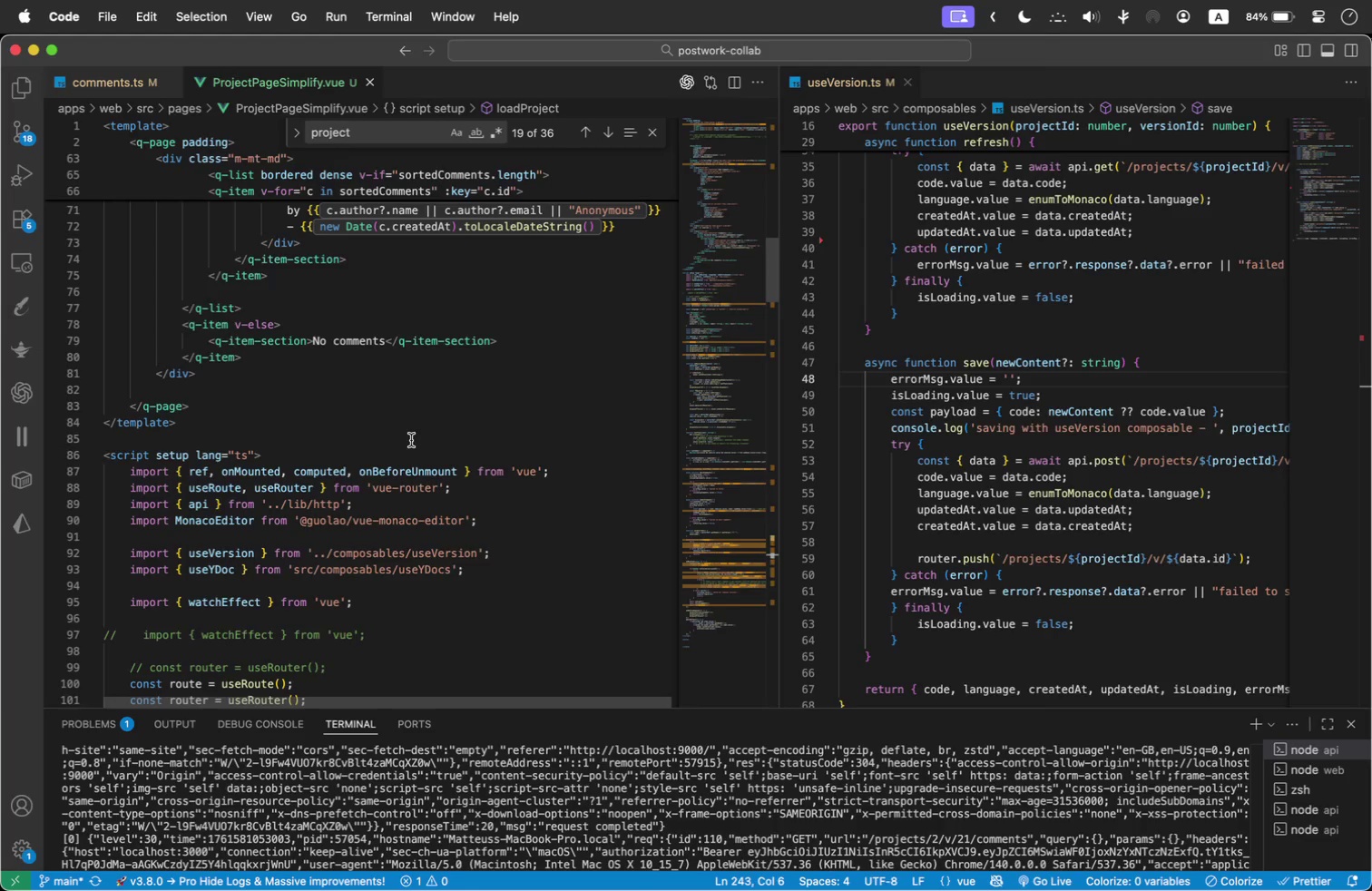 
scroll: coordinate [414, 433], scroll_direction: up, amount: 136.0
 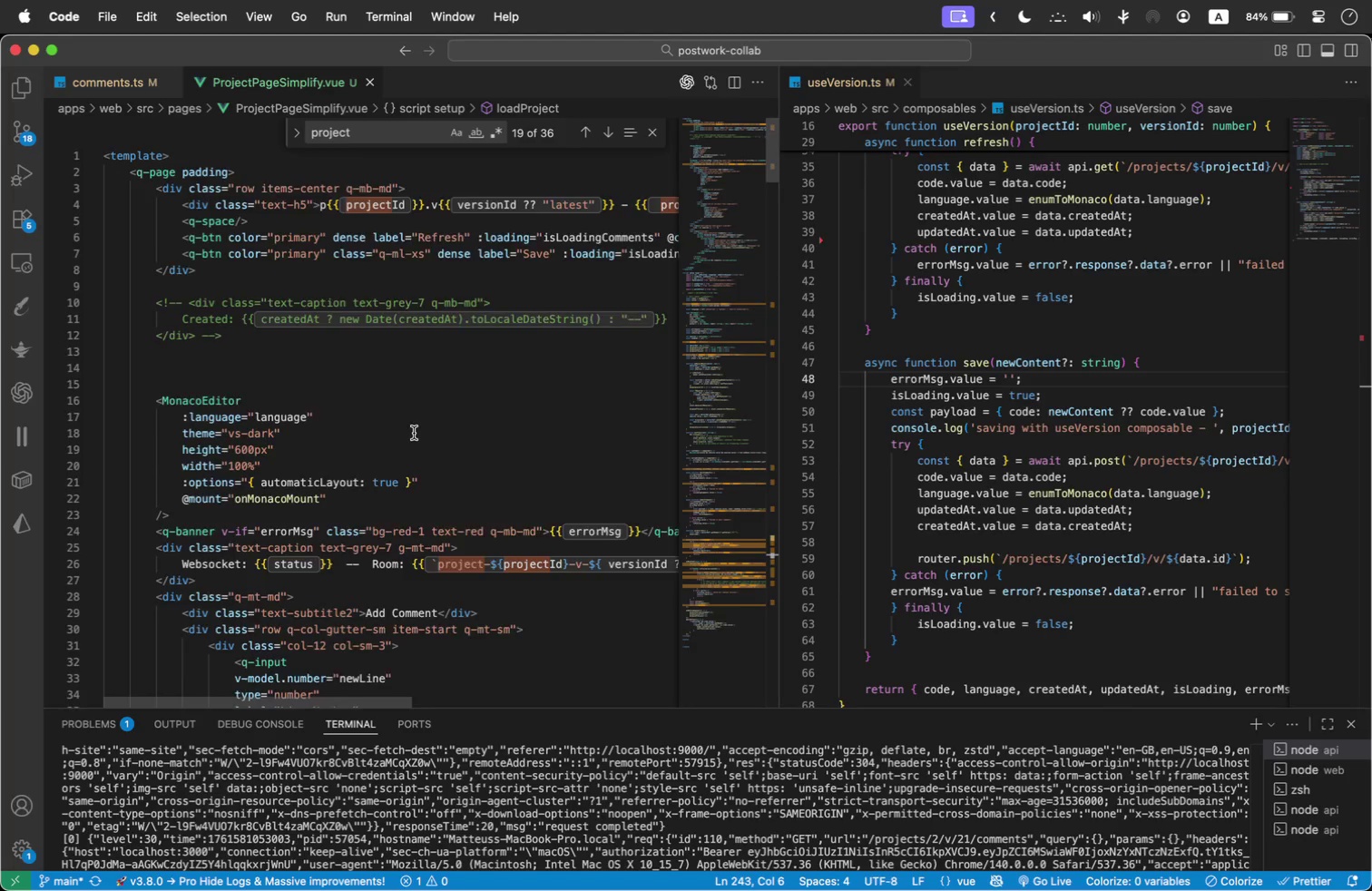 
scroll: coordinate [414, 433], scroll_direction: down, amount: 20.0
 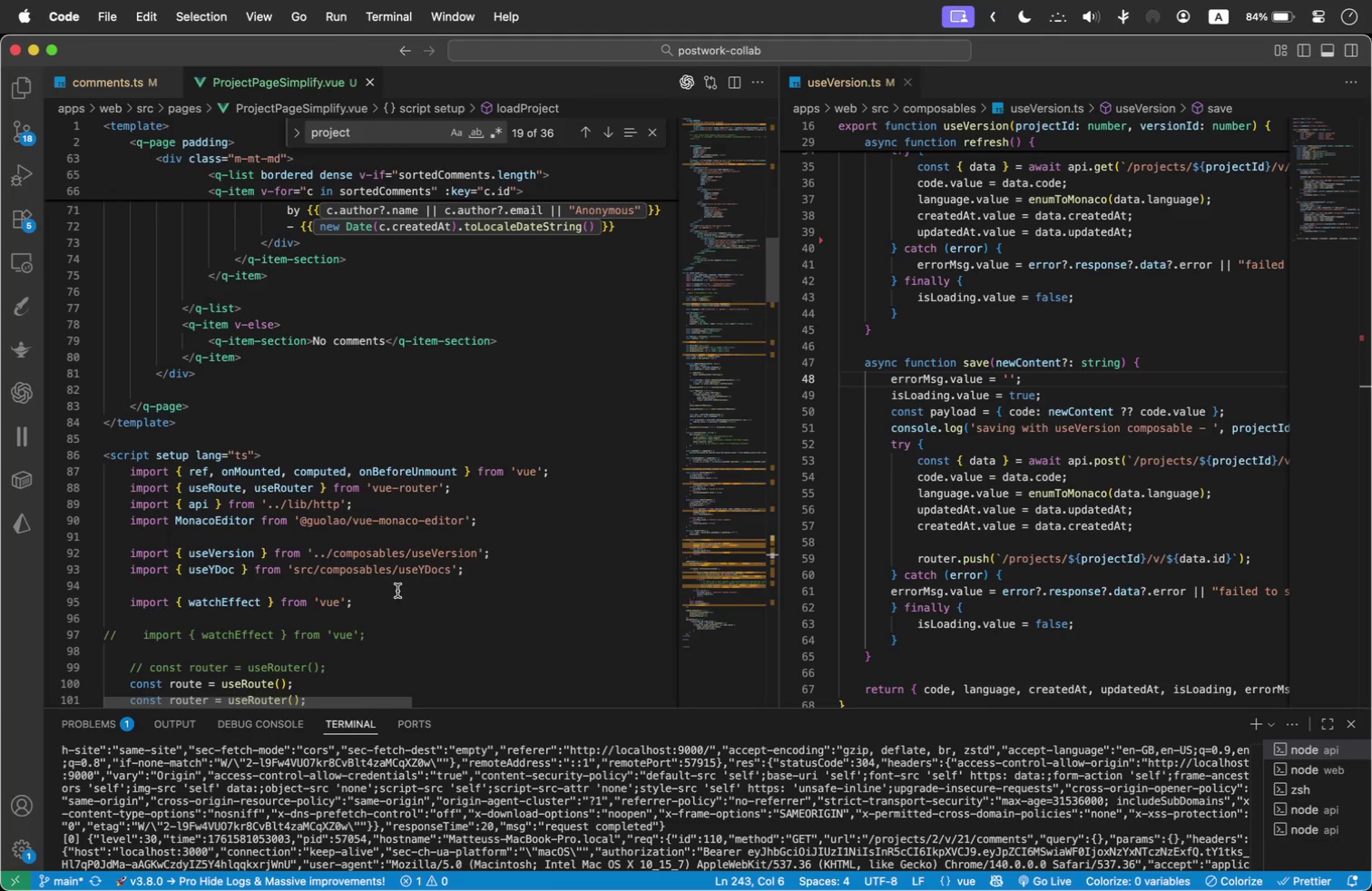 
wait(20.43)
 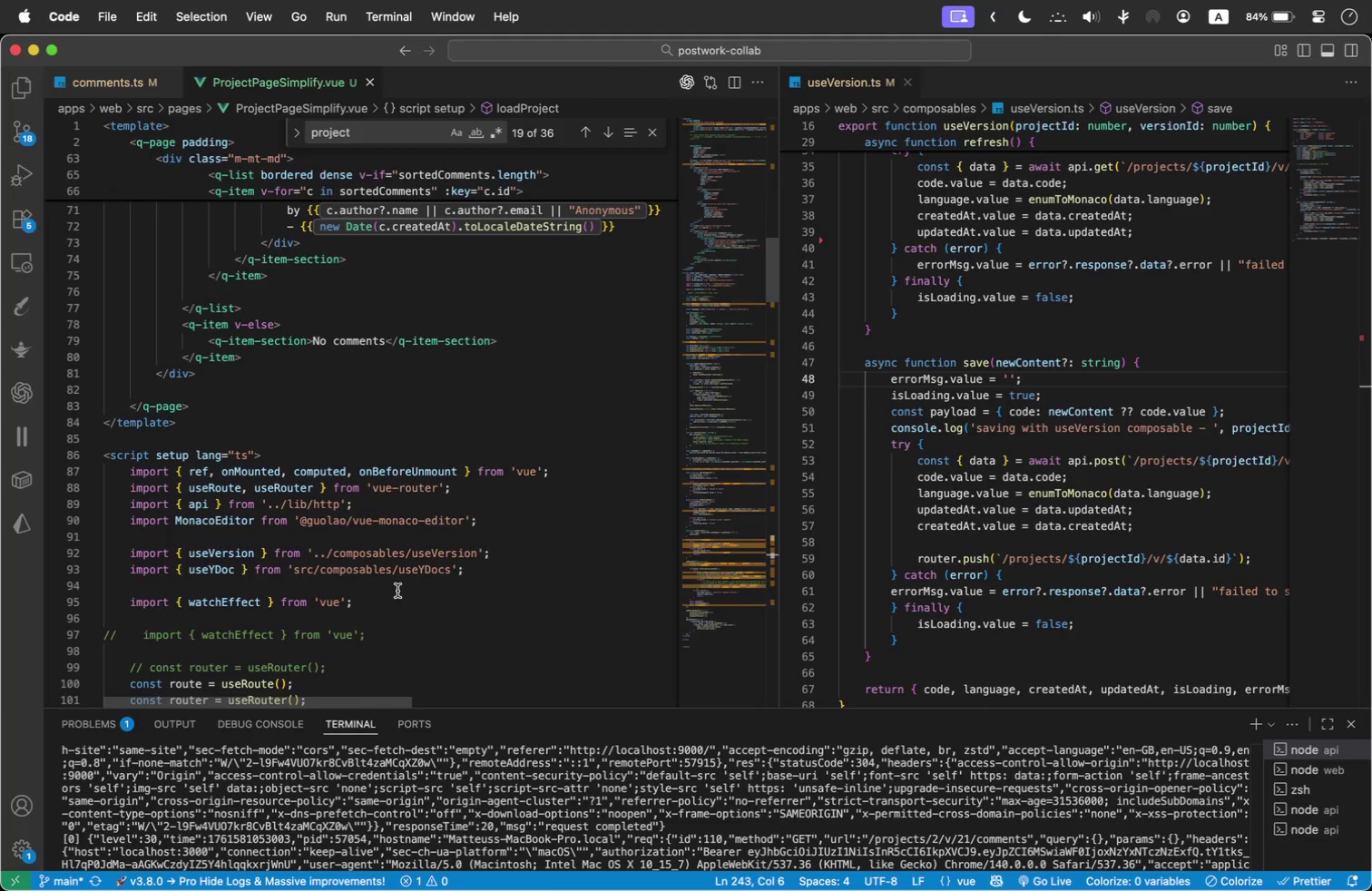 
mouse_move([311, 591])
 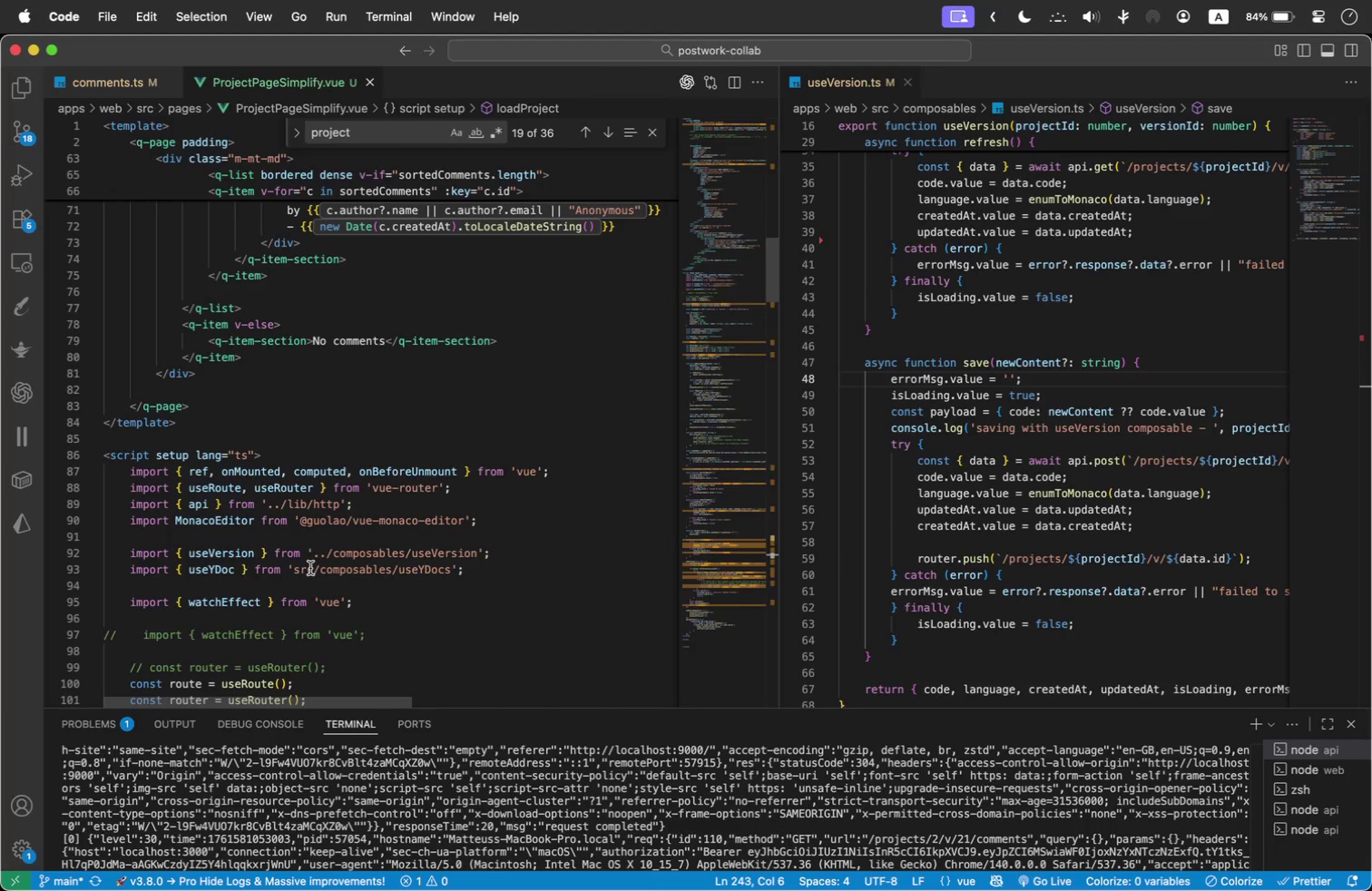 
left_click([310, 568])
 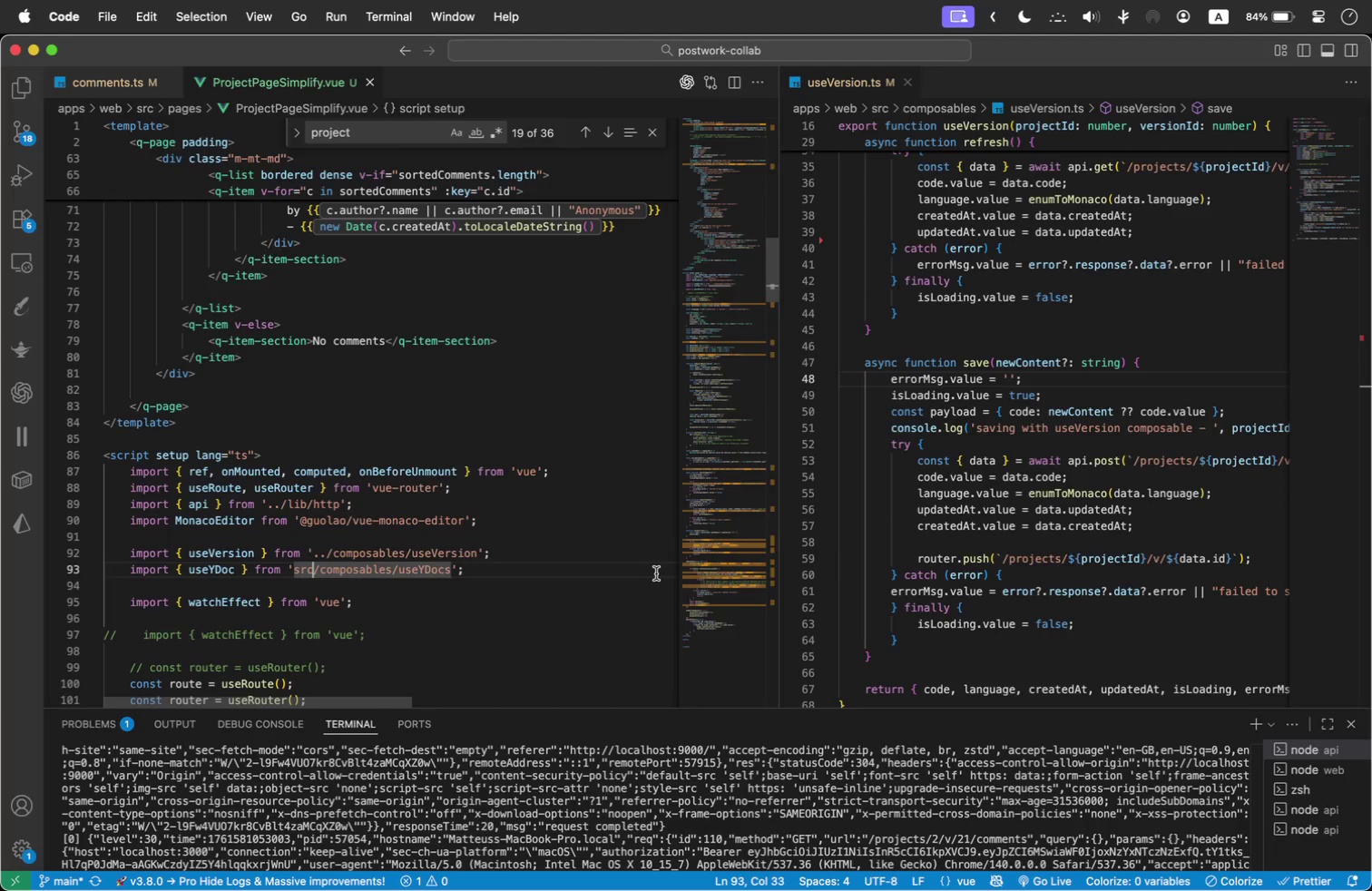 
key(Backspace)
 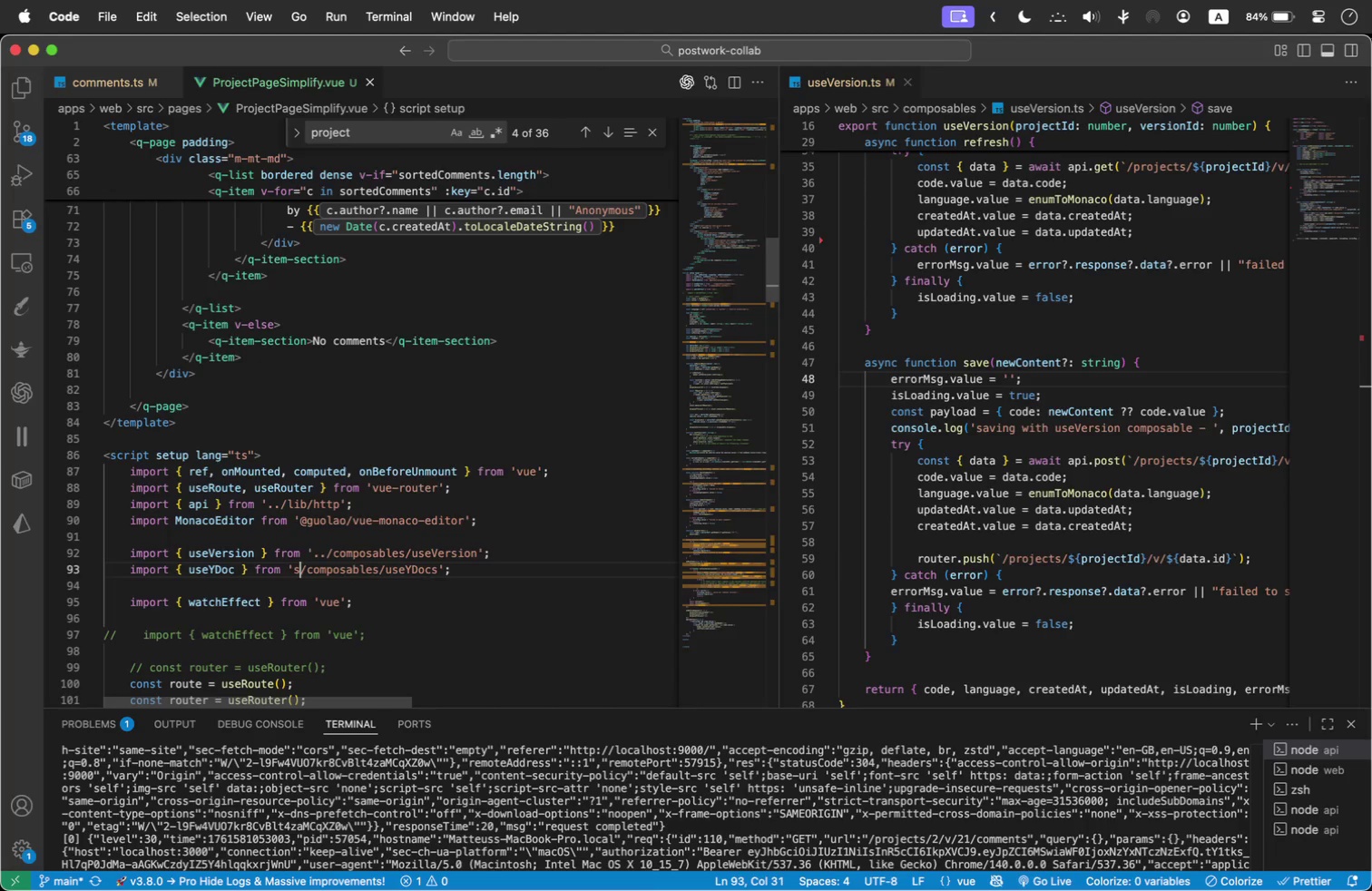 
key(Backspace)
 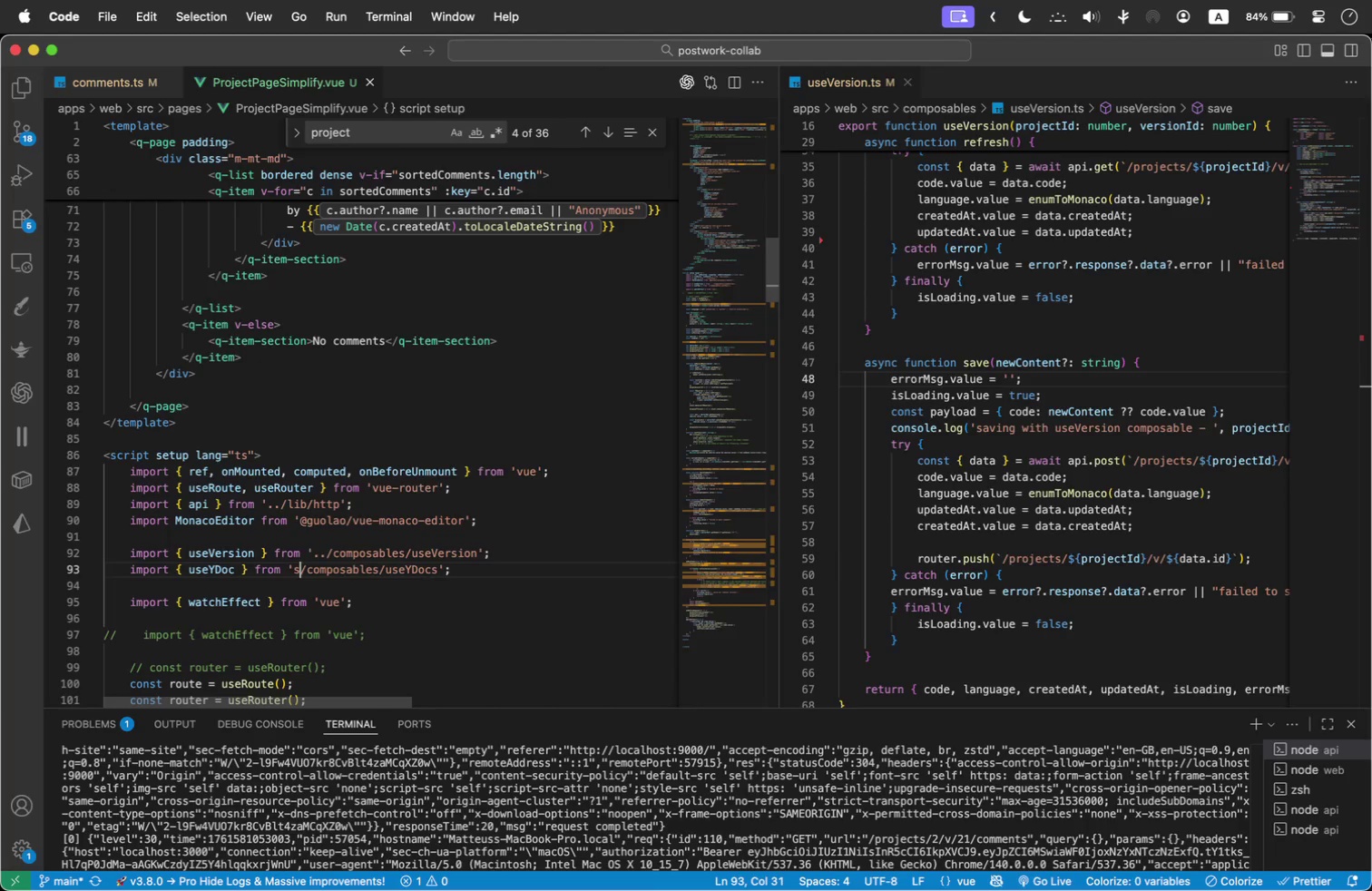 
key(Backspace)
 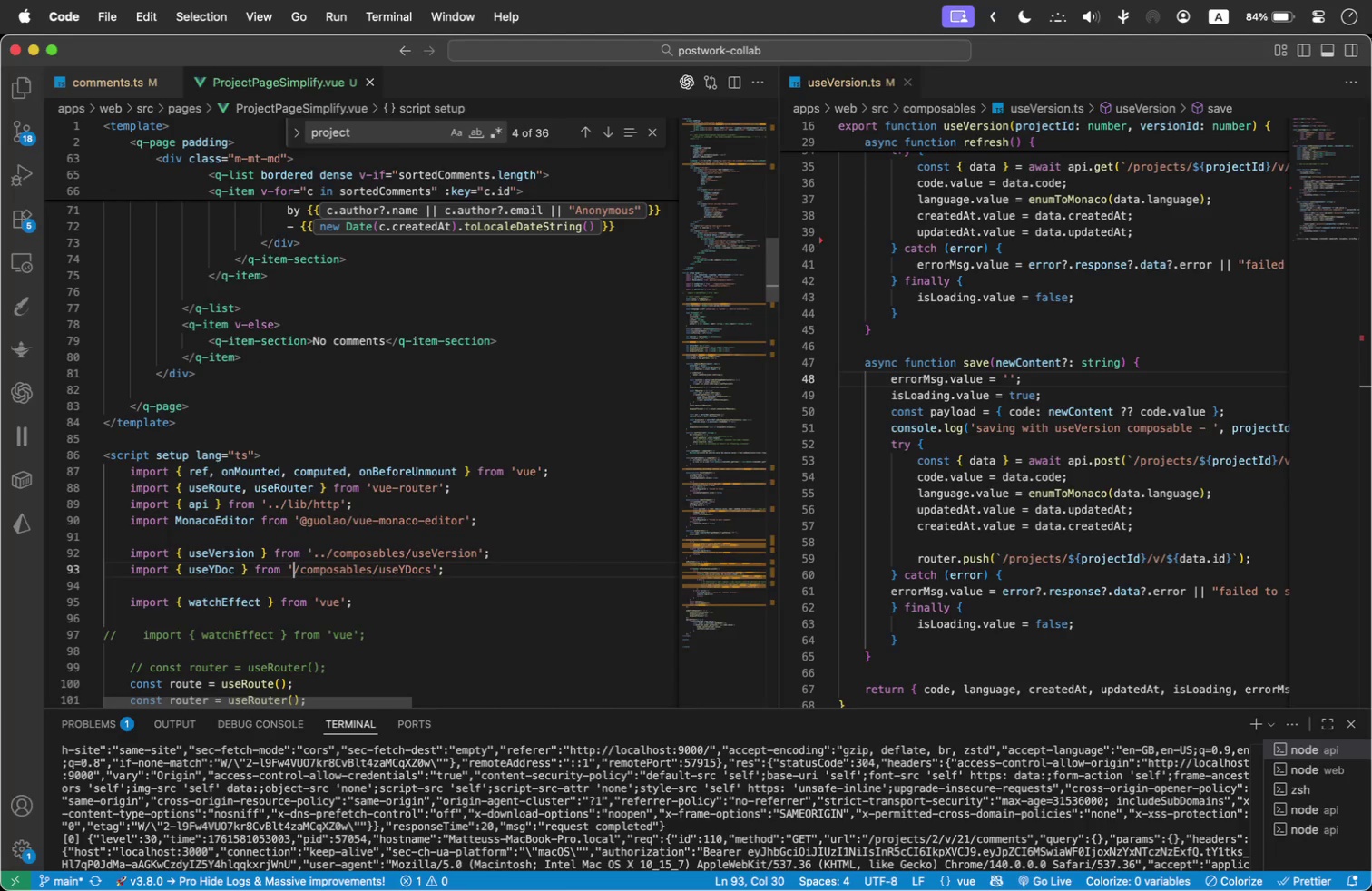 
key(Period)
 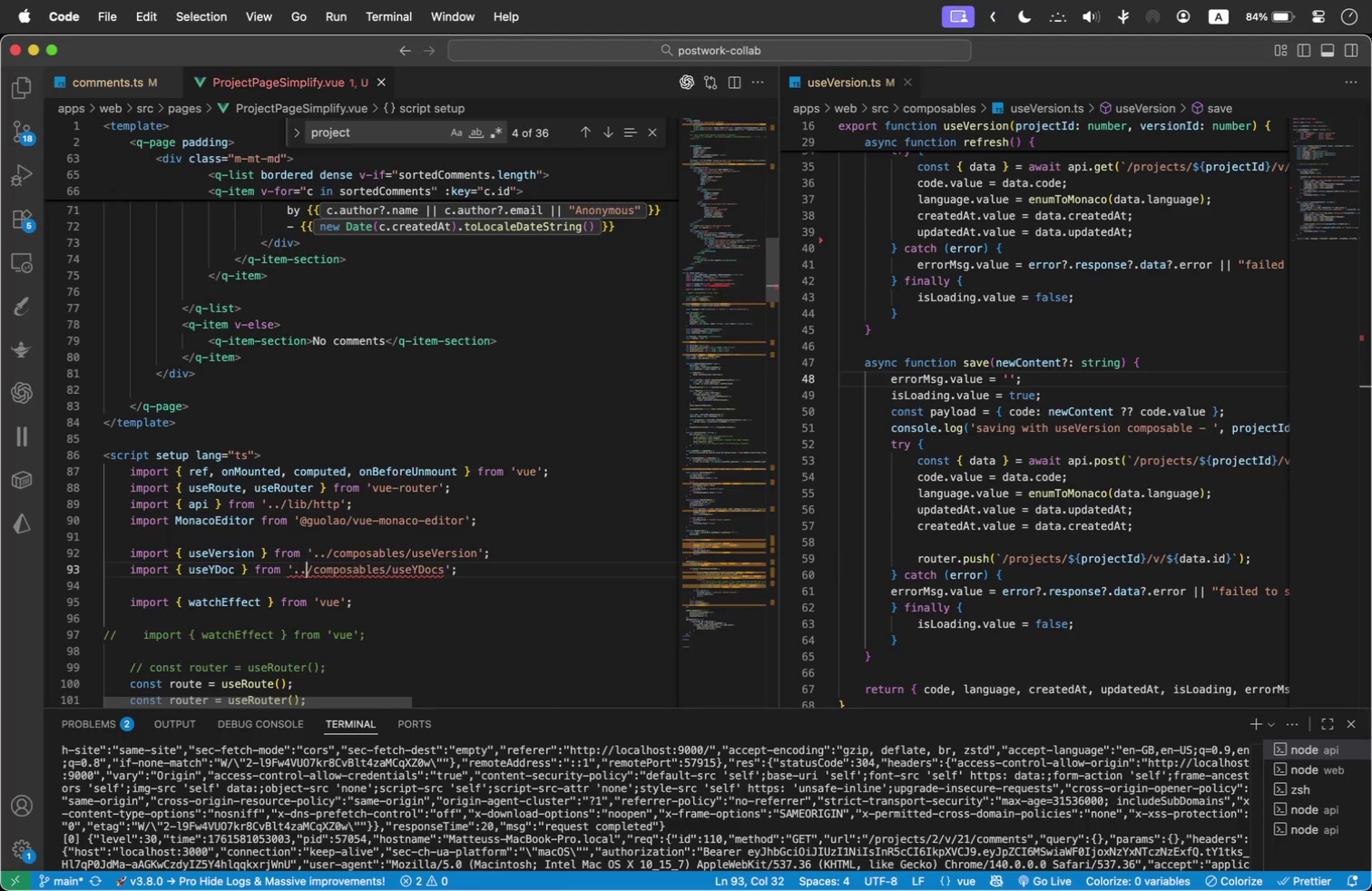 
key(Period)
 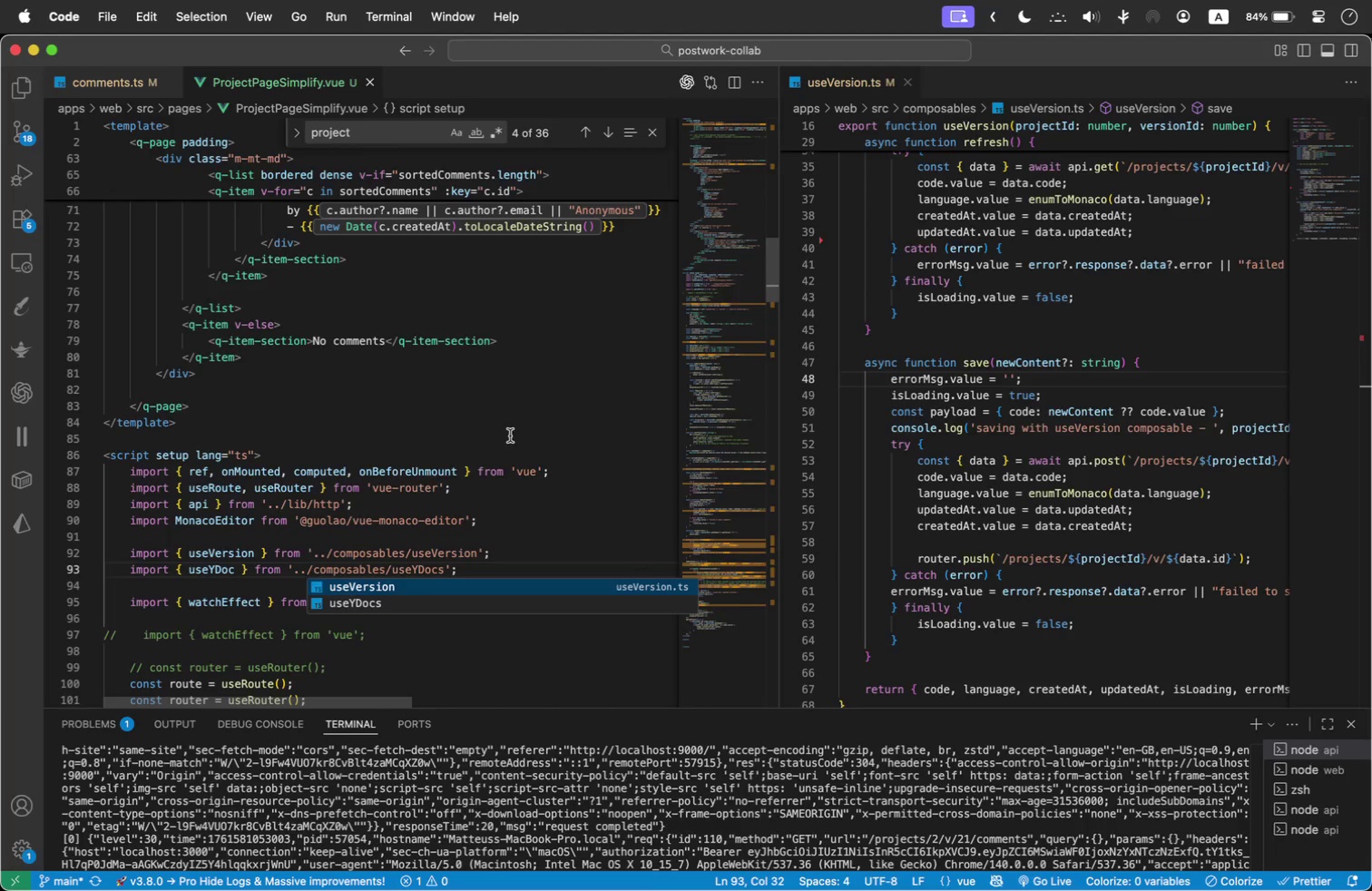 
left_click([507, 433])
 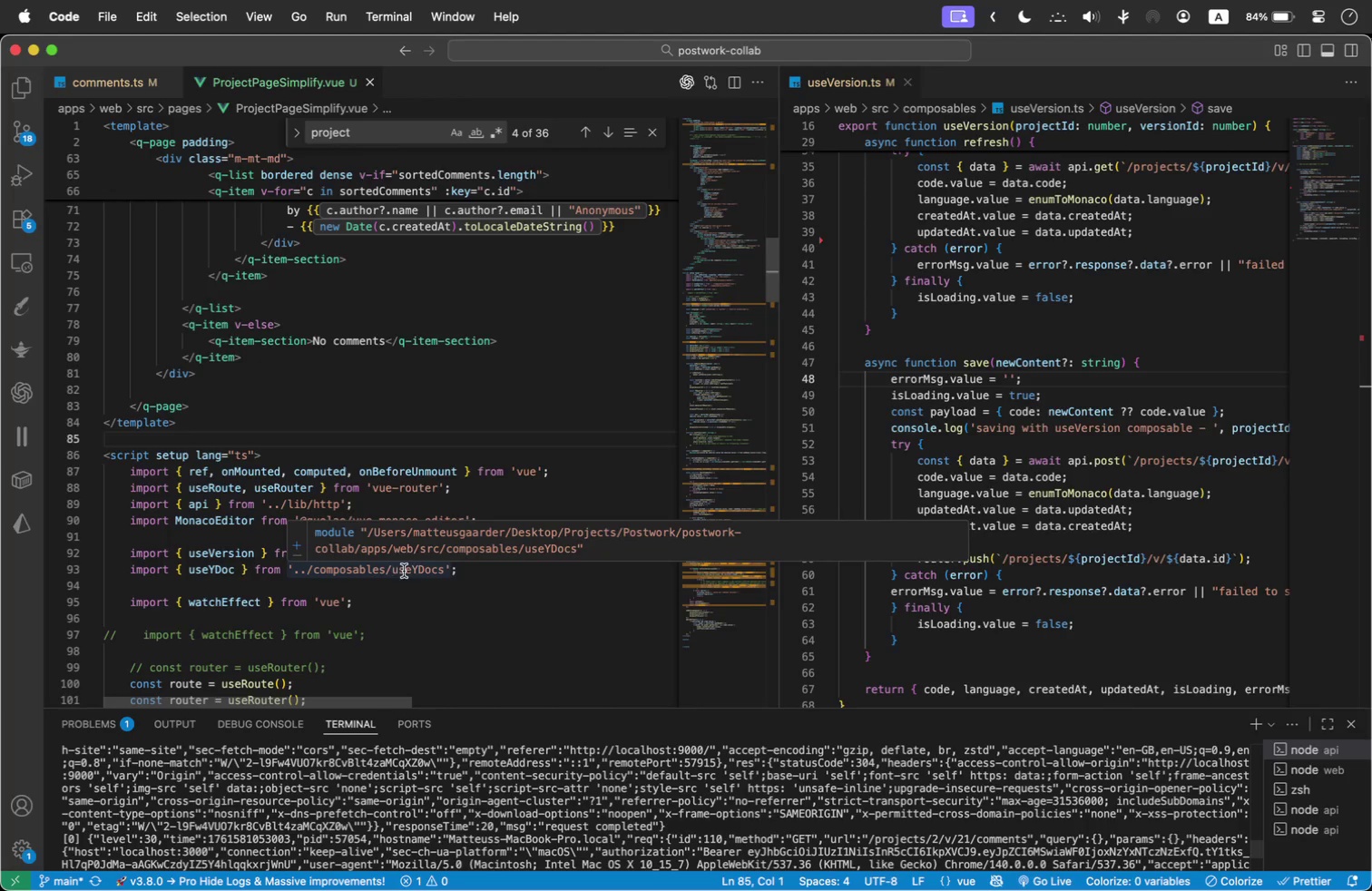 
scroll: coordinate [483, 628], scroll_direction: down, amount: 3.0
 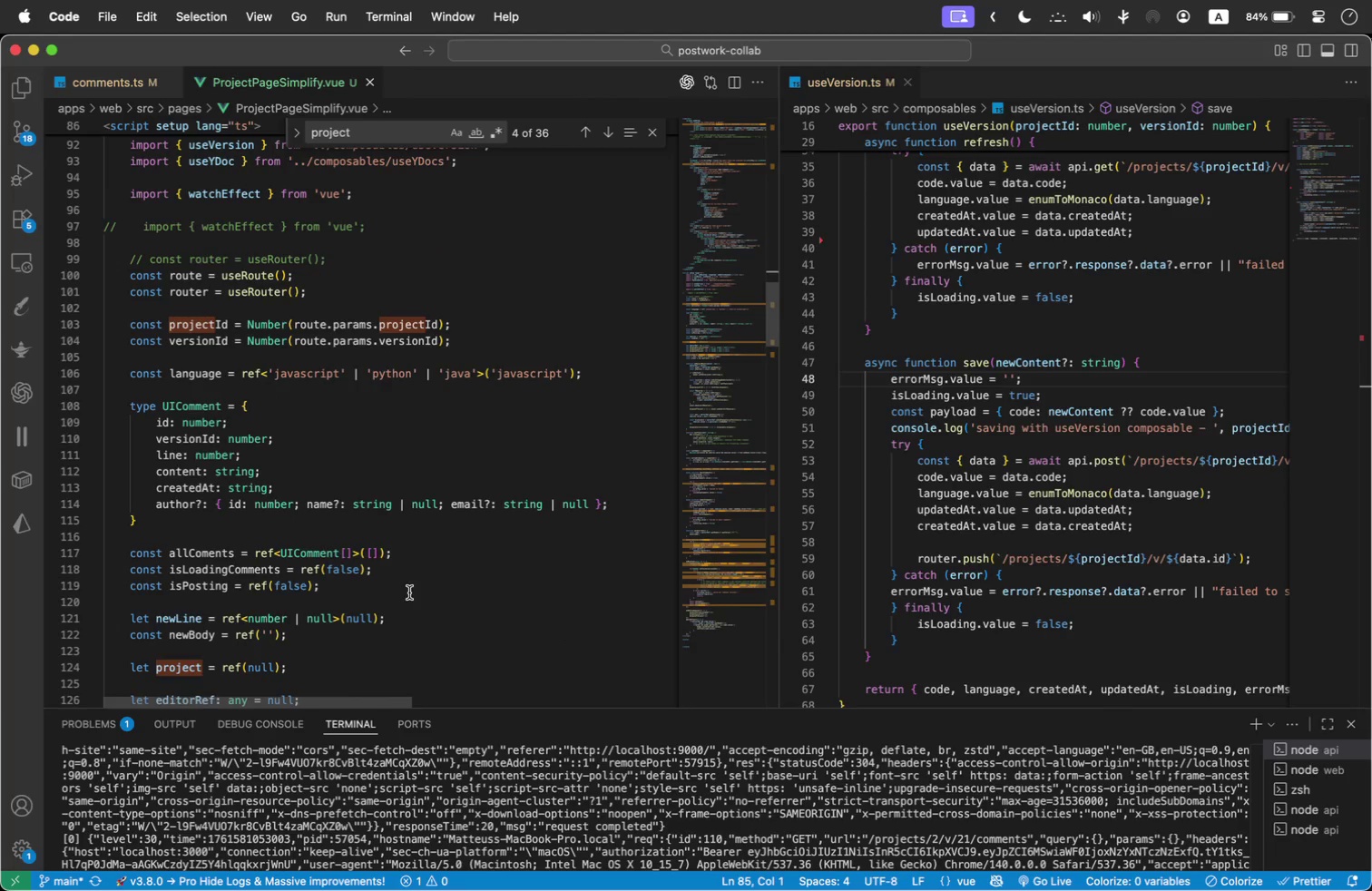 
mouse_move([354, 563])
 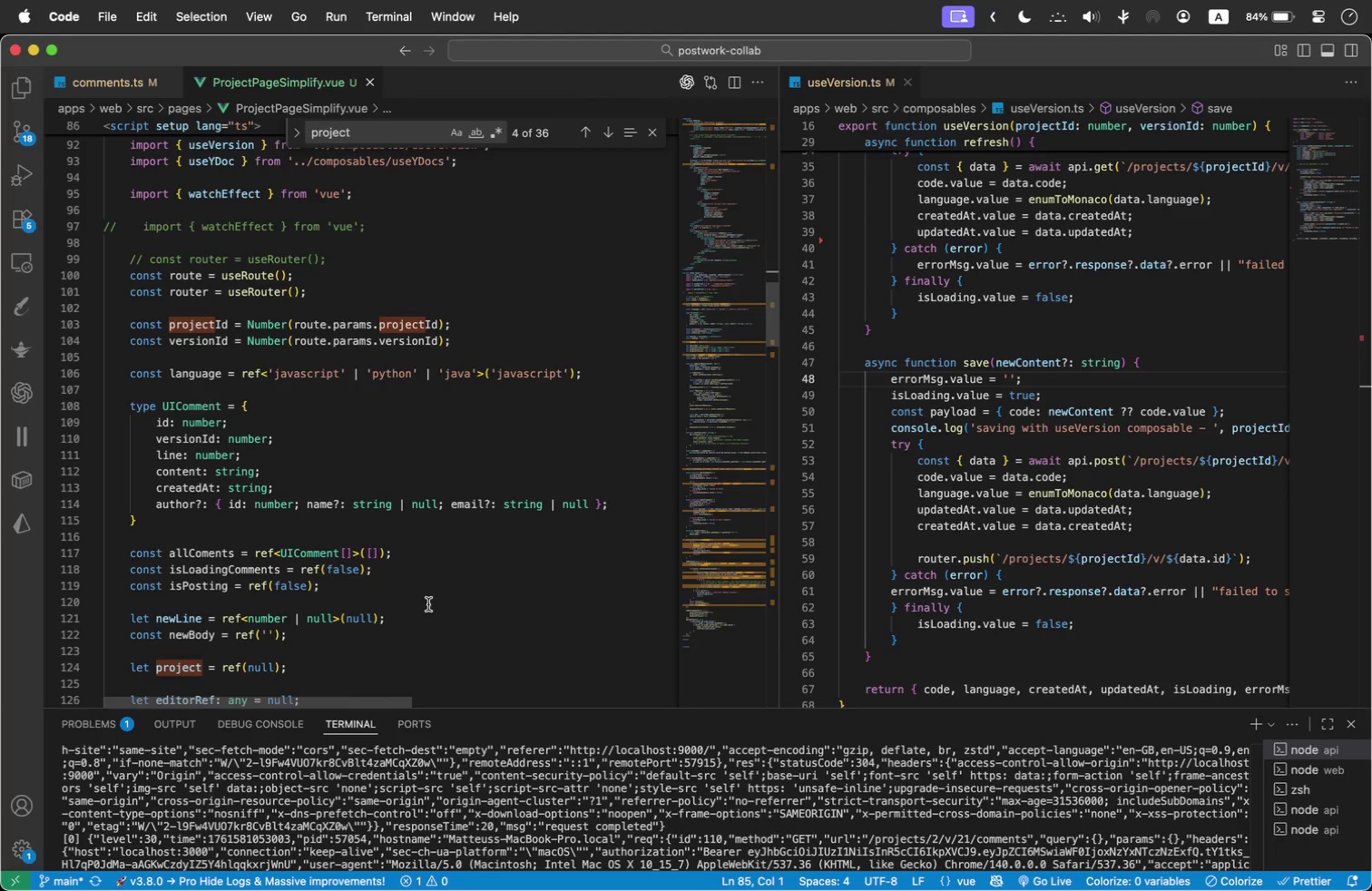 
wait(8.99)
 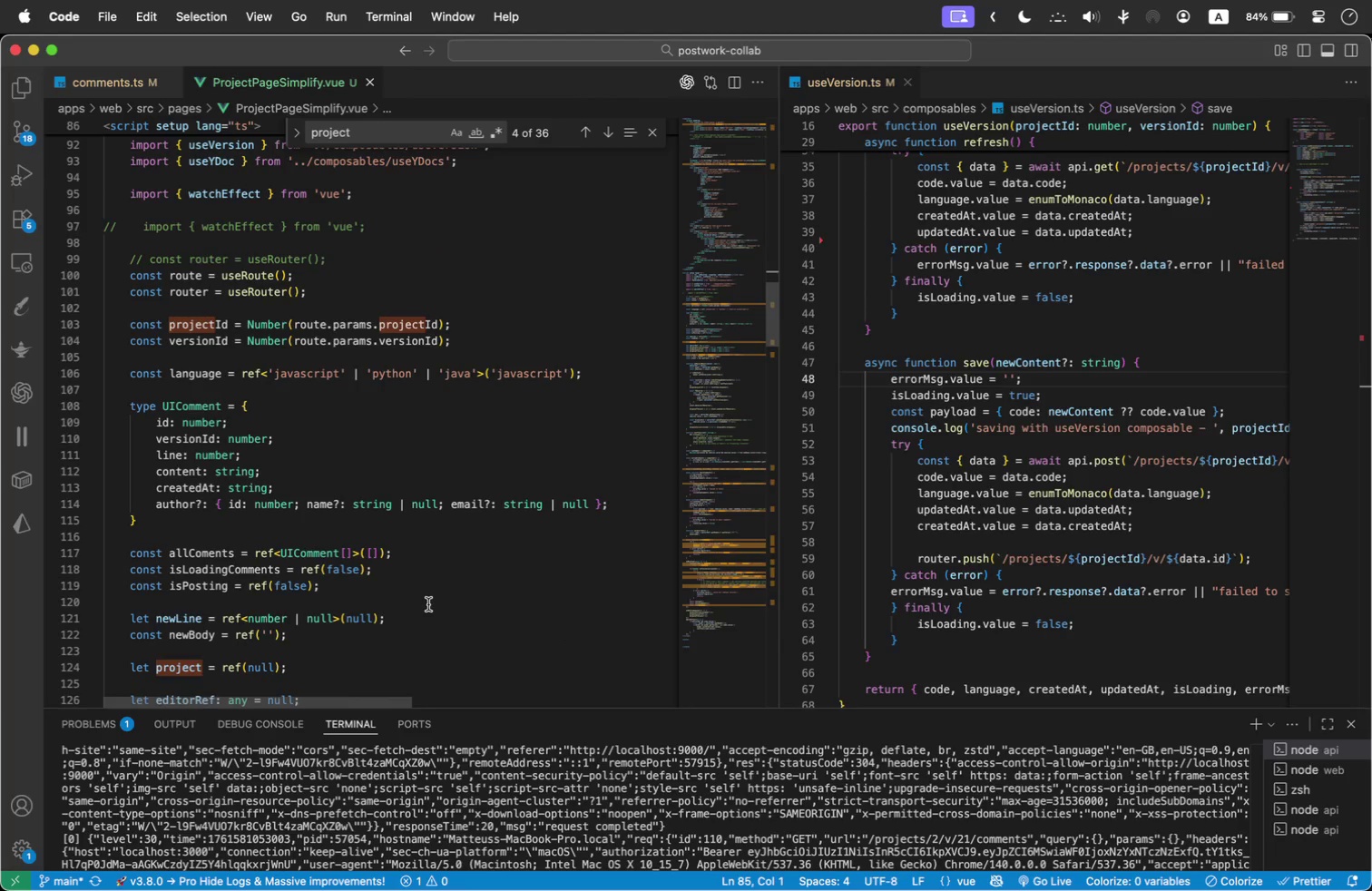 
scroll: coordinate [379, 636], scroll_direction: down, amount: 1.0
 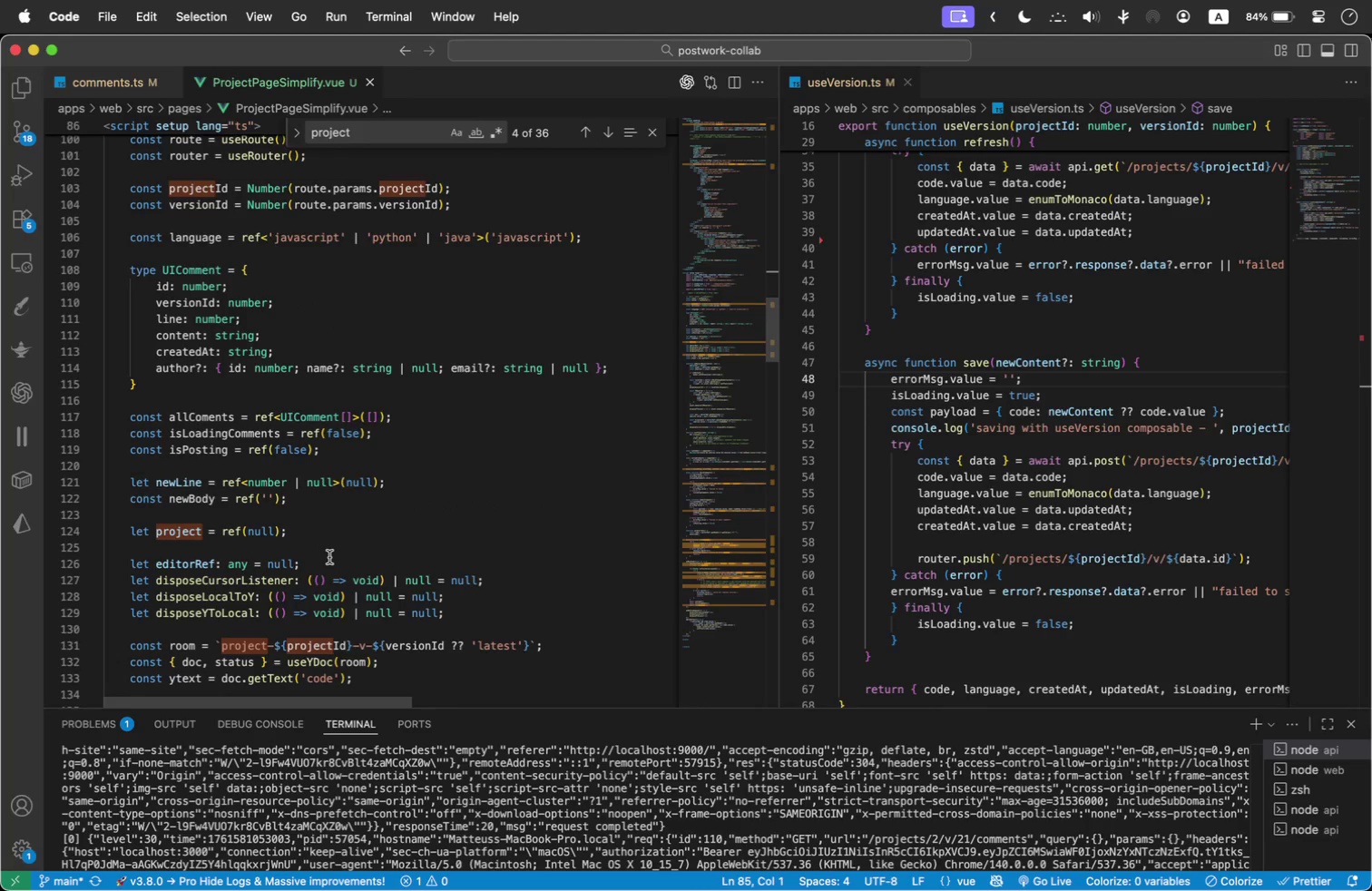 
wait(9.68)
 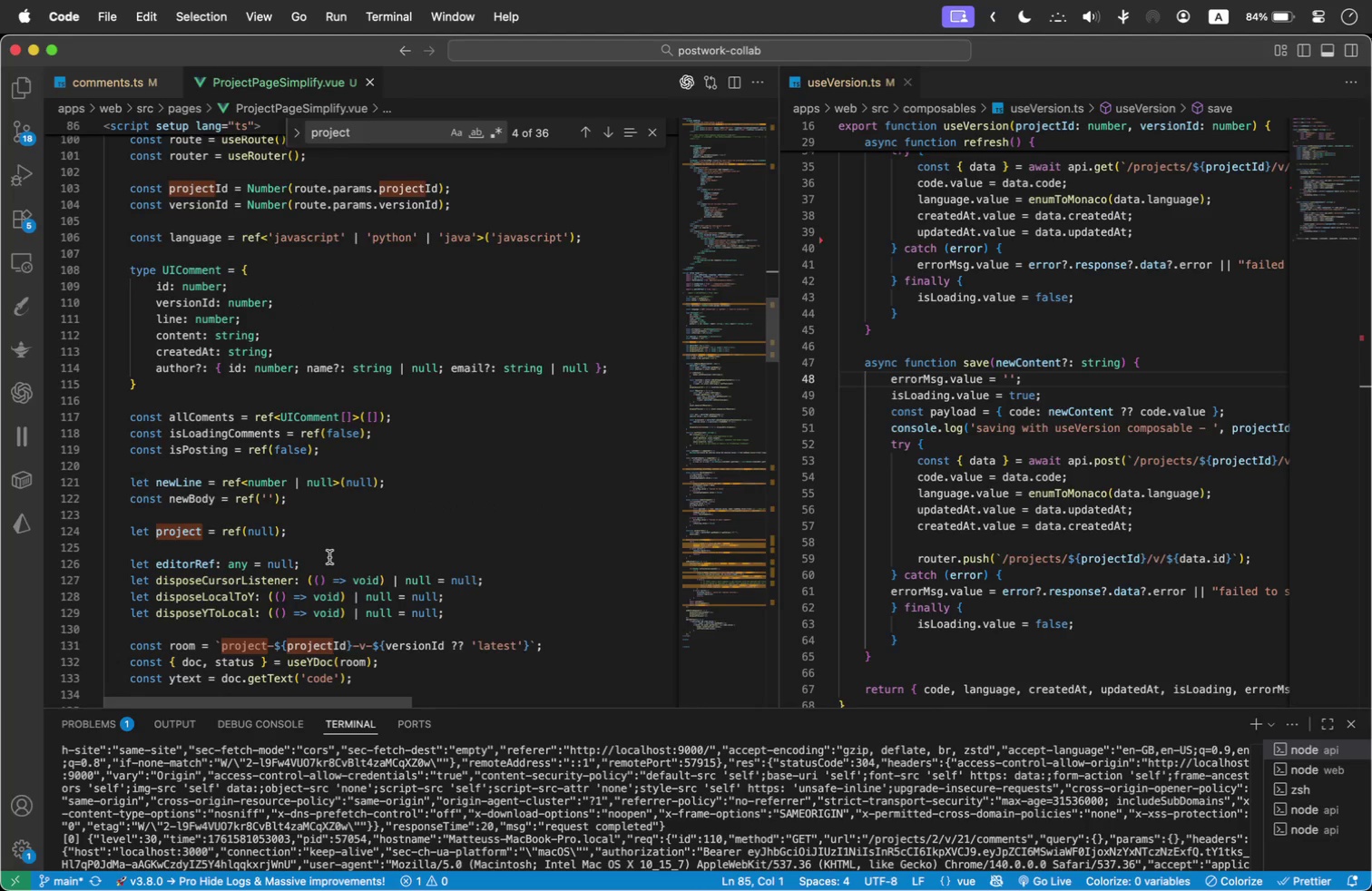 
scroll: coordinate [553, 603], scroll_direction: down, amount: 1.0
 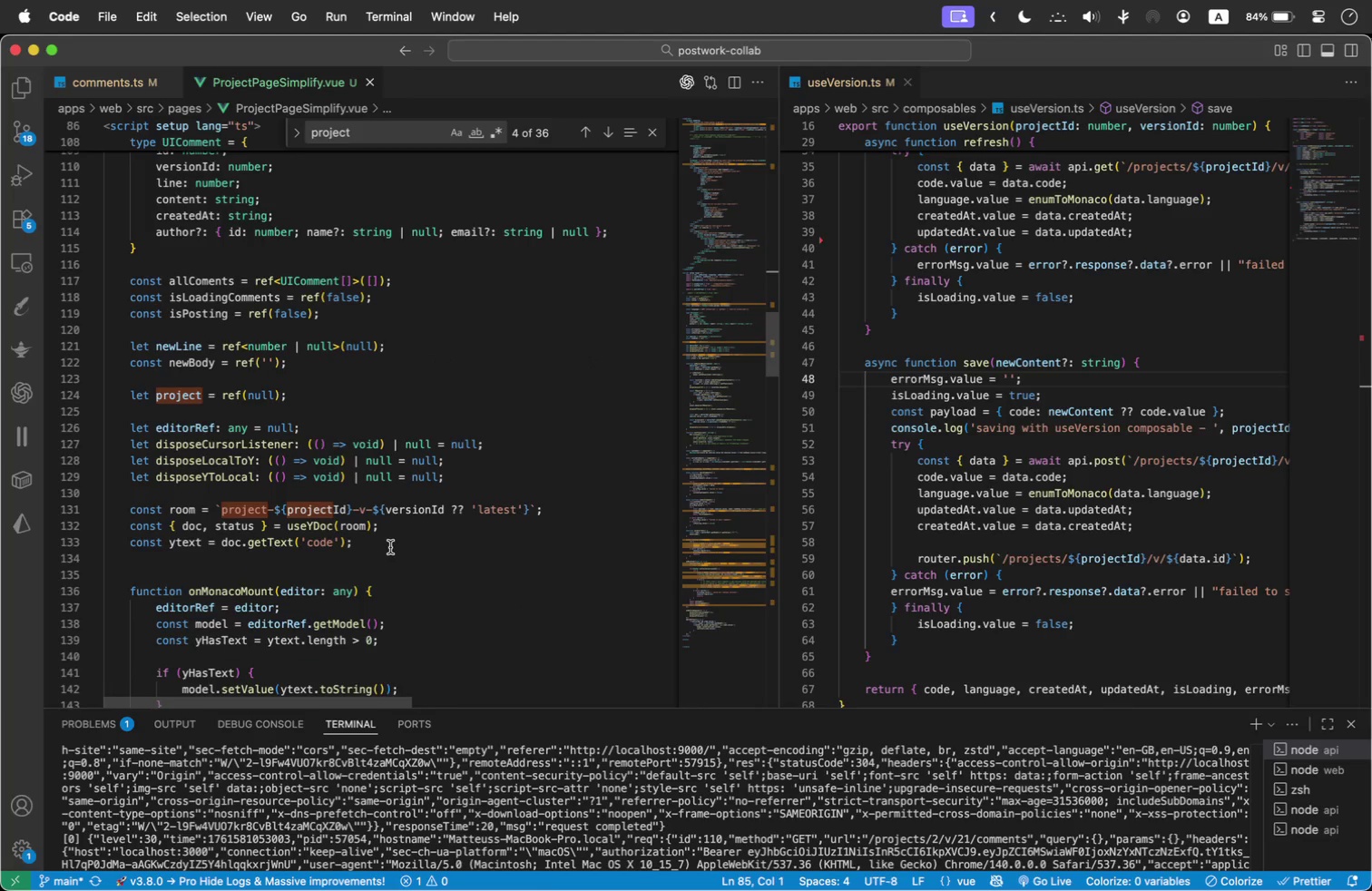 
wait(5.97)
 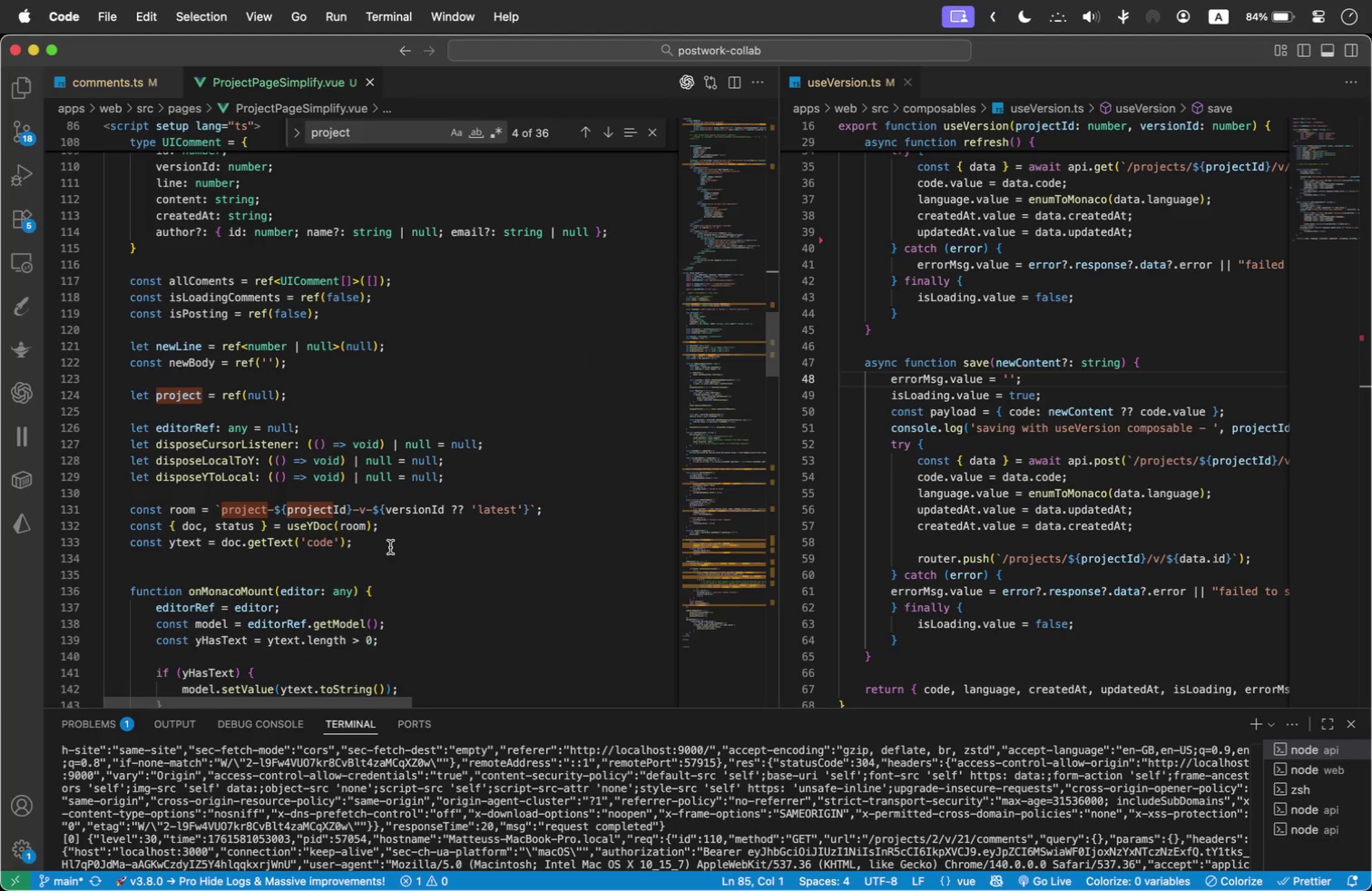 
scroll: coordinate [436, 566], scroll_direction: down, amount: 1.0
 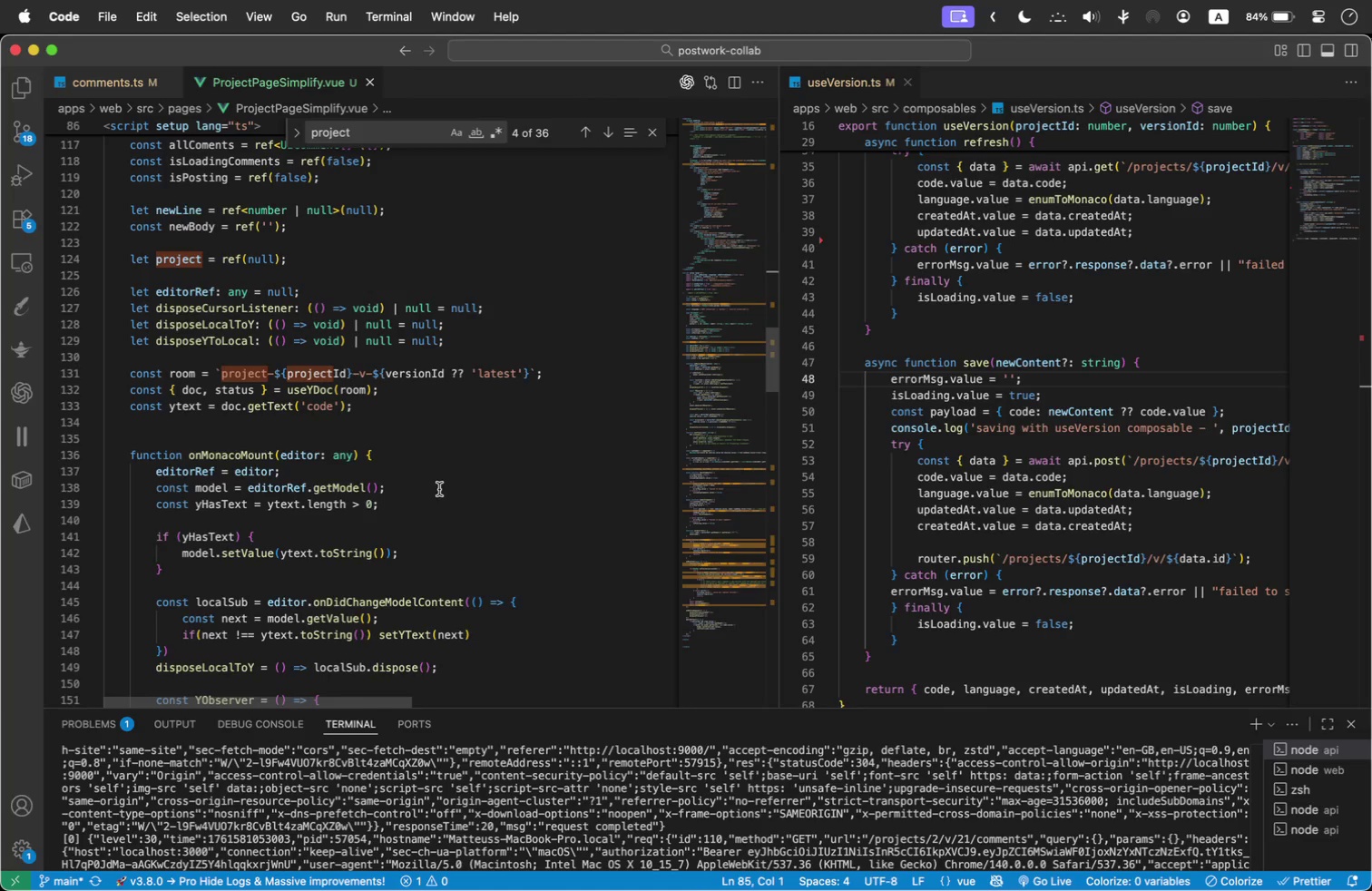 
wait(7.16)
 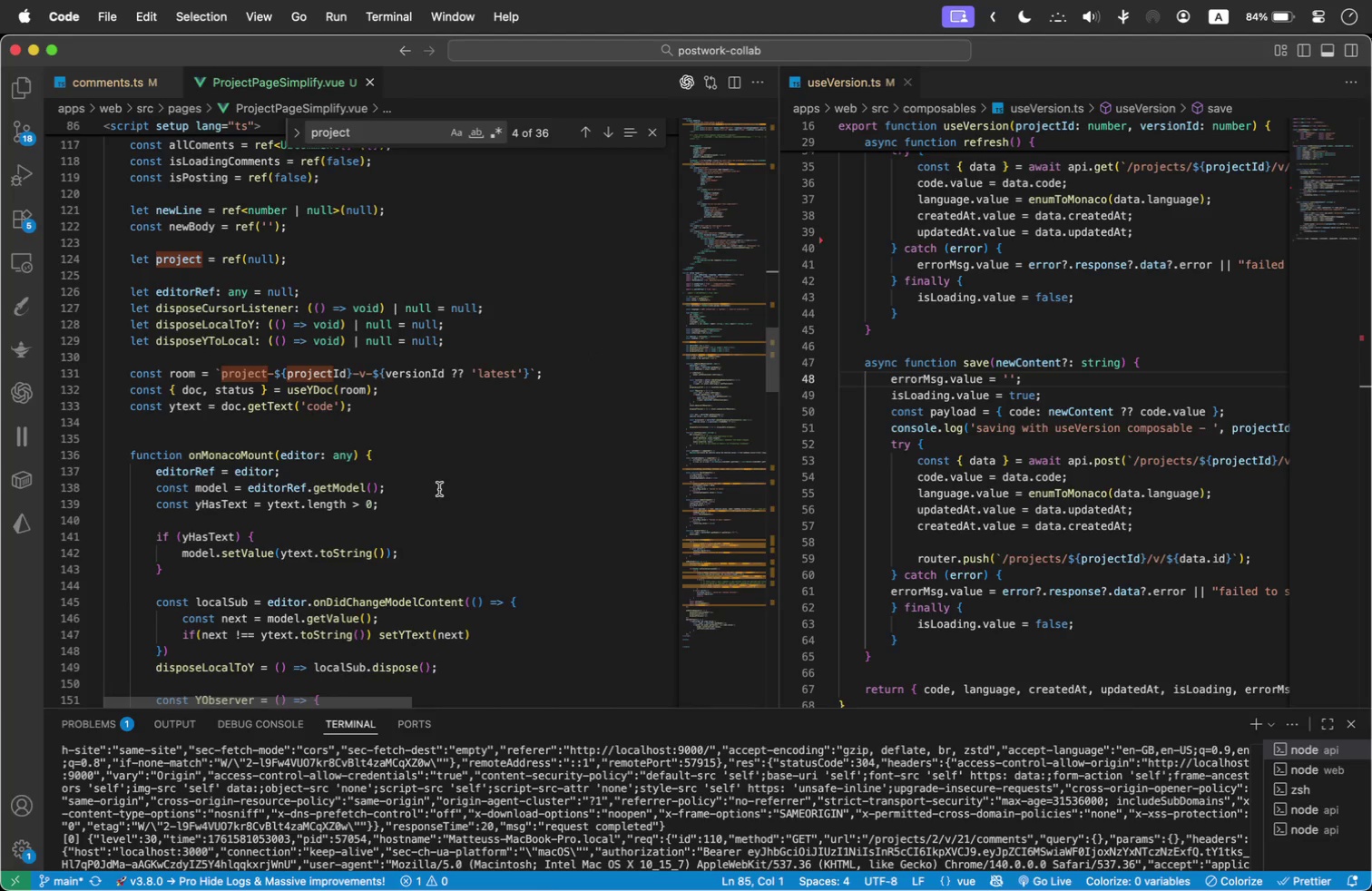 
scroll: coordinate [548, 514], scroll_direction: down, amount: 1.0
 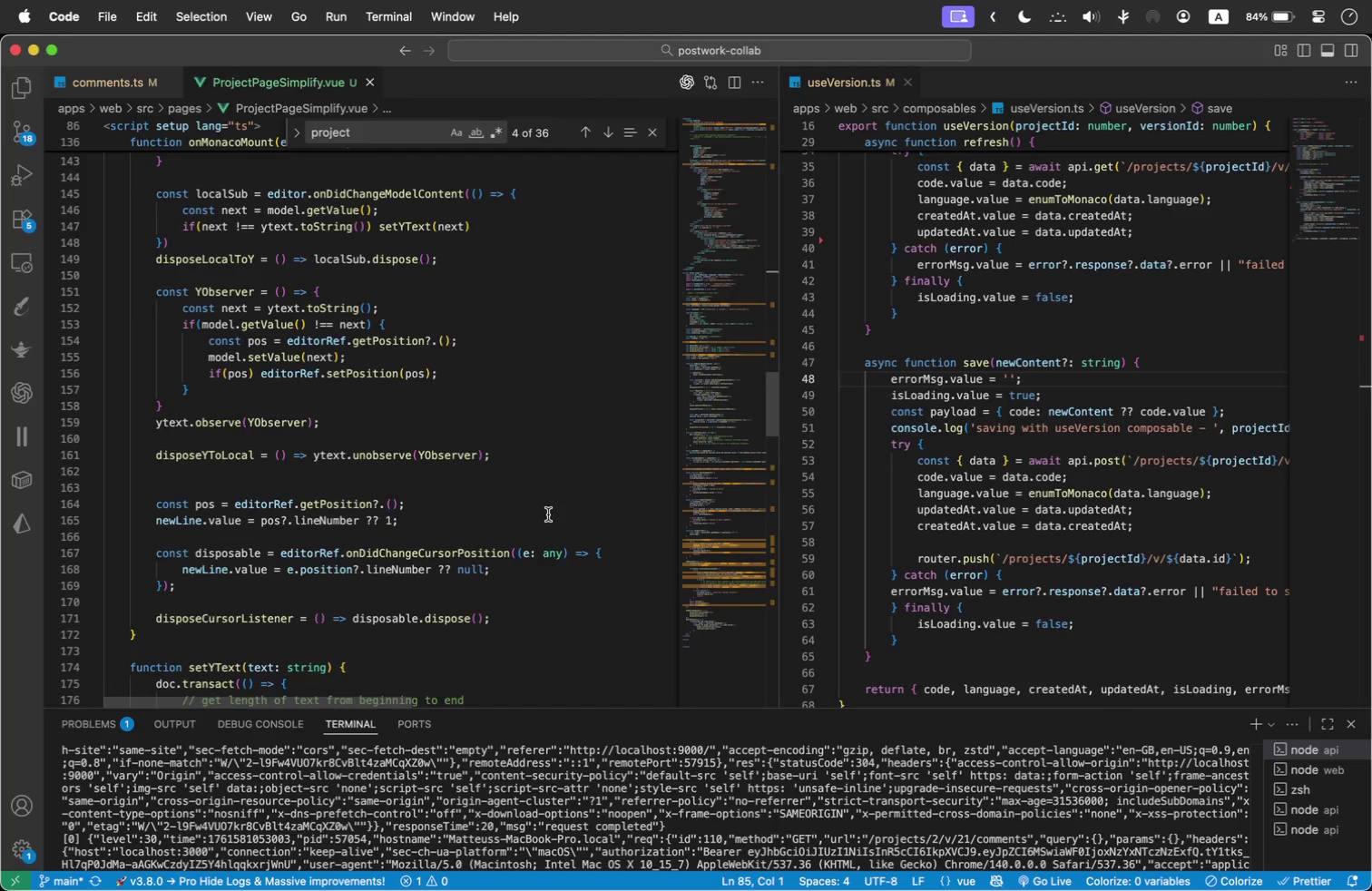 
scroll: coordinate [548, 514], scroll_direction: up, amount: 4.0
 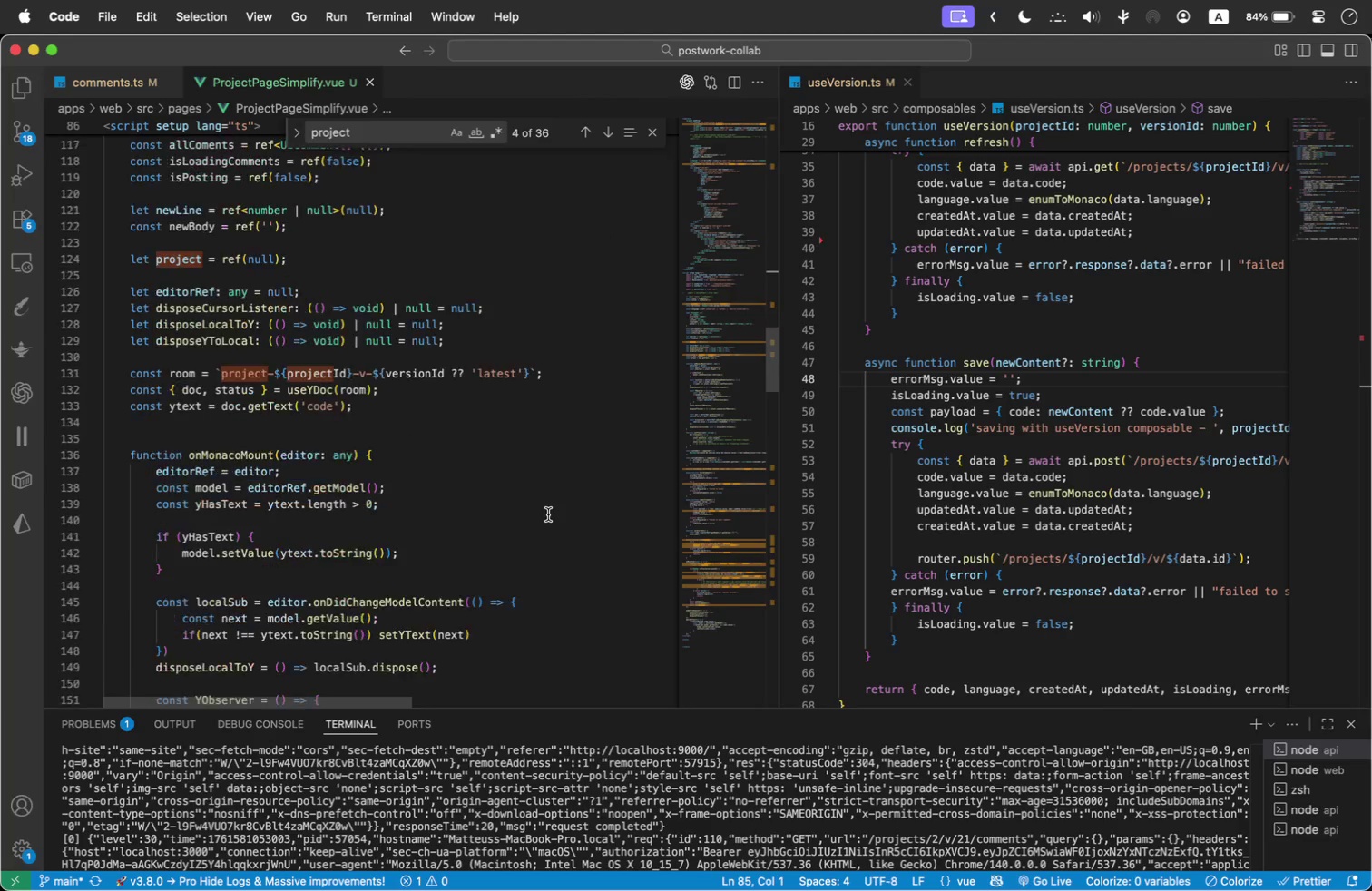 
scroll: coordinate [548, 514], scroll_direction: down, amount: 3.0
 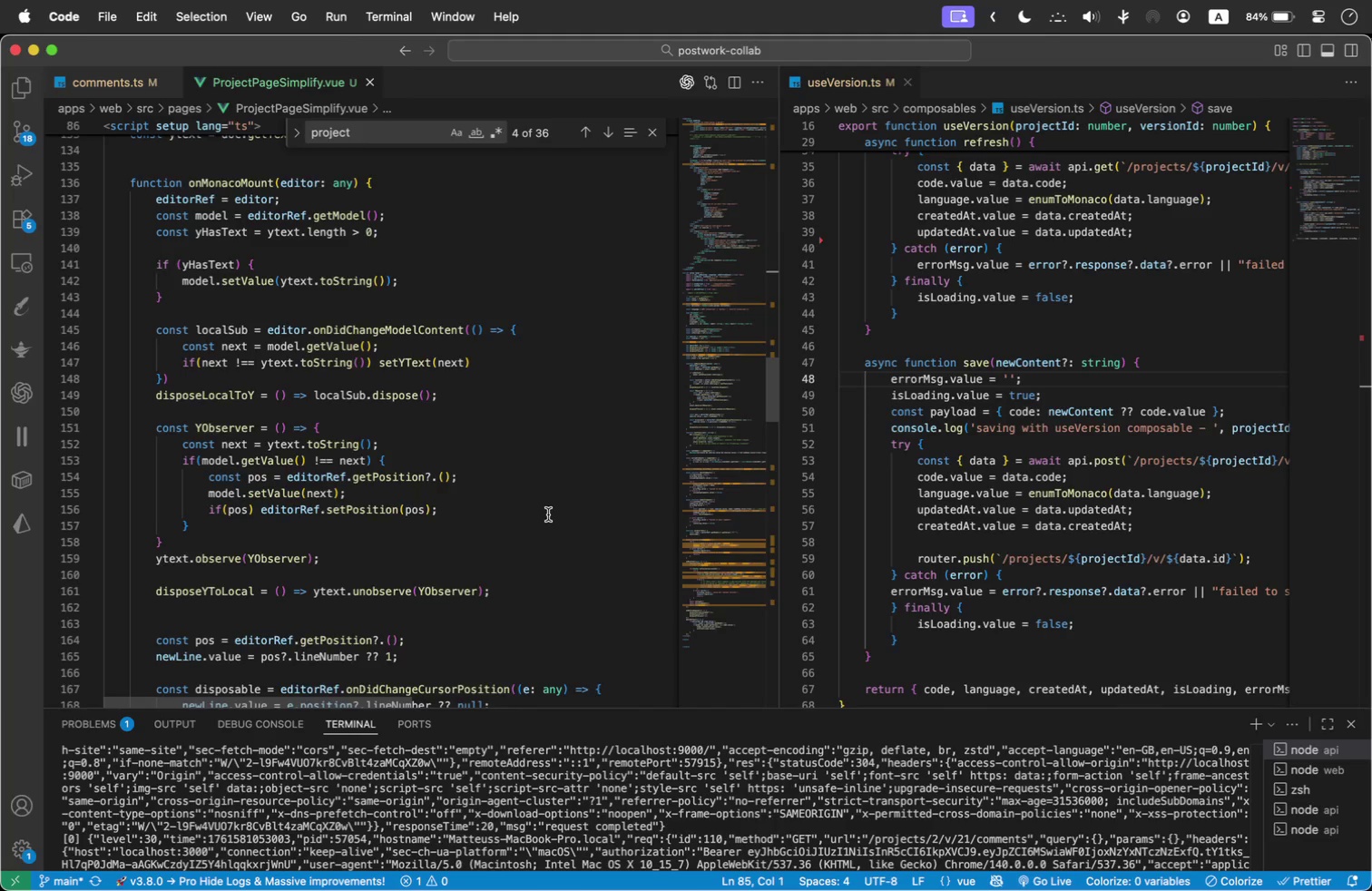 
wait(15.35)
 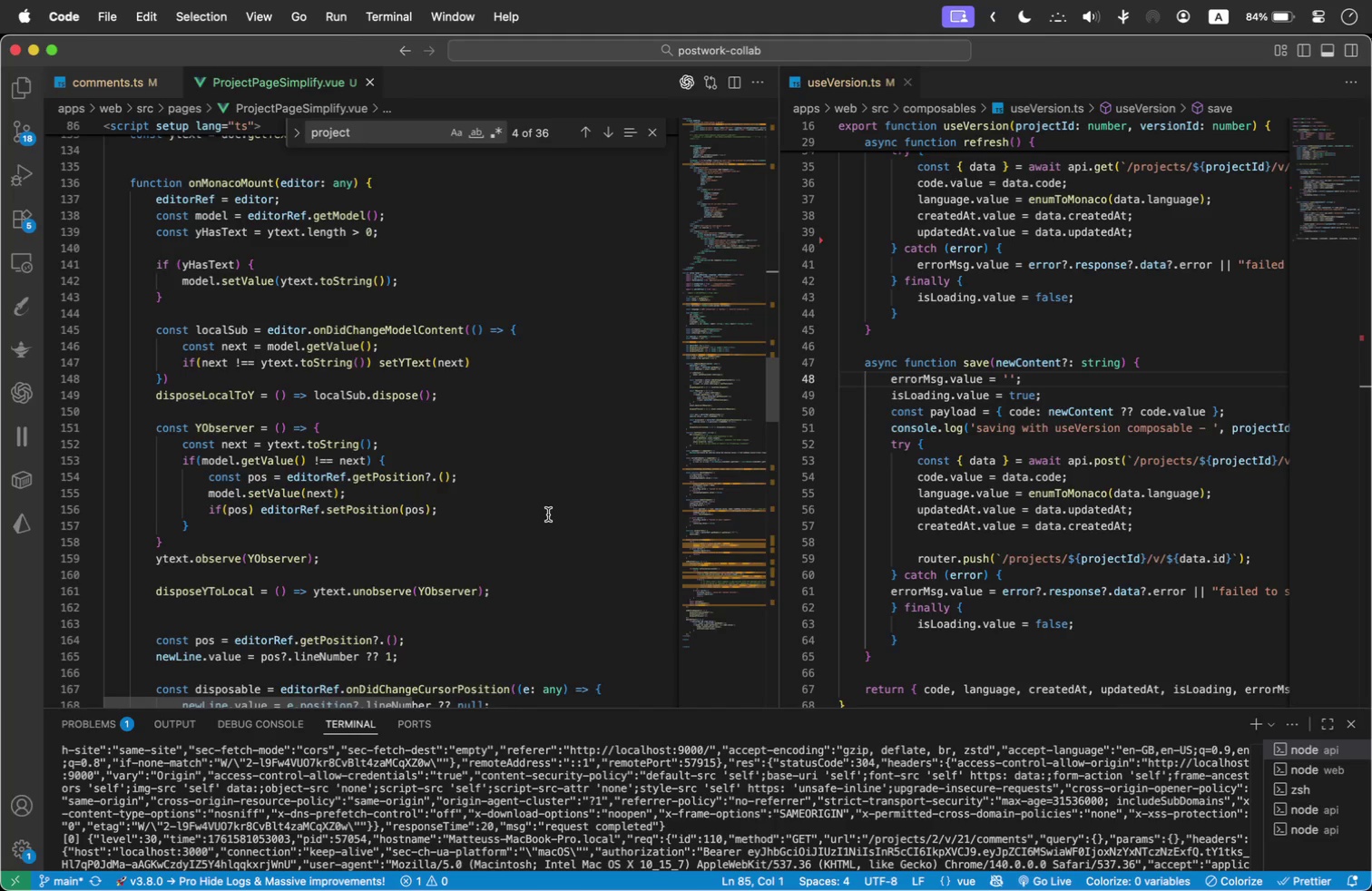 
scroll: coordinate [548, 514], scroll_direction: up, amount: 1.0
 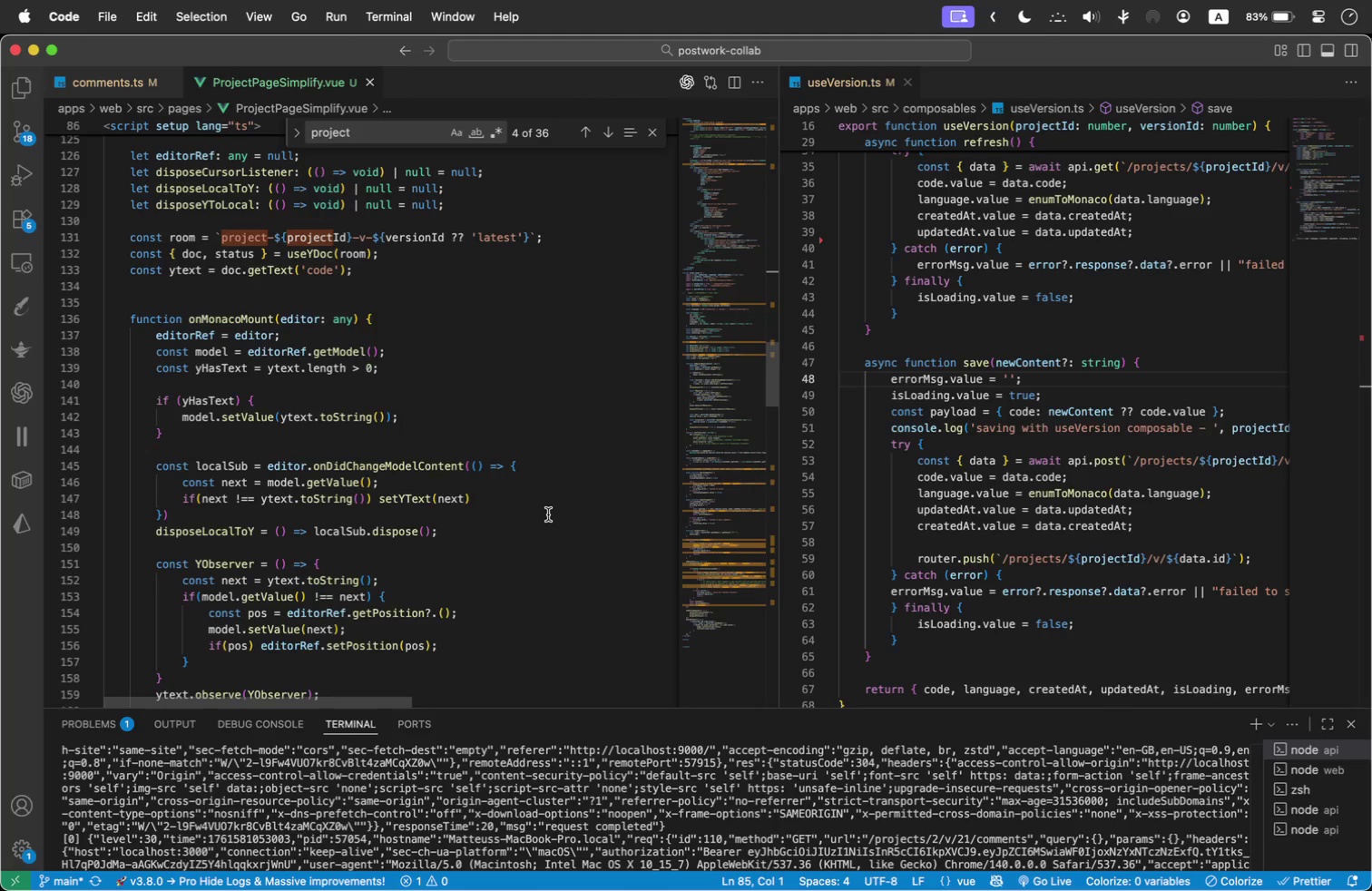 
wait(14.52)
 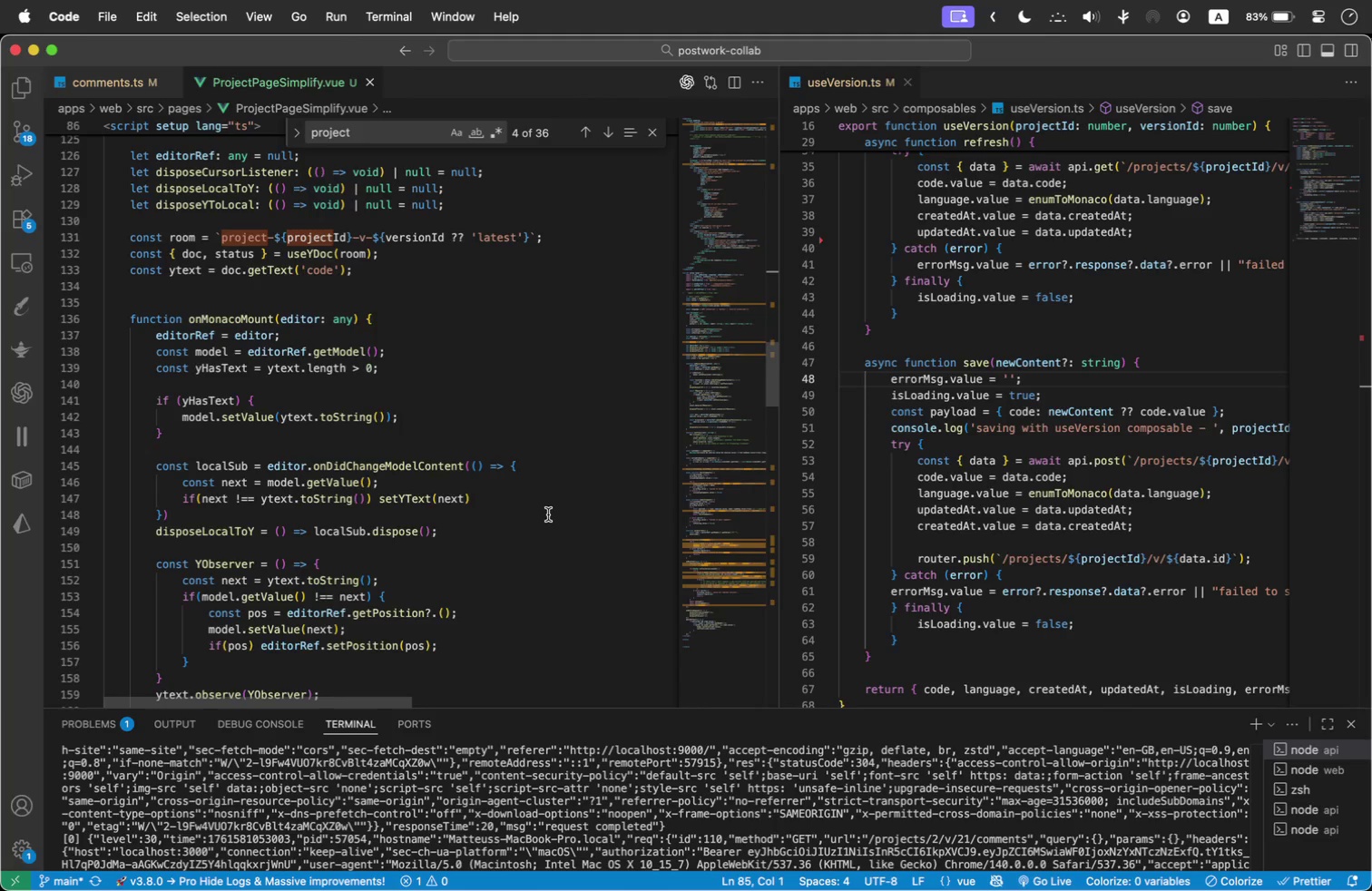 
scroll: coordinate [412, 560], scroll_direction: down, amount: 2.0
 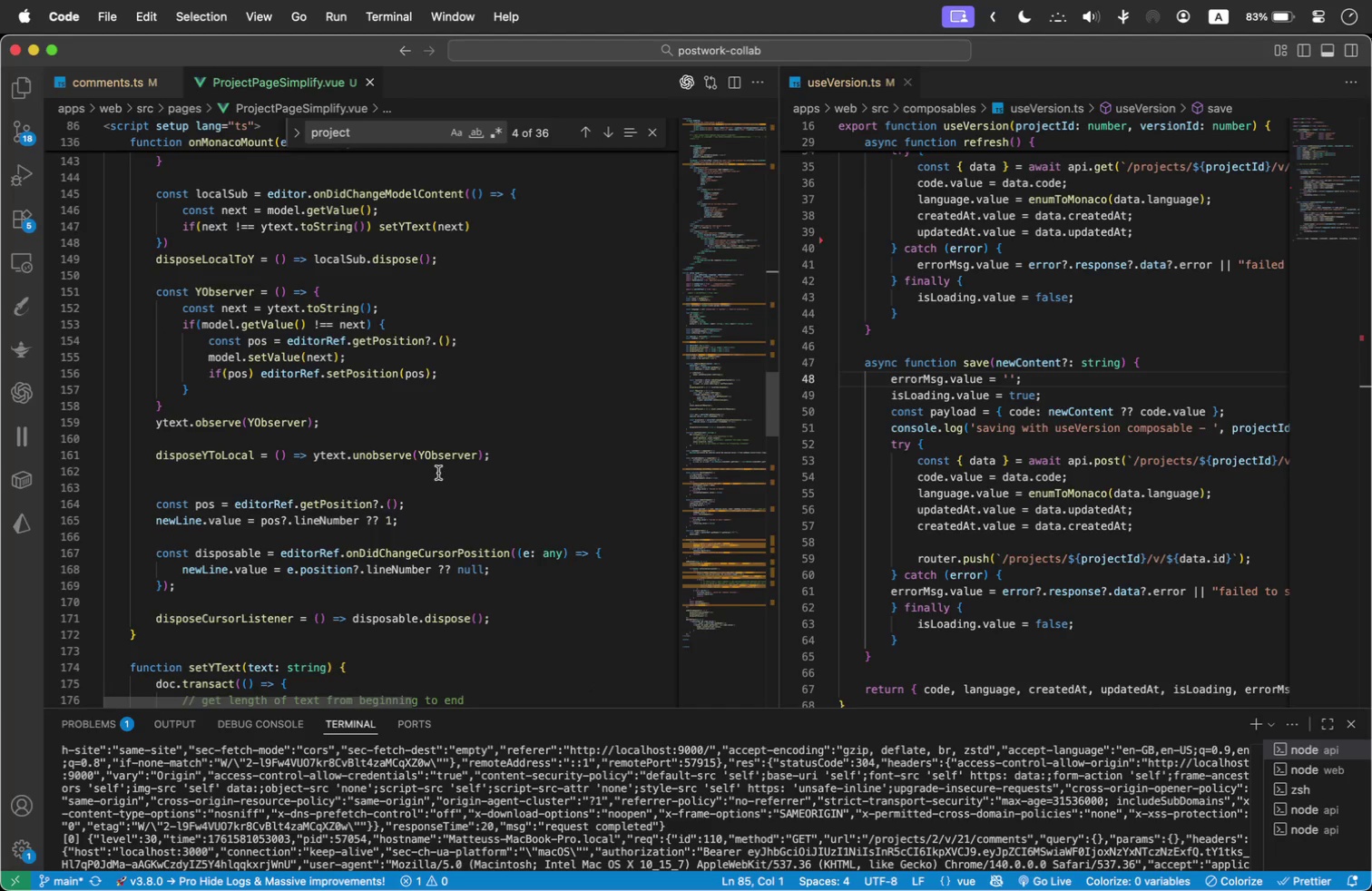 
wait(5.45)
 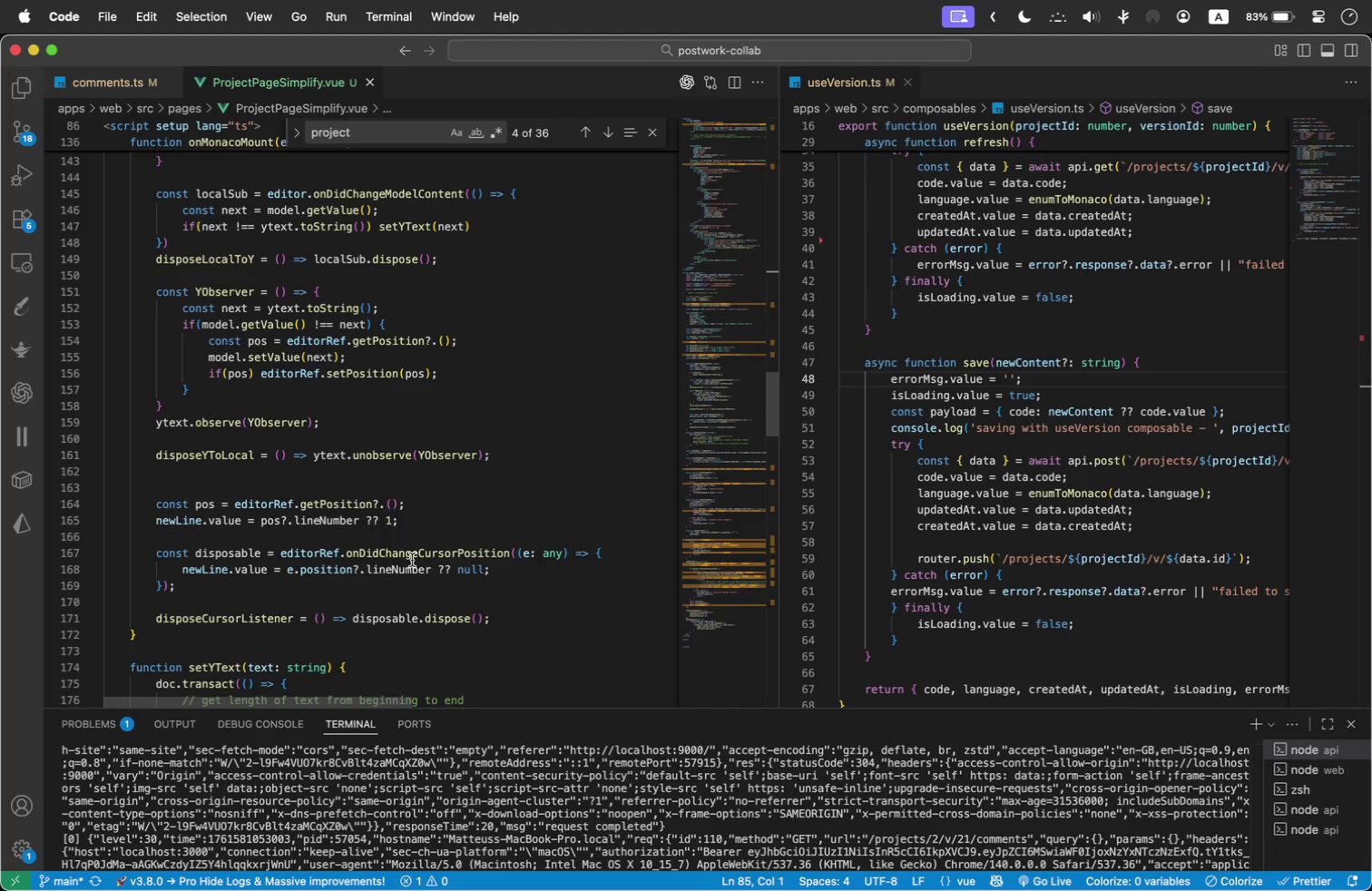 
scroll: coordinate [325, 426], scroll_direction: up, amount: 1.0
 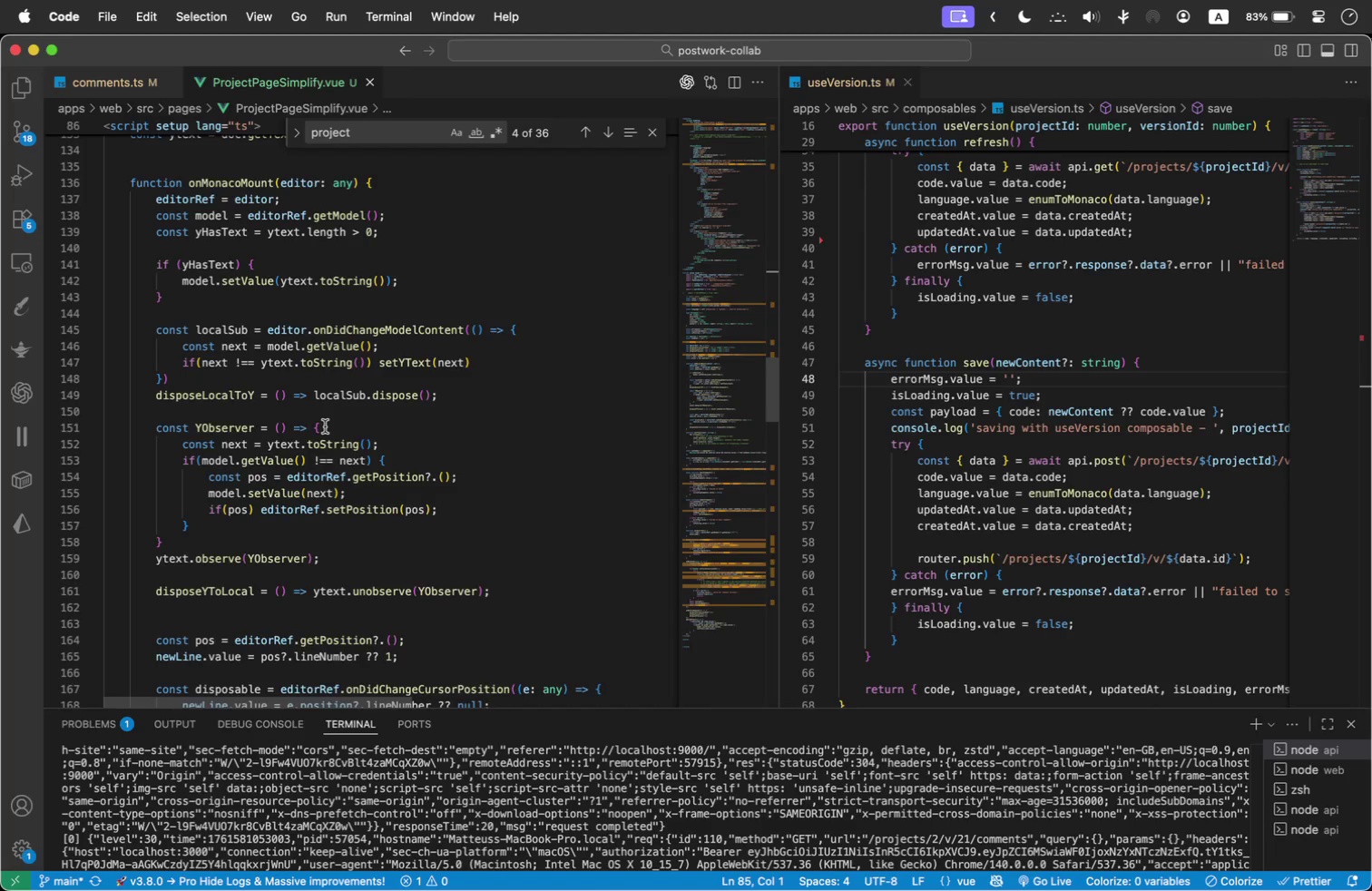 
mouse_move([267, 425])
 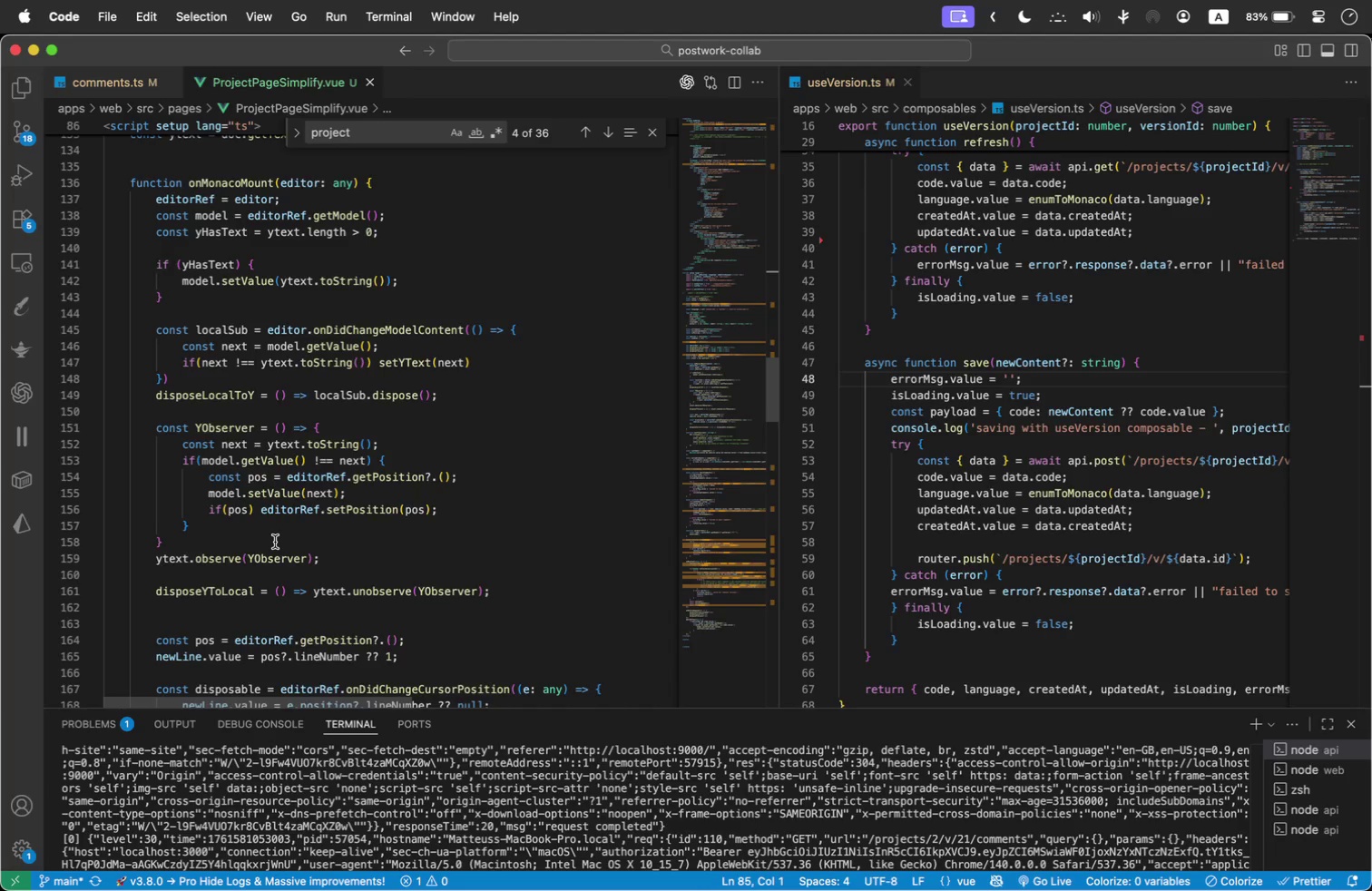 
wait(9.58)
 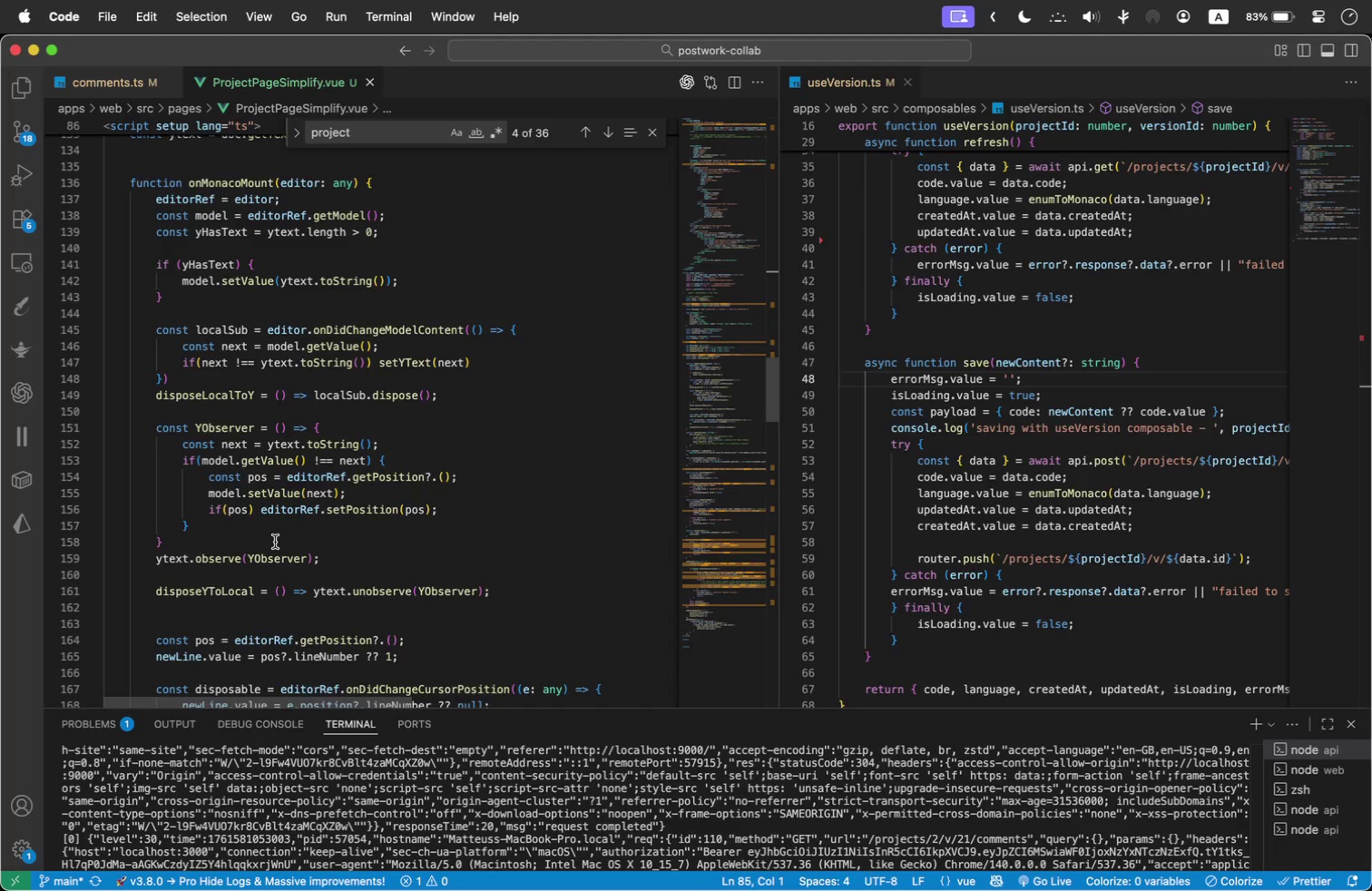 
scroll: coordinate [275, 542], scroll_direction: down, amount: 1.0
 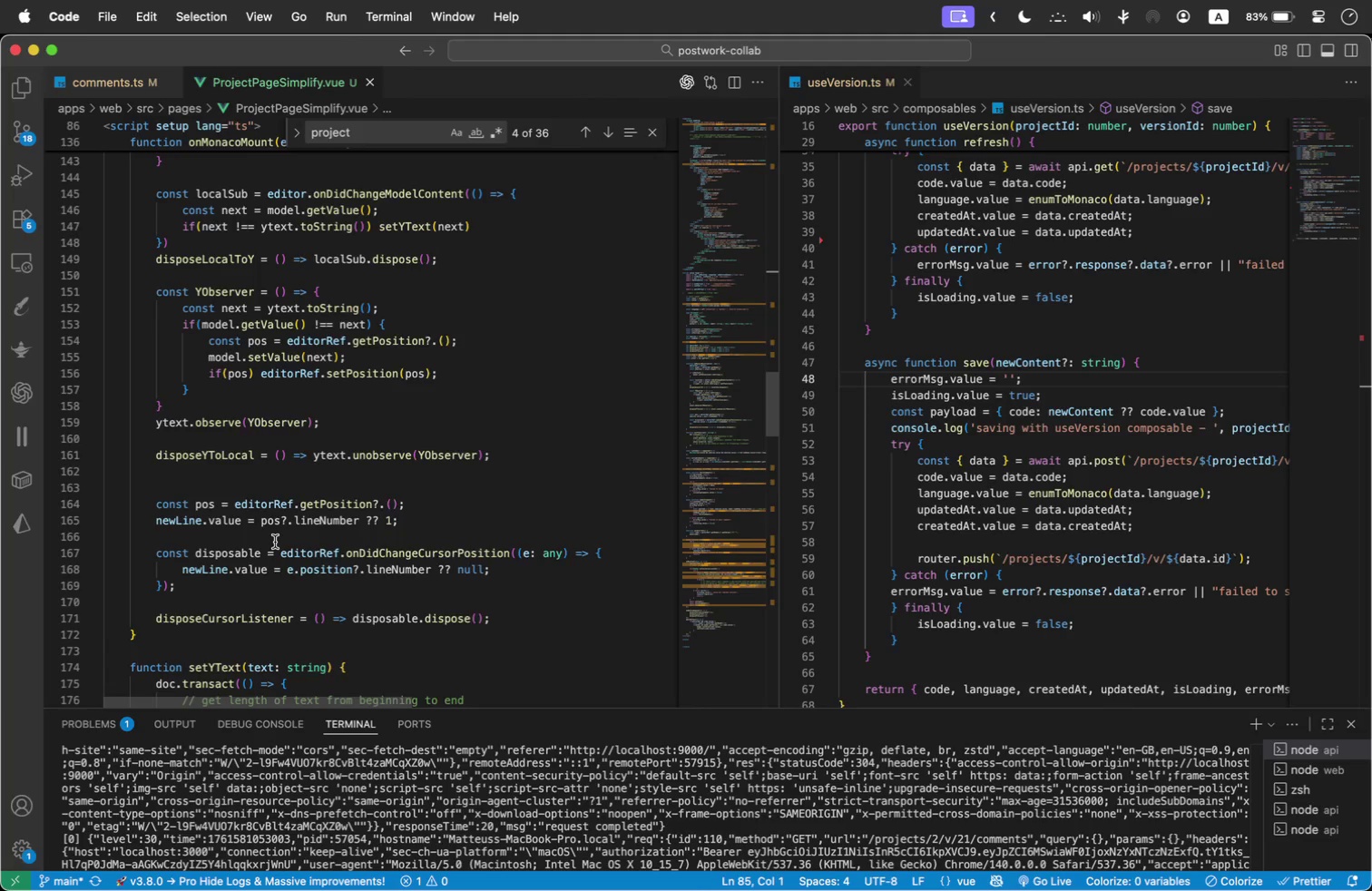 
wait(17.03)
 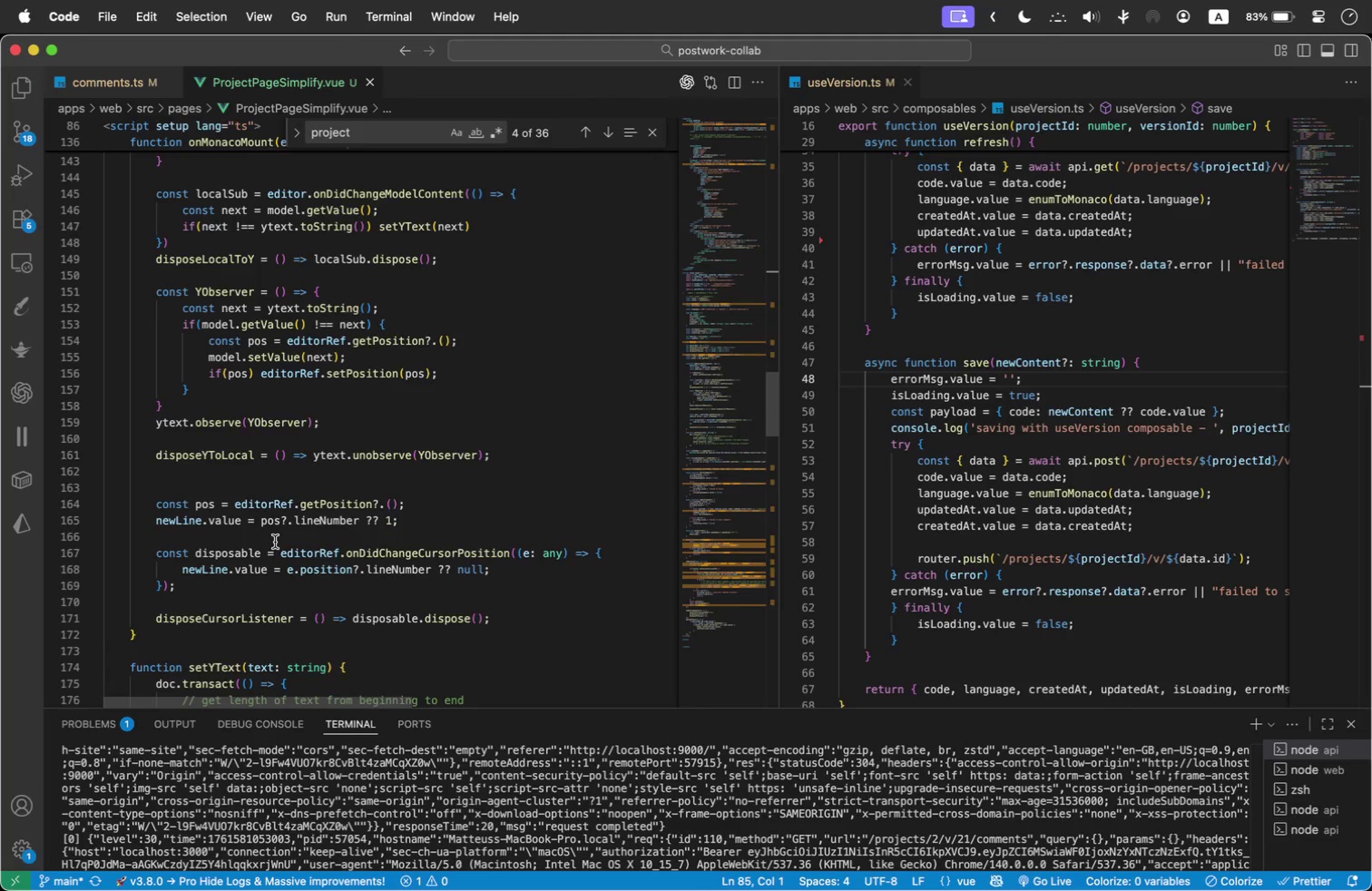 
scroll: coordinate [299, 446], scroll_direction: up, amount: 1.0
 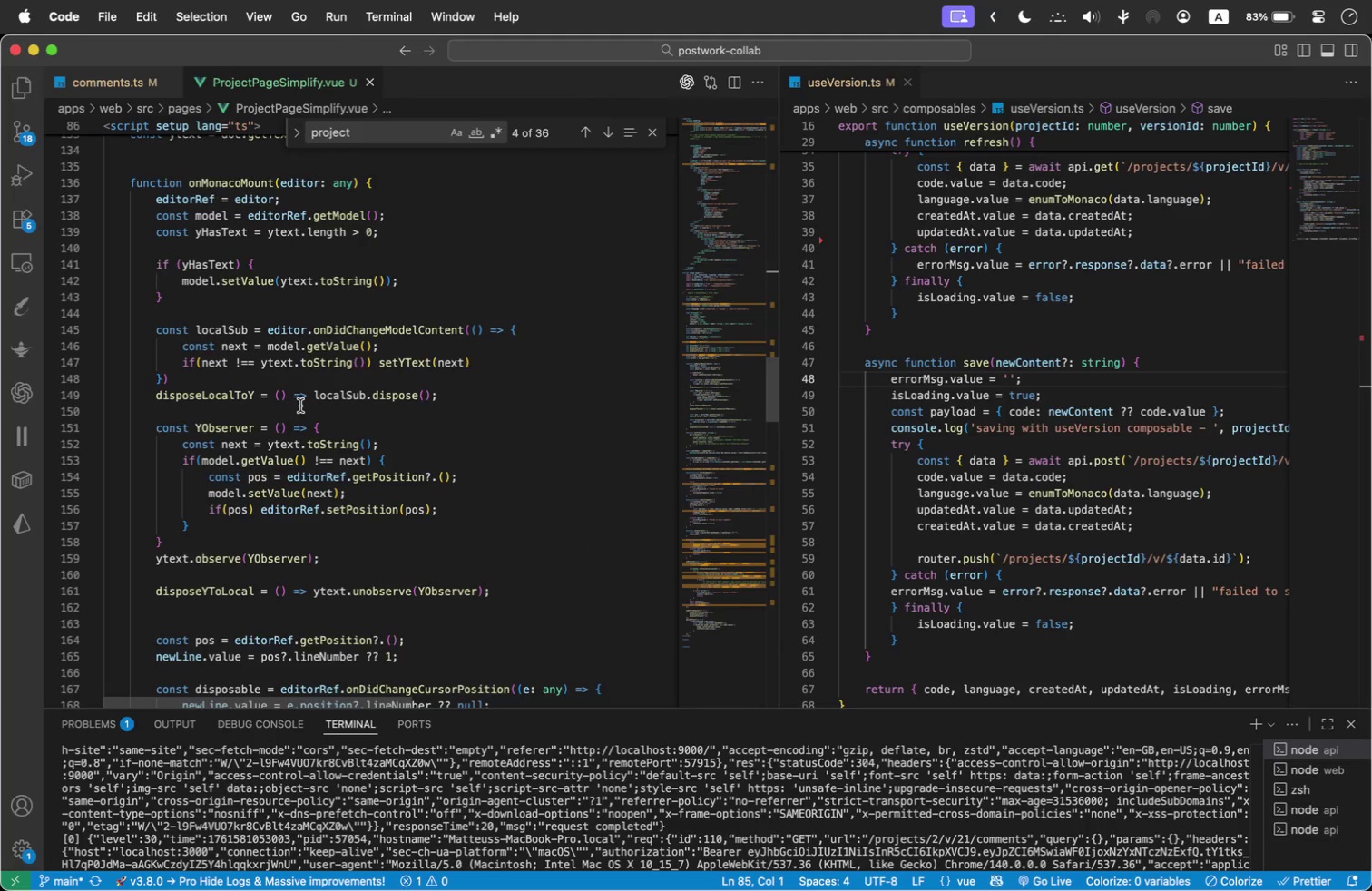 
mouse_move([338, 381])
 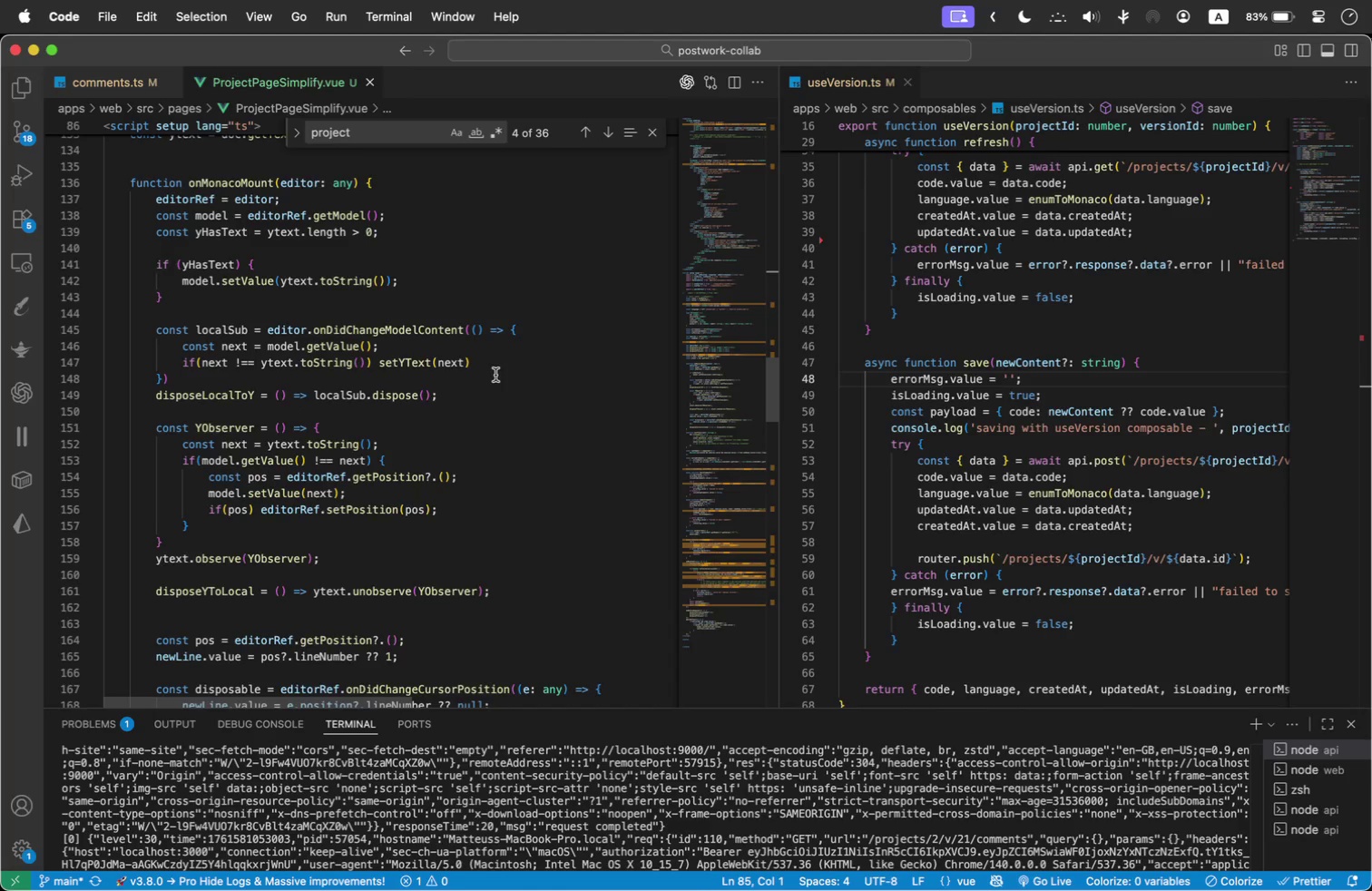 
wait(7.17)
 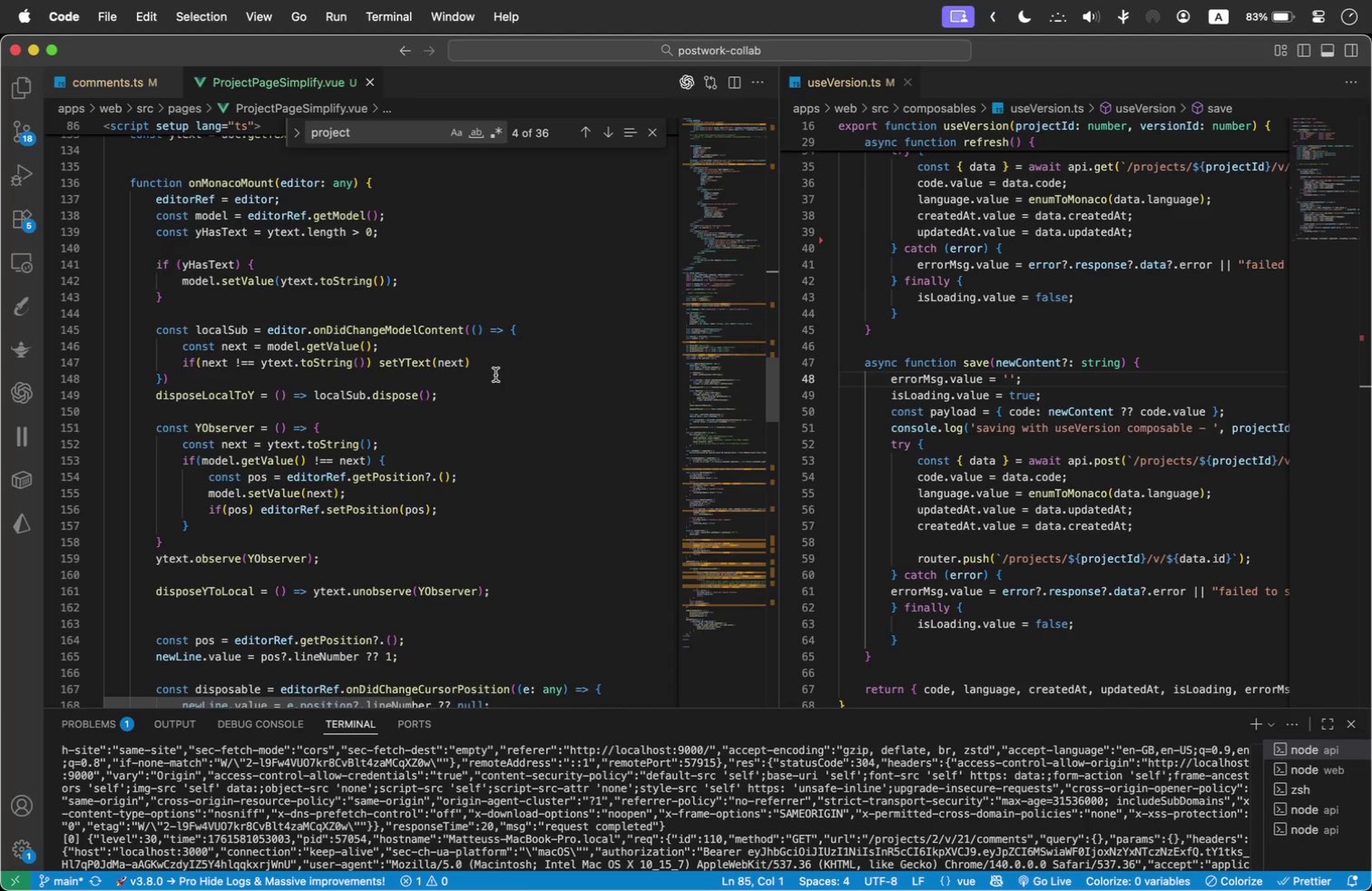 
mouse_move([381, 337])
 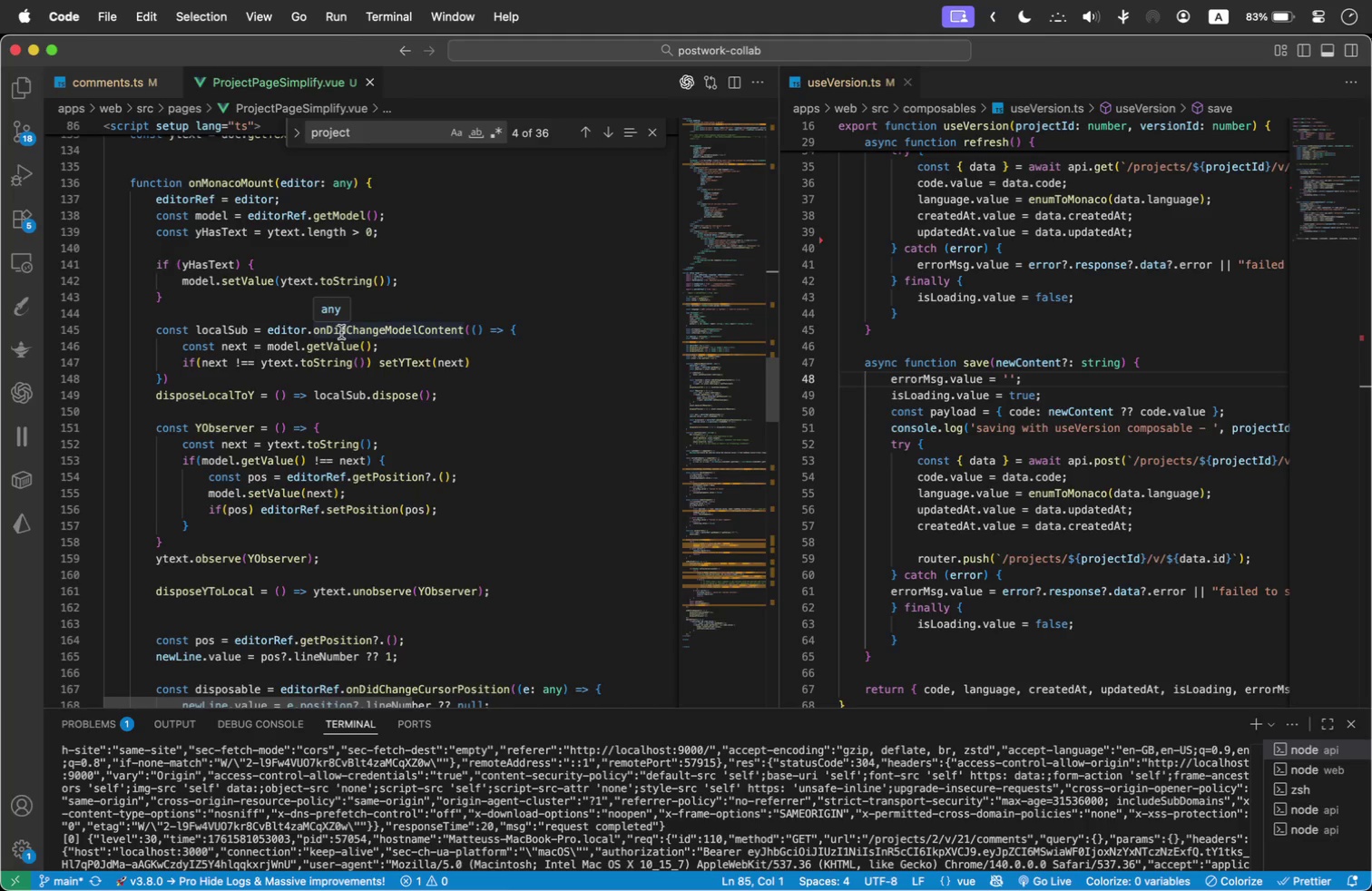 
wait(9.12)
 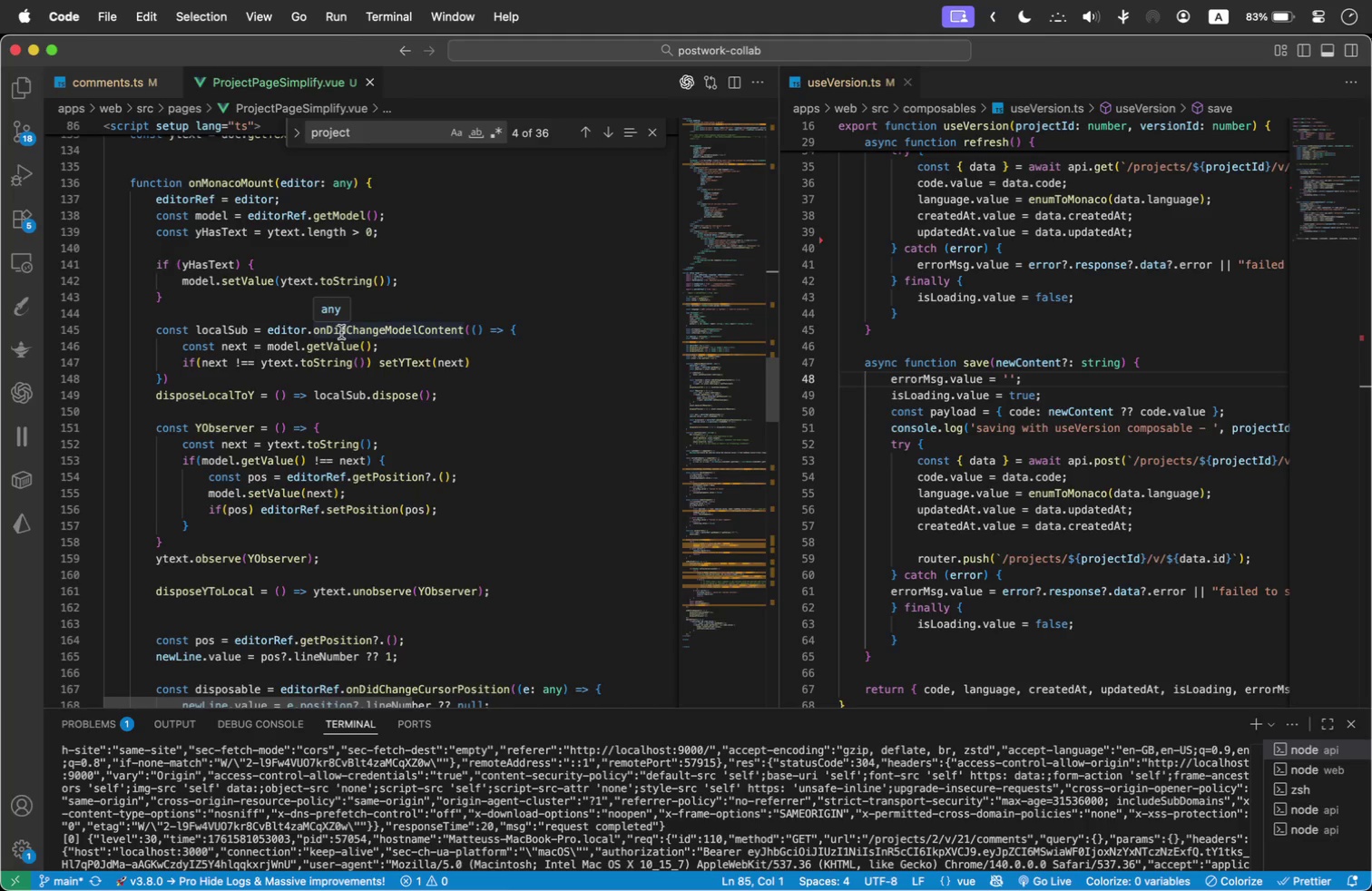 
scroll: coordinate [433, 289], scroll_direction: up, amount: 1.0
 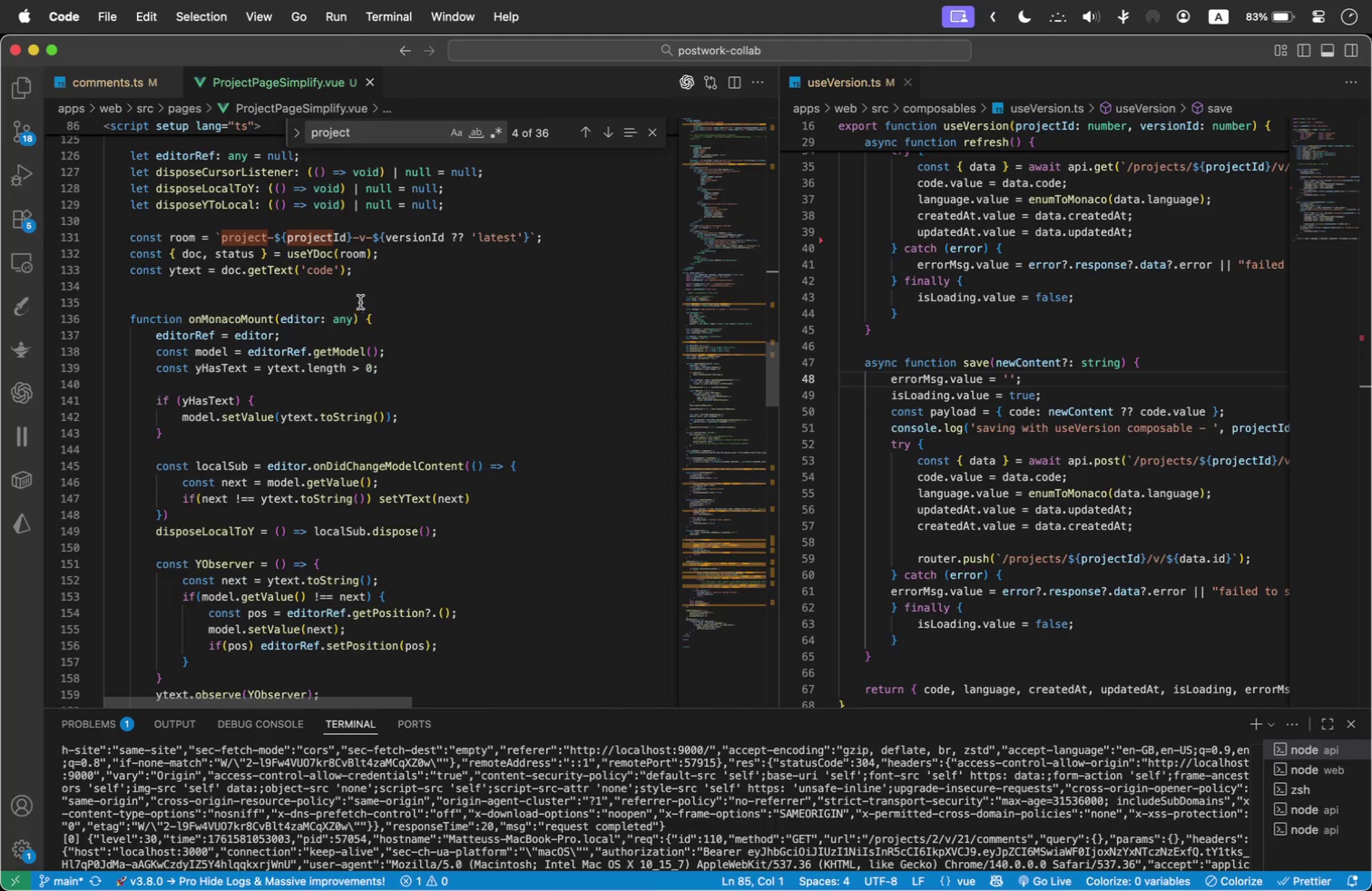 
wait(6.1)
 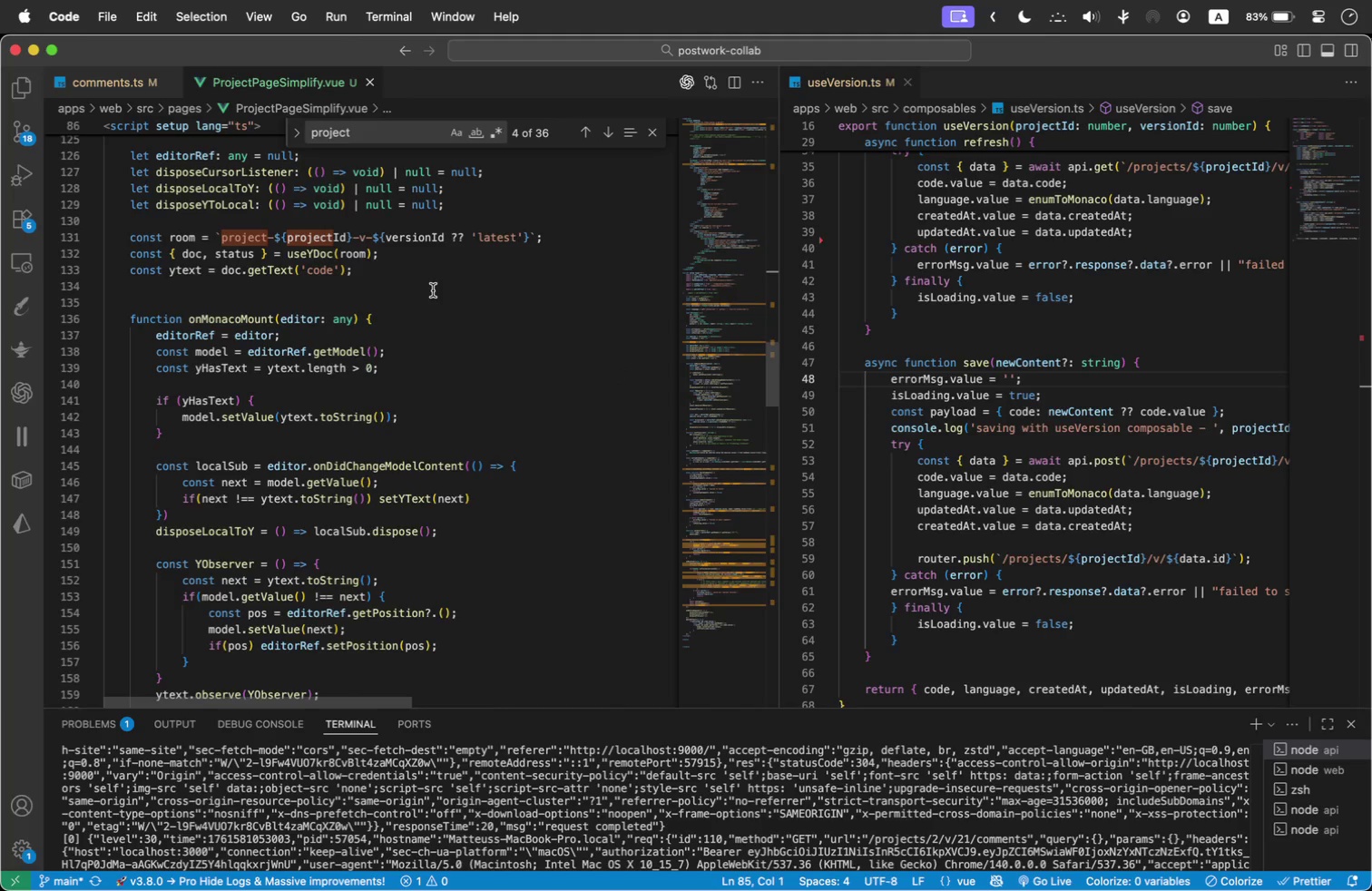 
left_click([270, 318])
 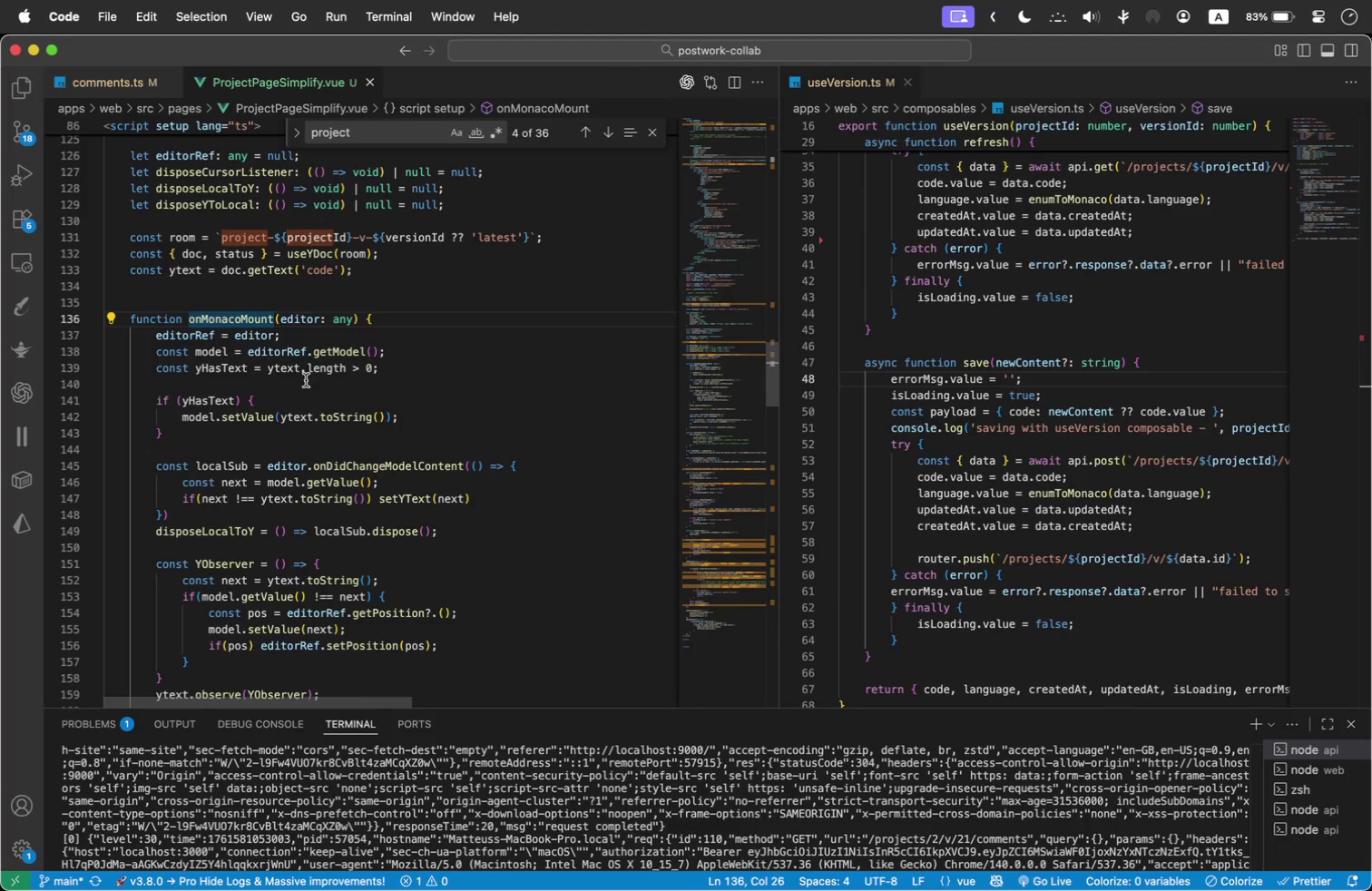 
wait(5.87)
 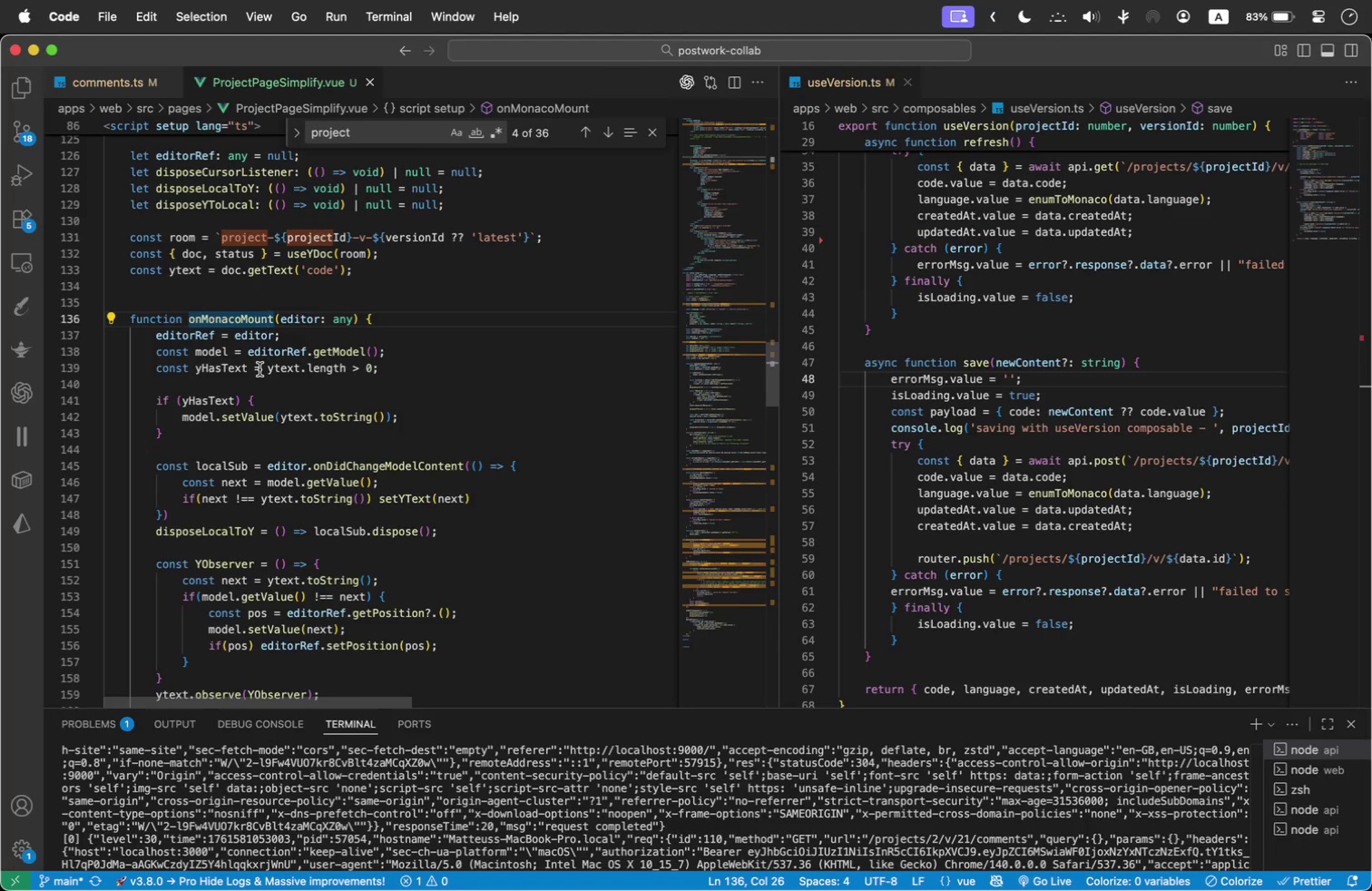 
left_click([250, 391])
 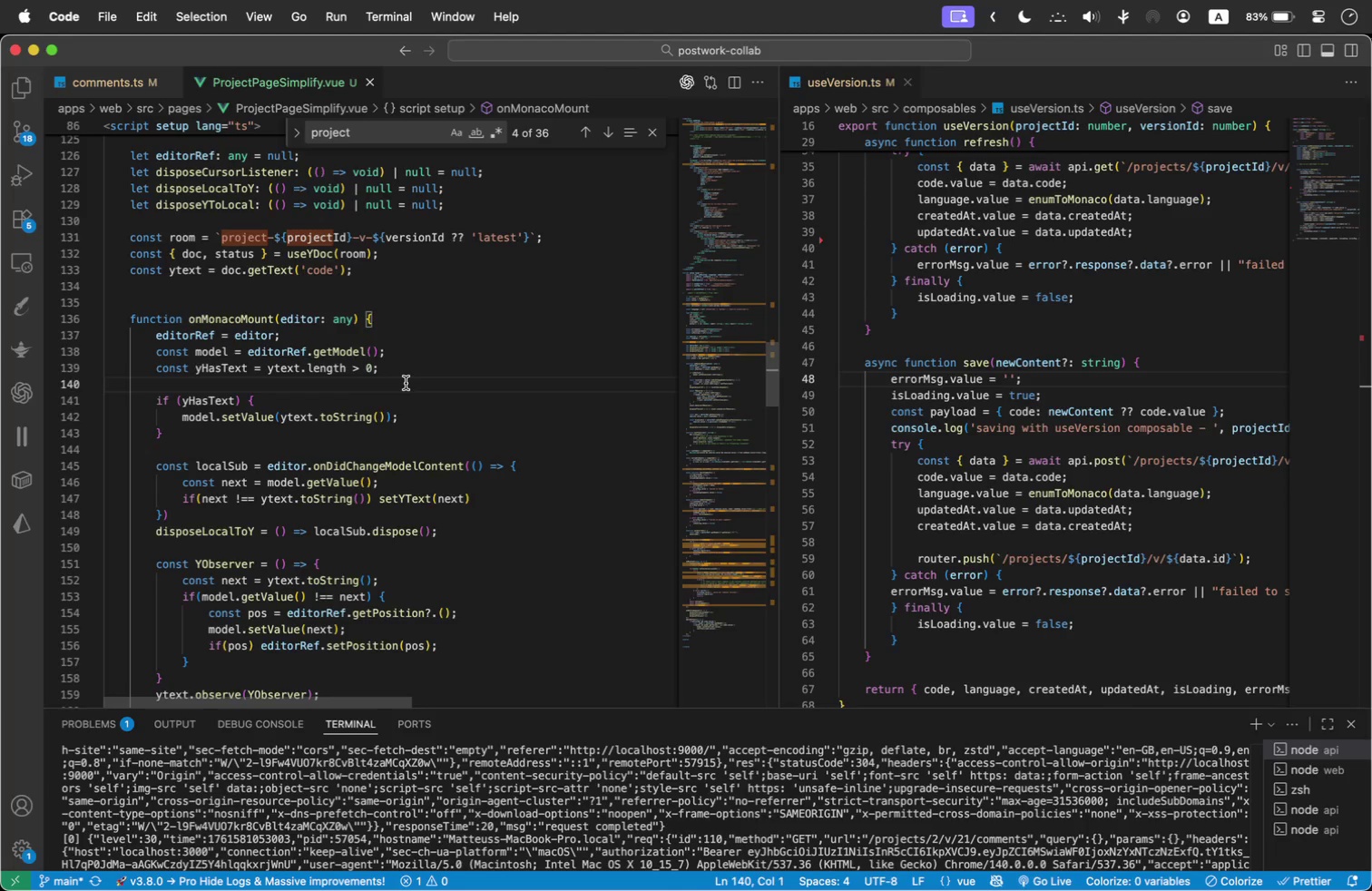 
key(Backspace)
 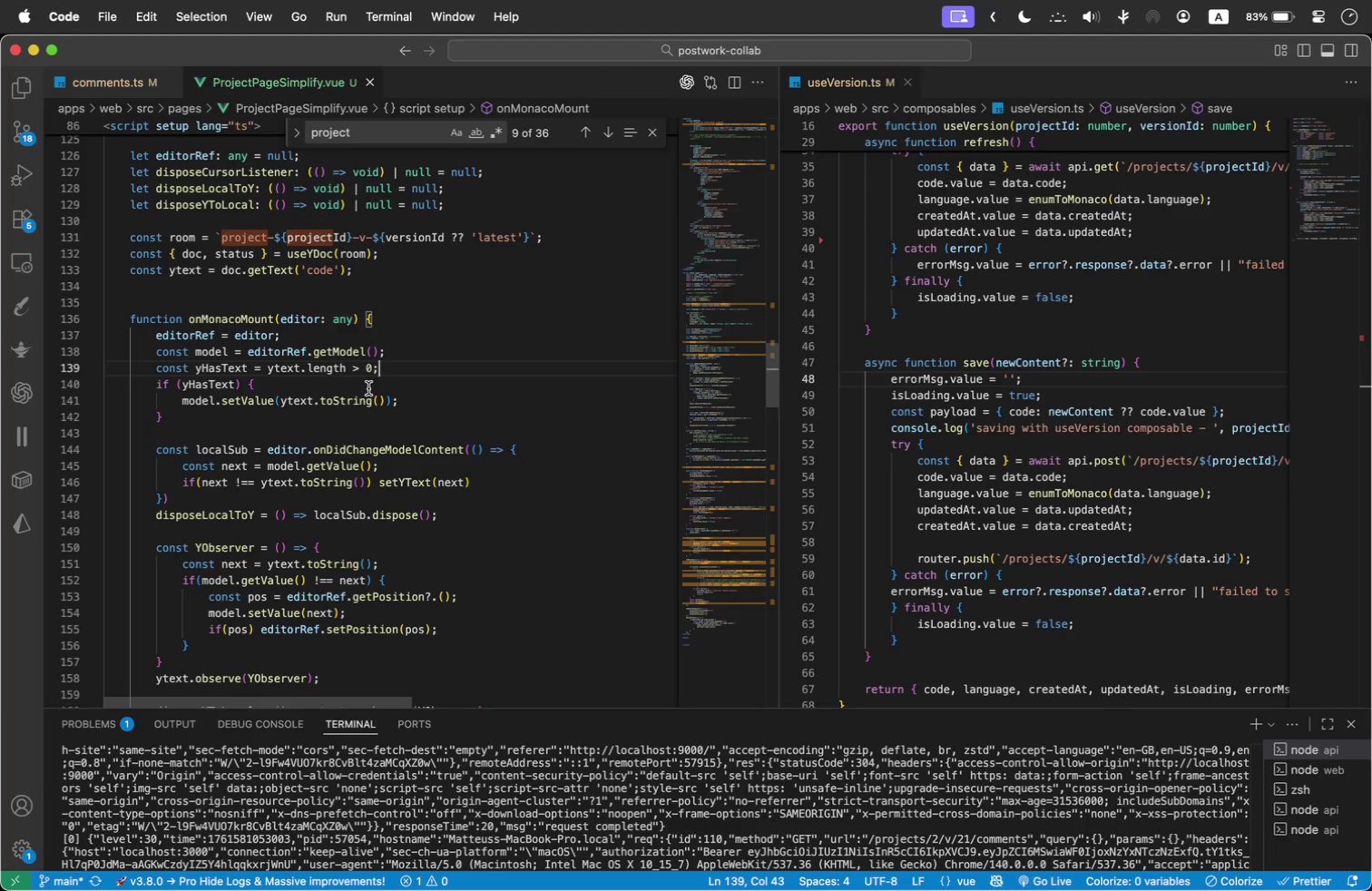 
left_click([270, 410])
 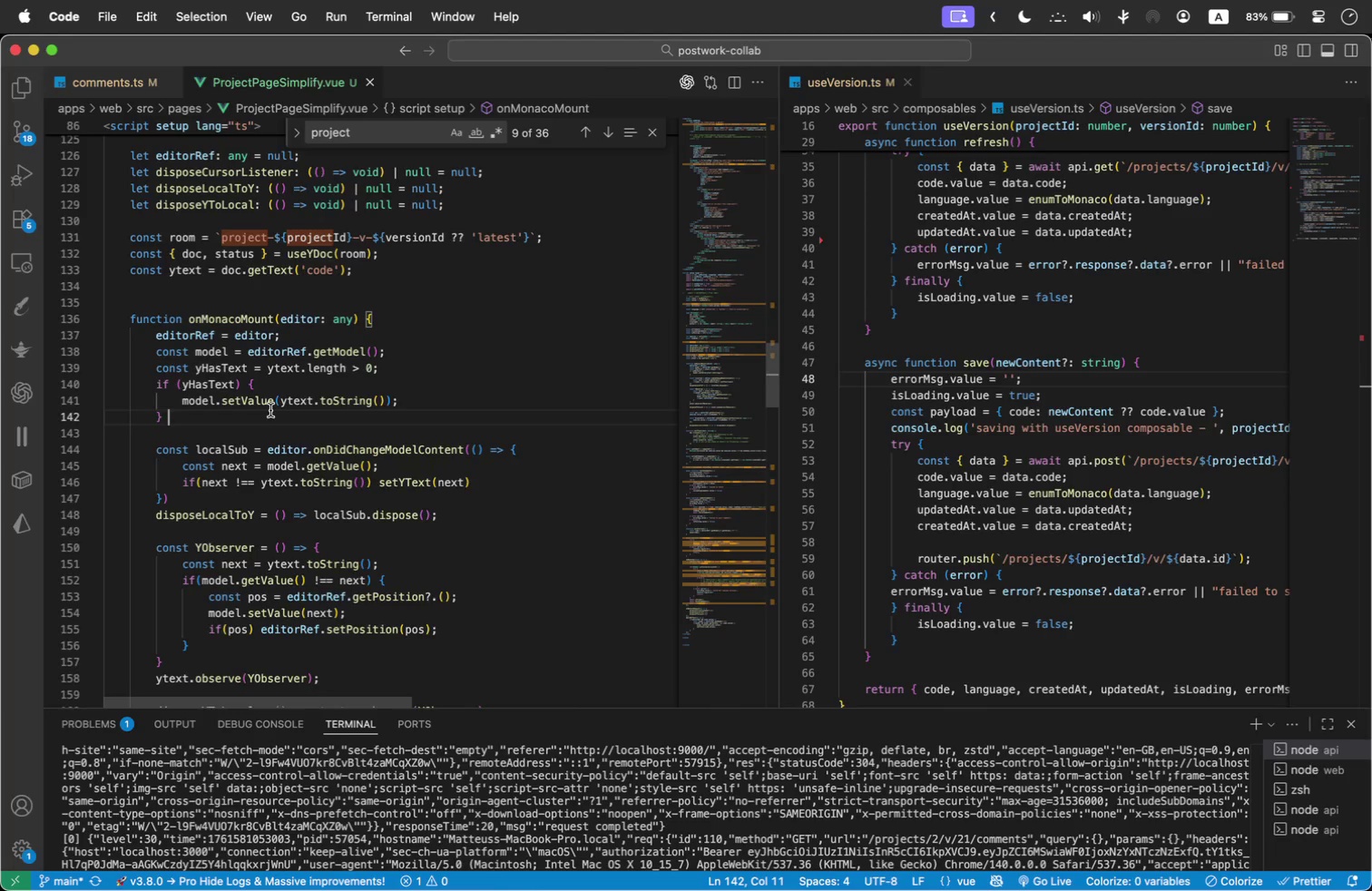 
type(else {)
 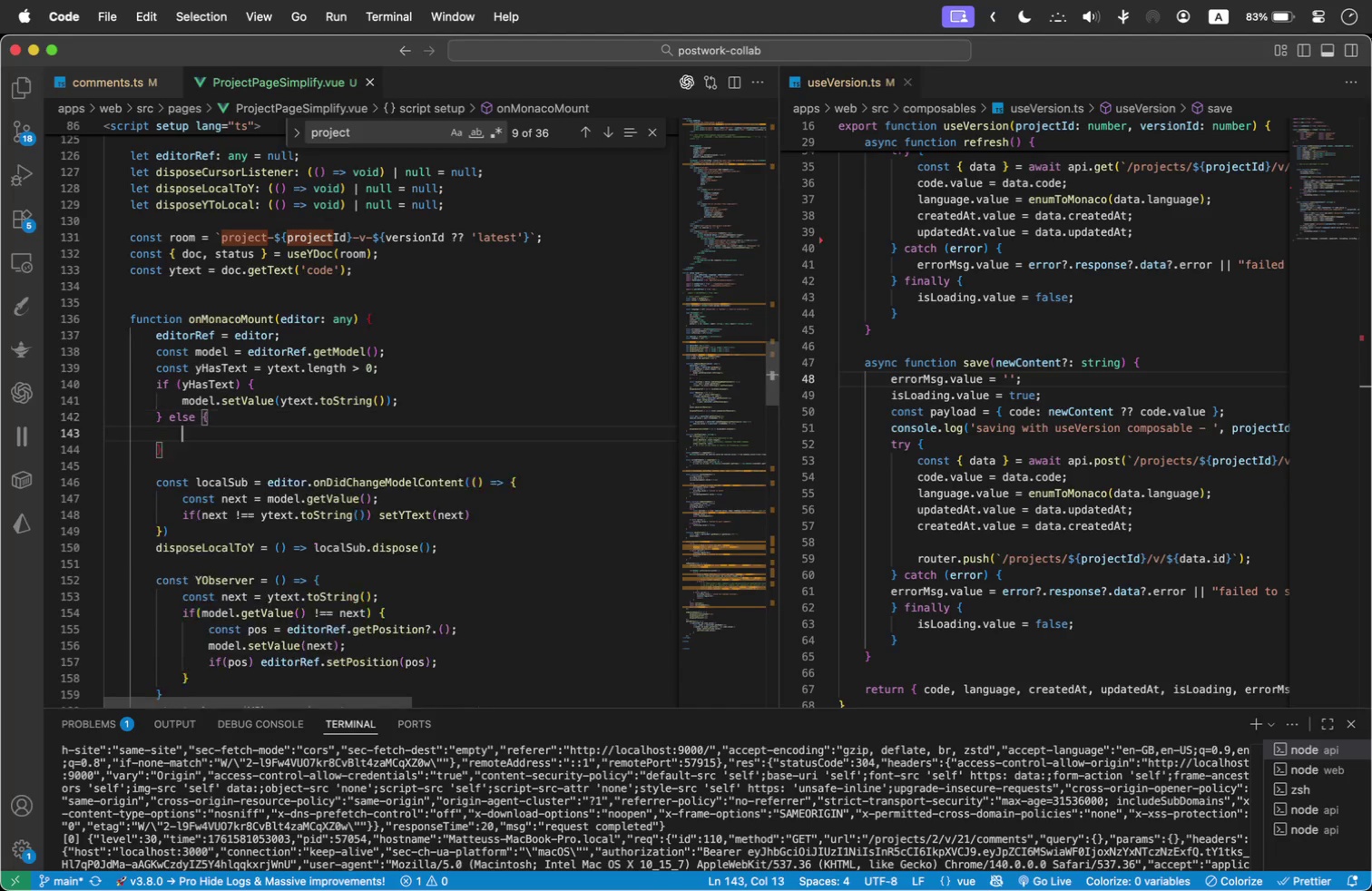 
 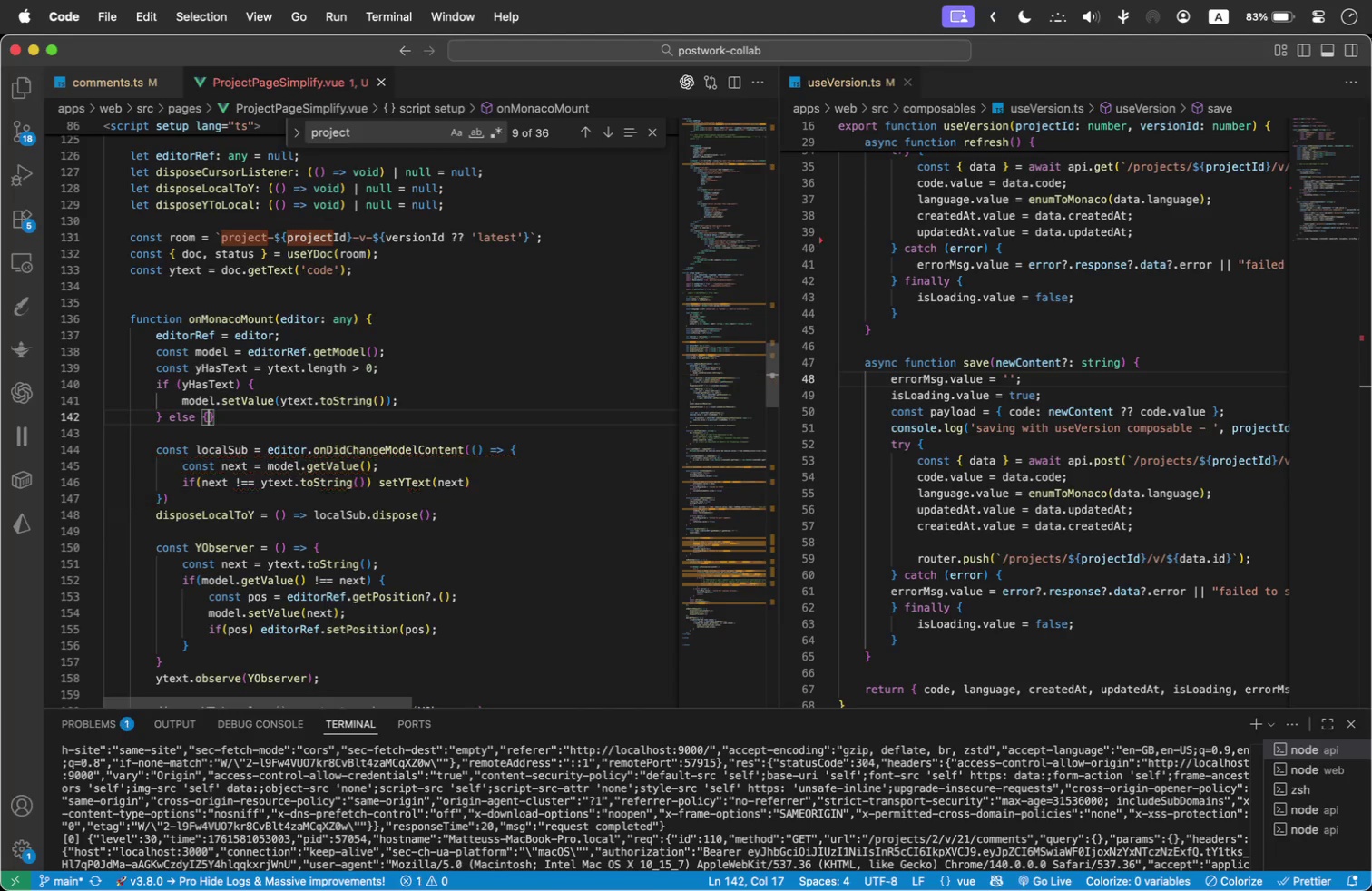 
key(Enter)
 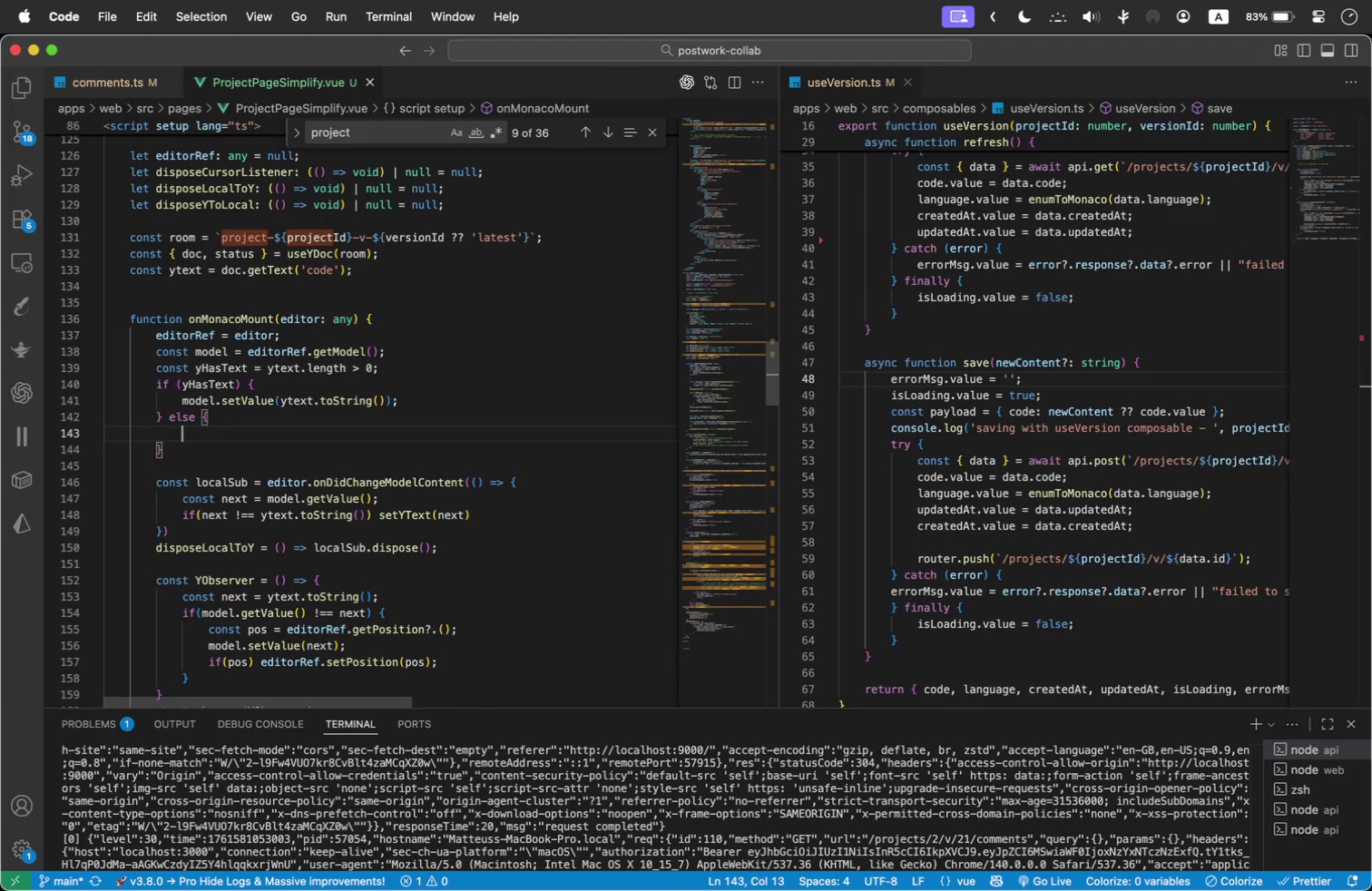 
type(const initial = model.getValue)
 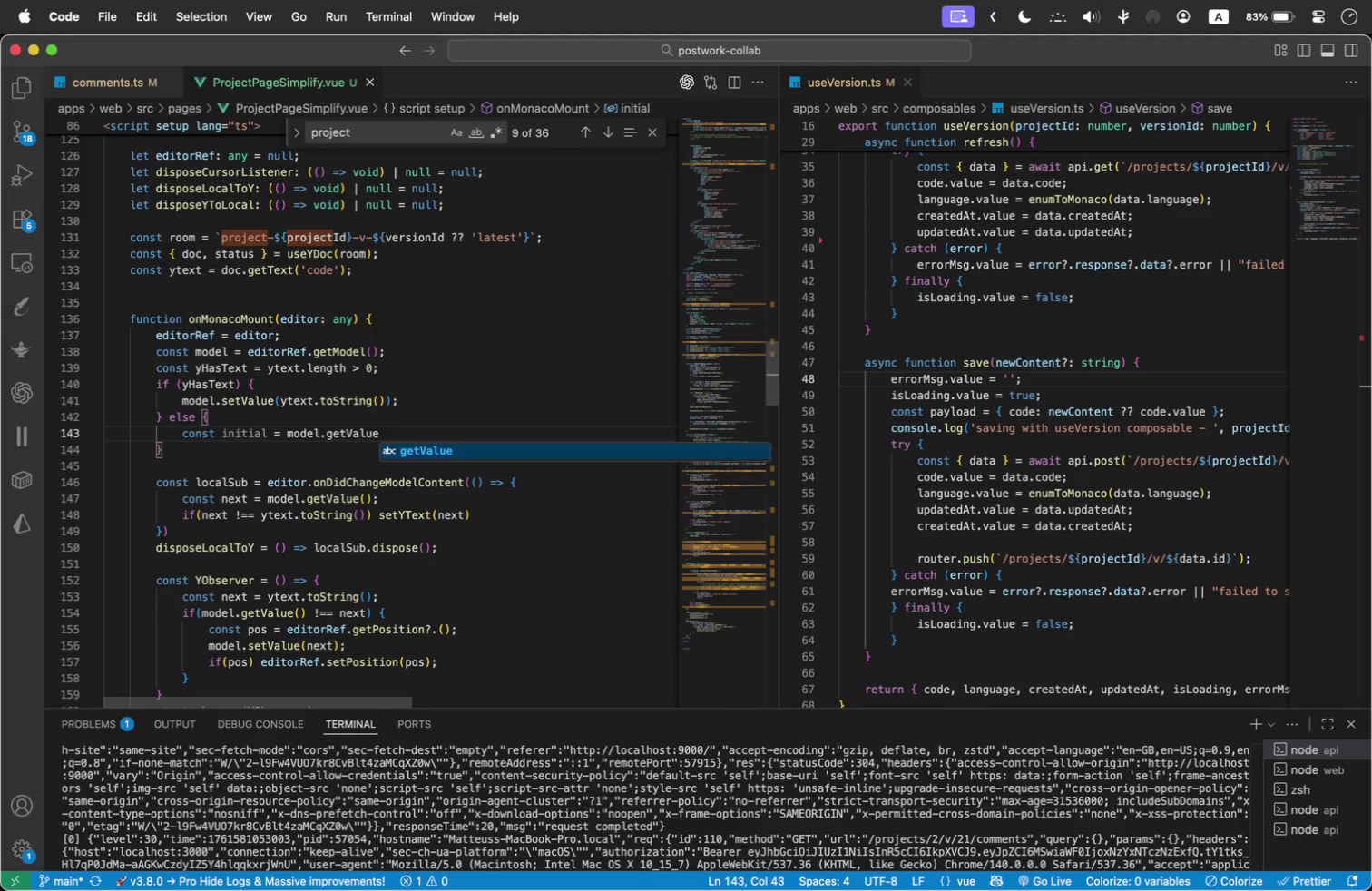 
key(Enter)
 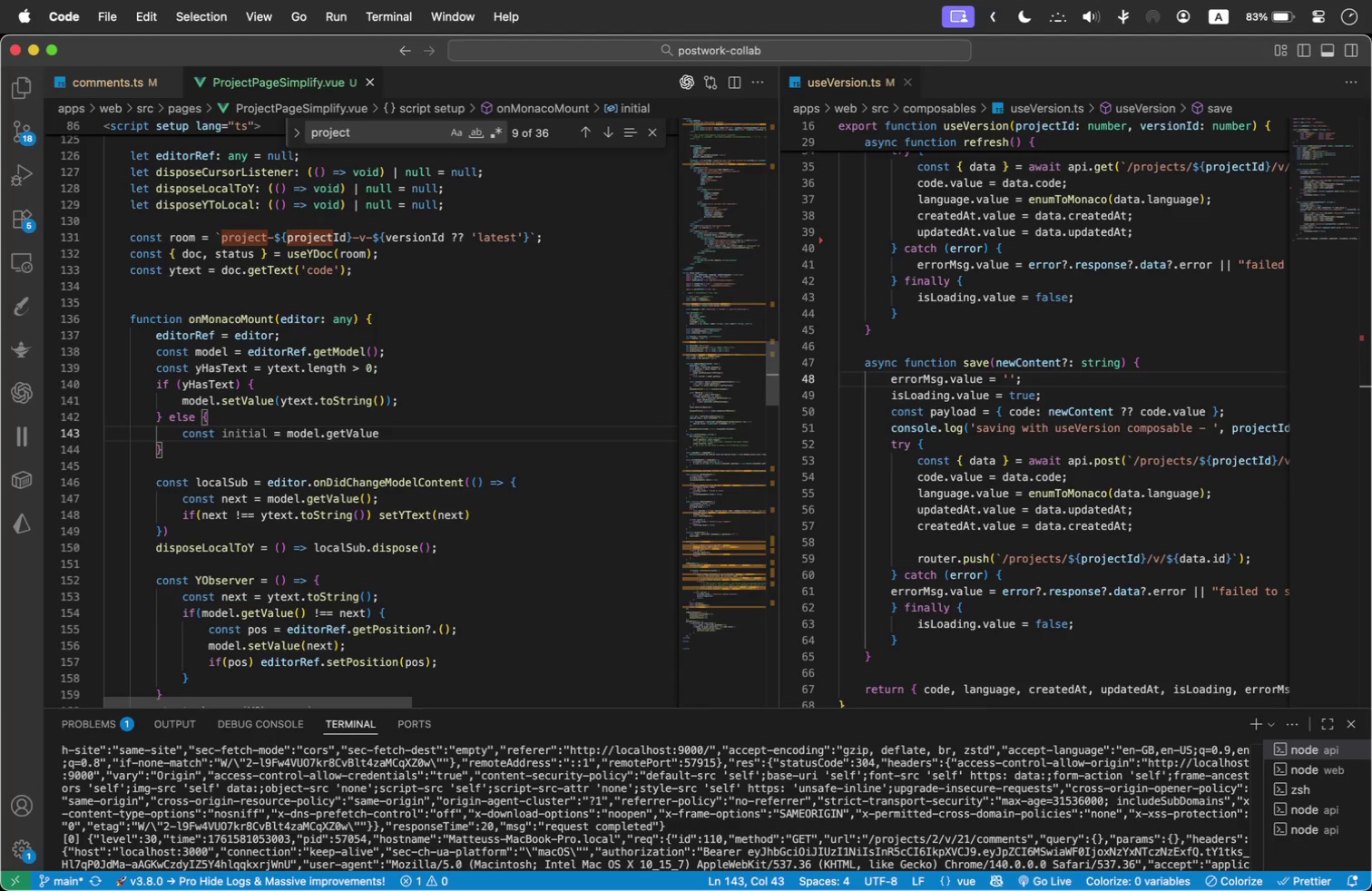 
key(Shift+9)
 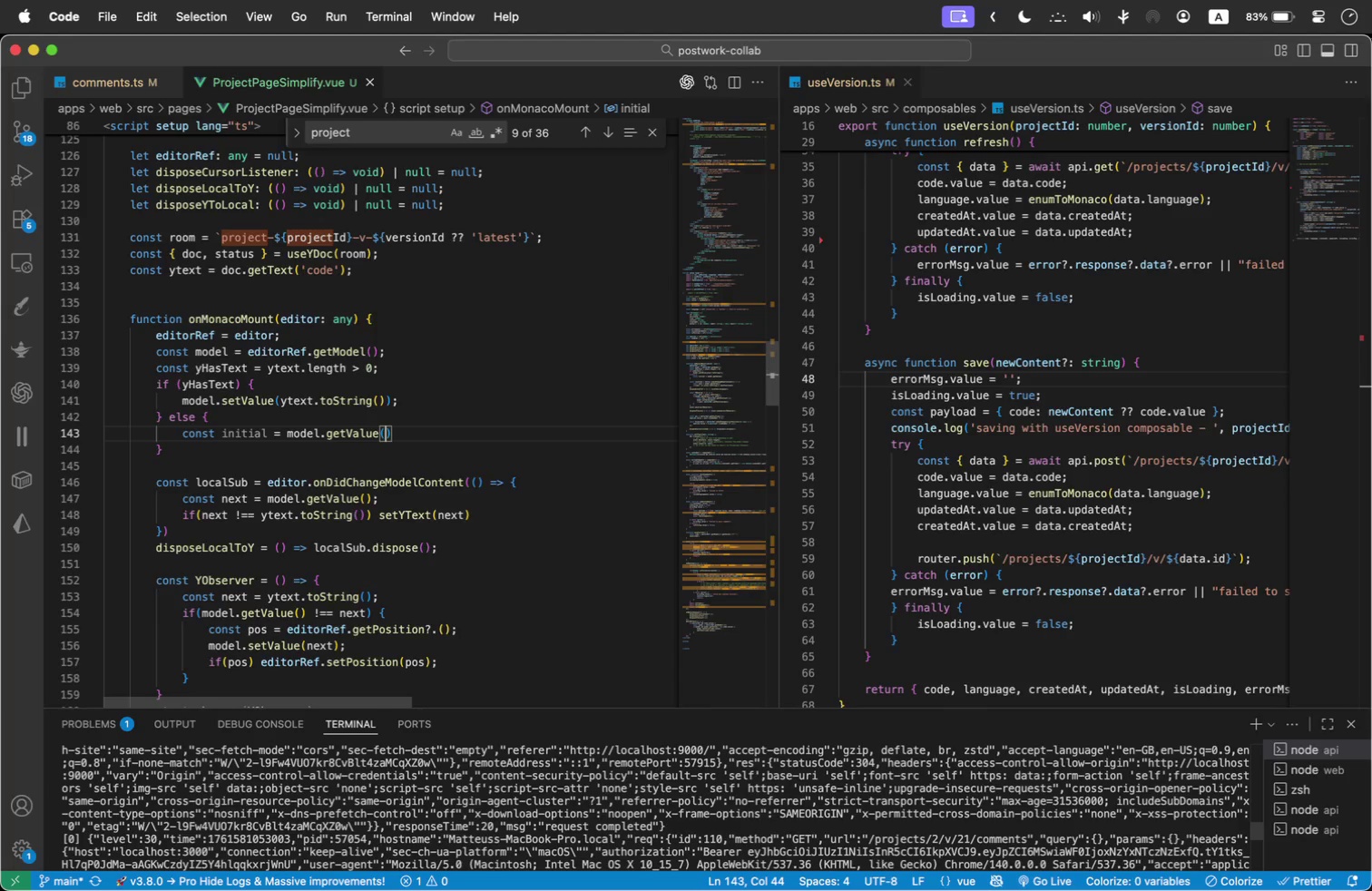 
key(ArrowRight)
 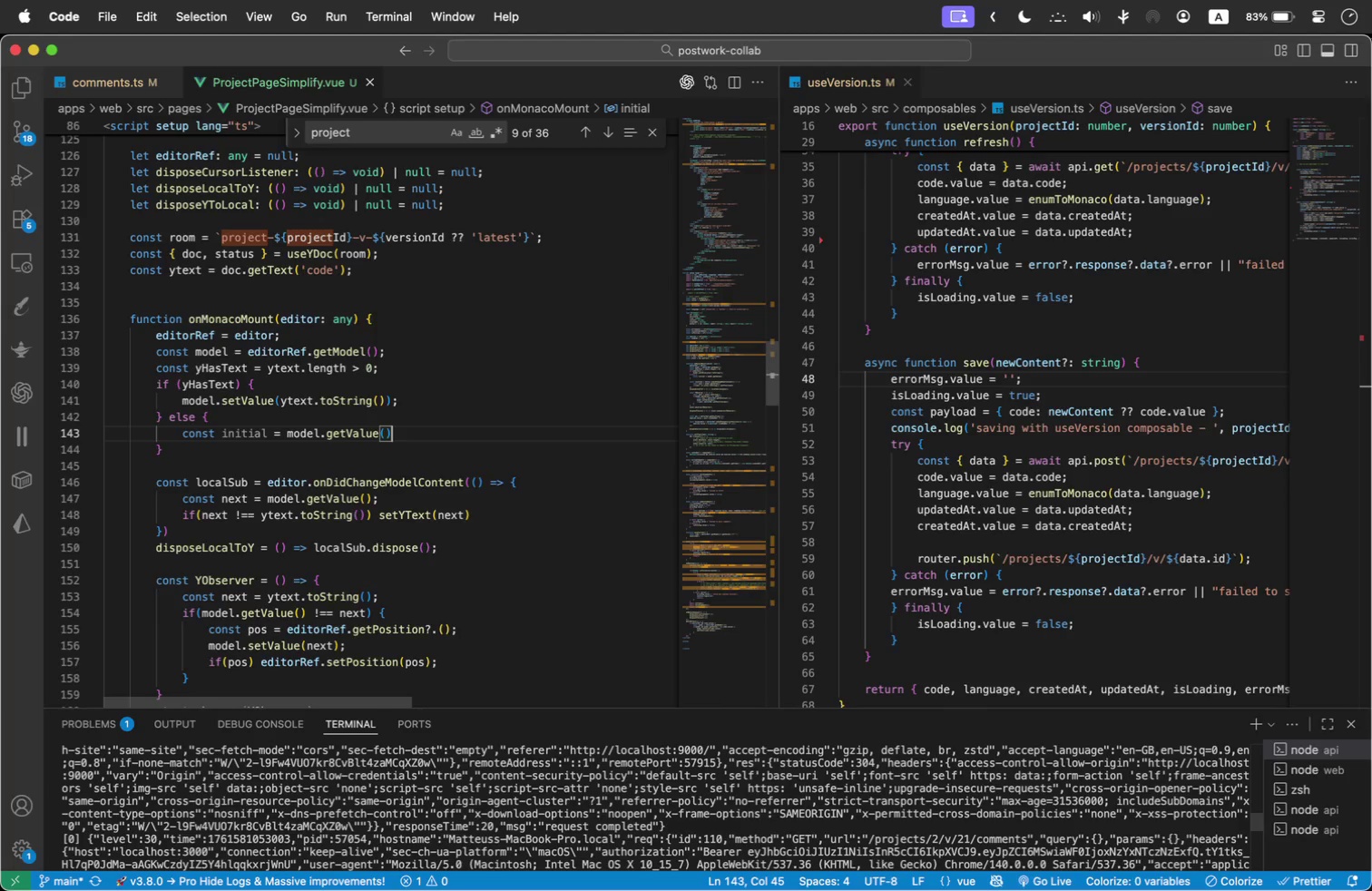 
key(Space)
 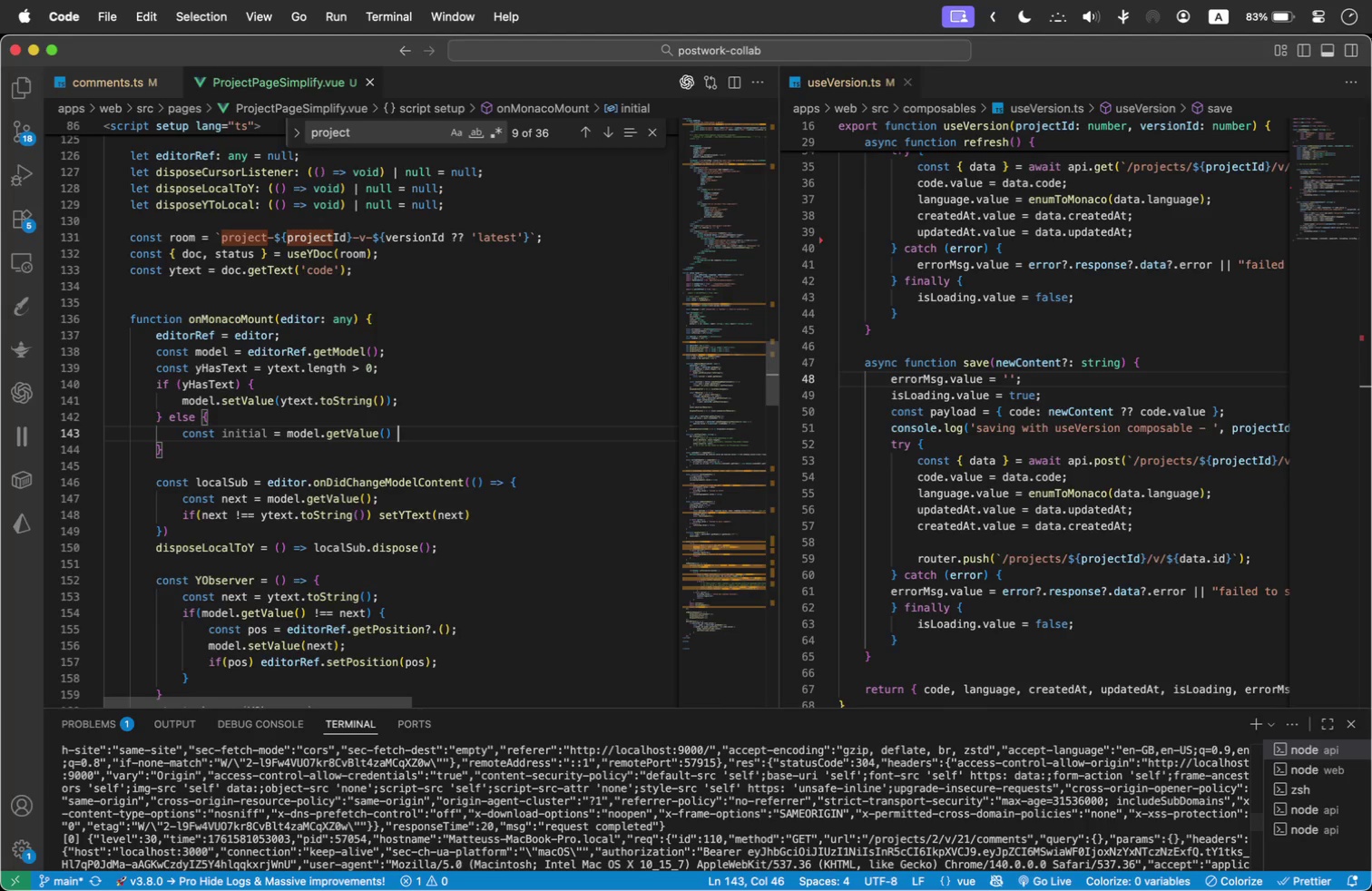 
key(Shift+Slash)
 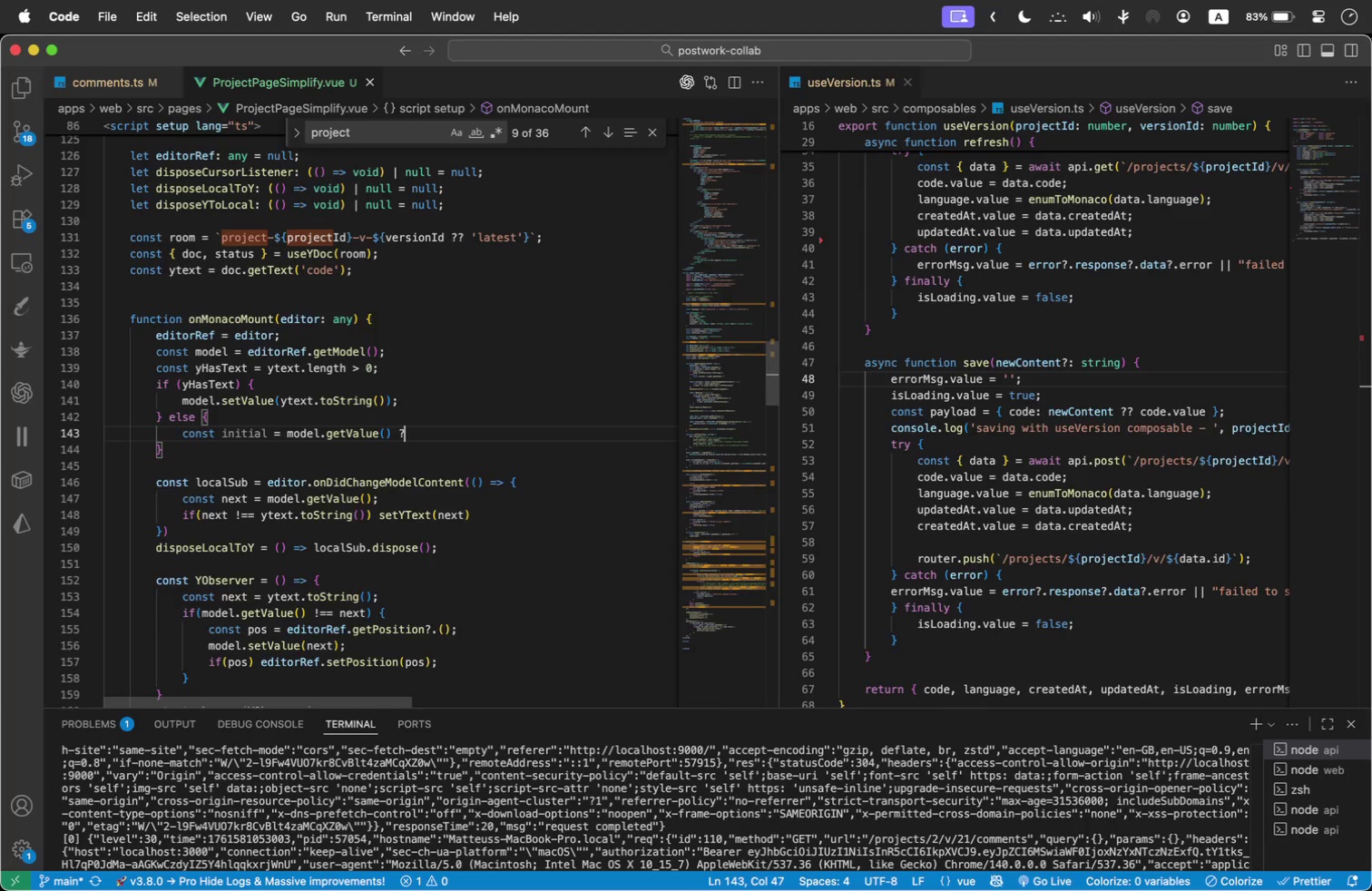 
key(Shift+Slash)
 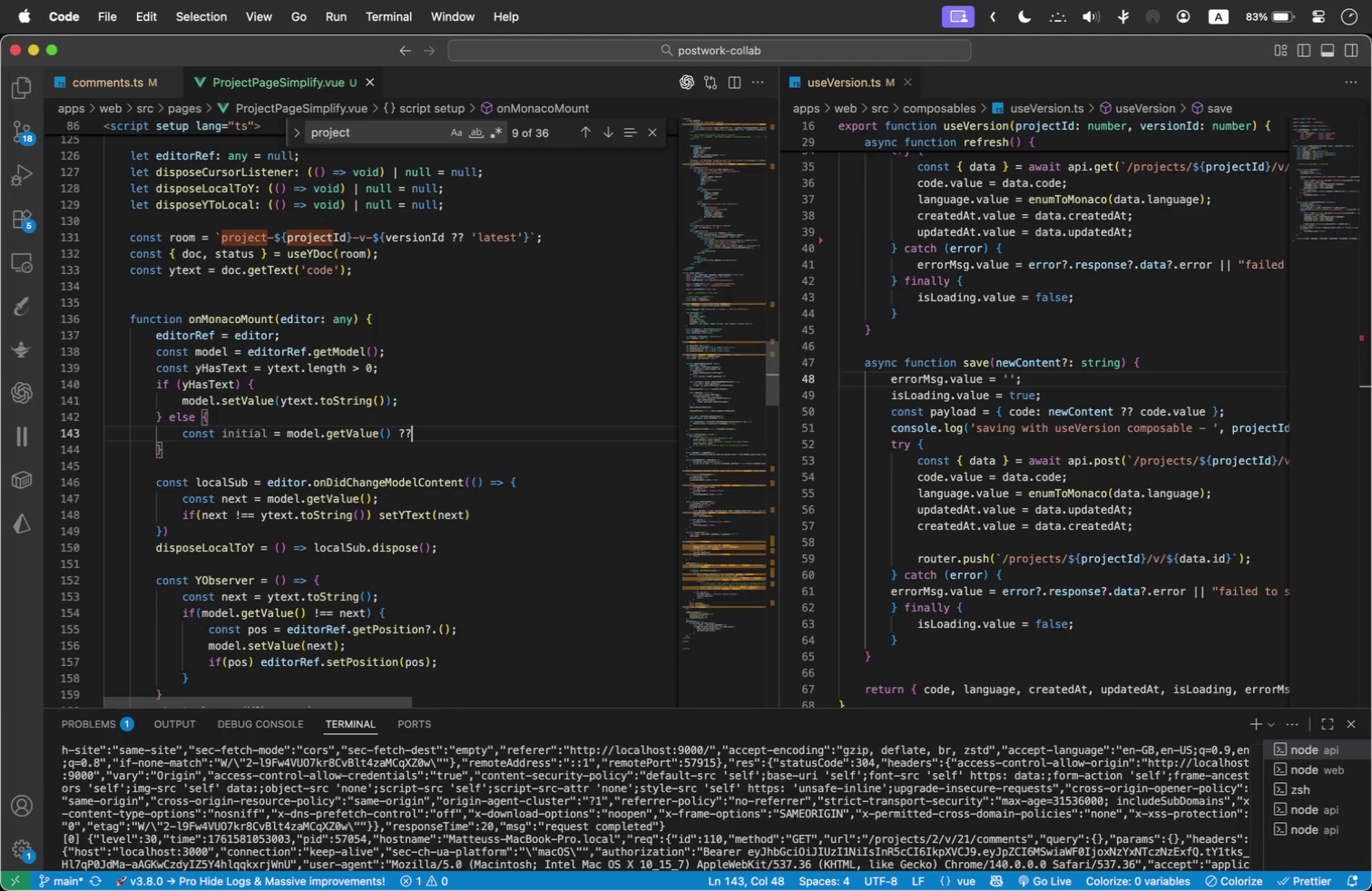 
key(Space)
 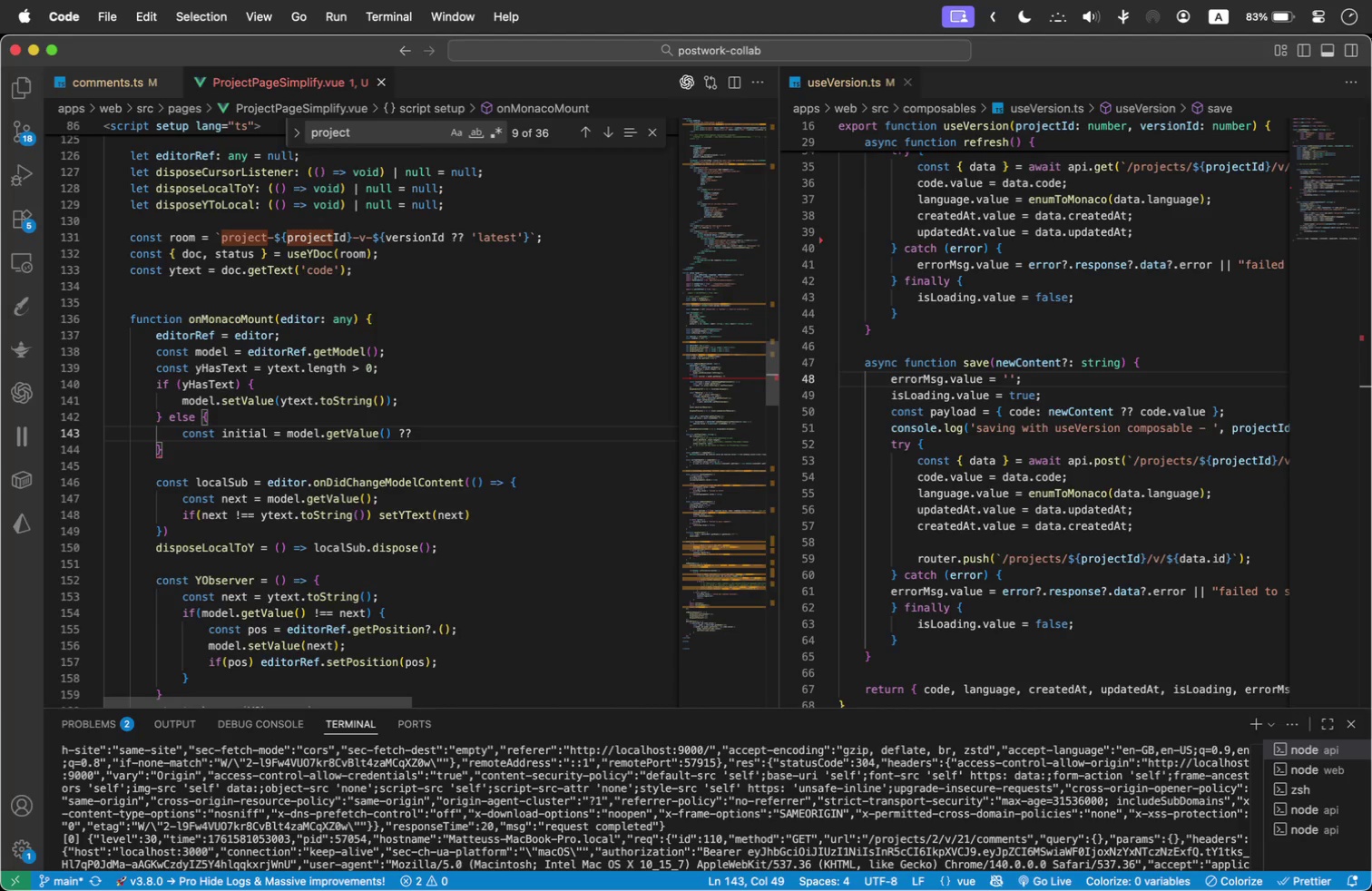 
key(Shift+ShiftLeft)
 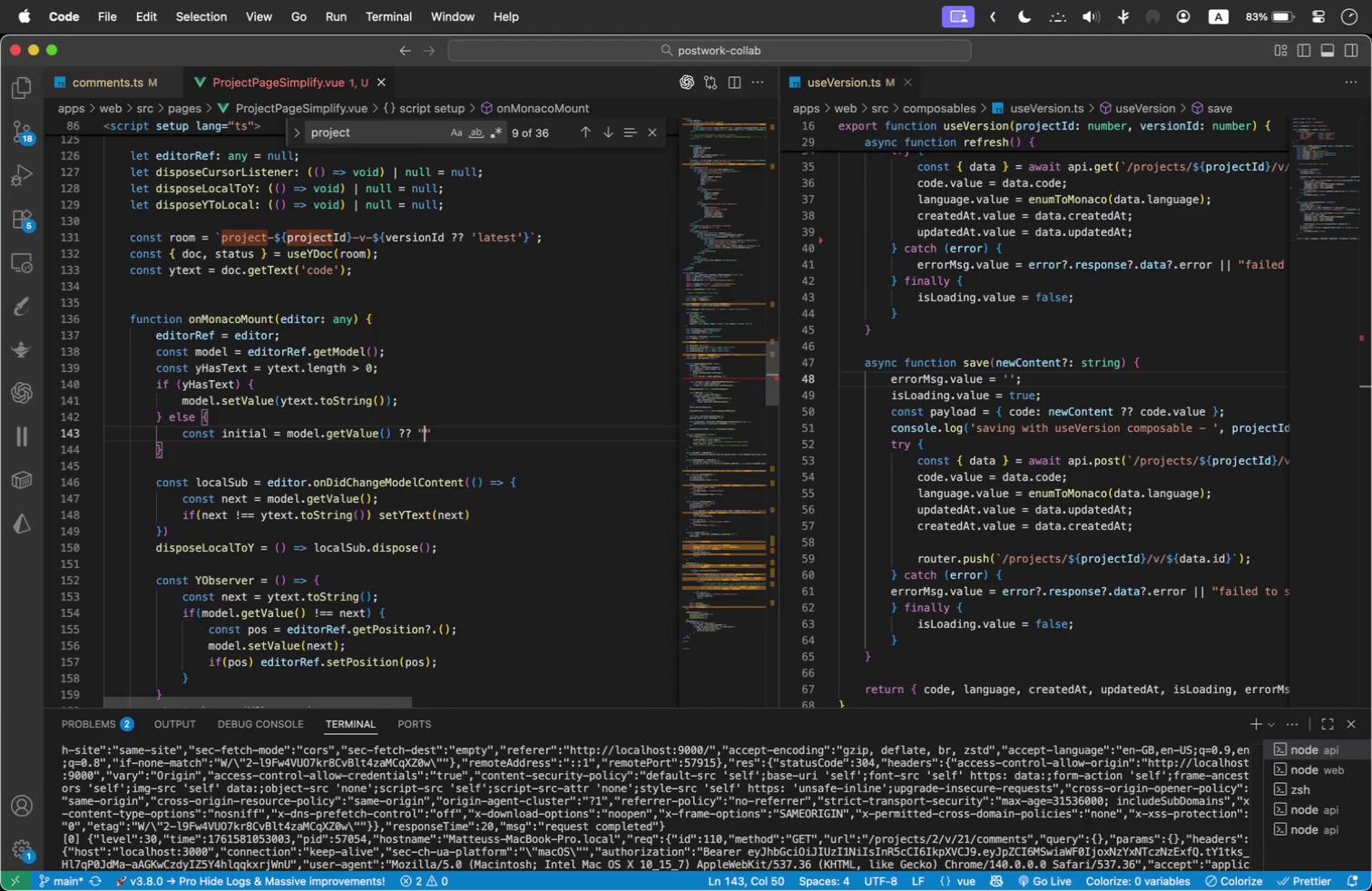 
key(Shift+Quote)
 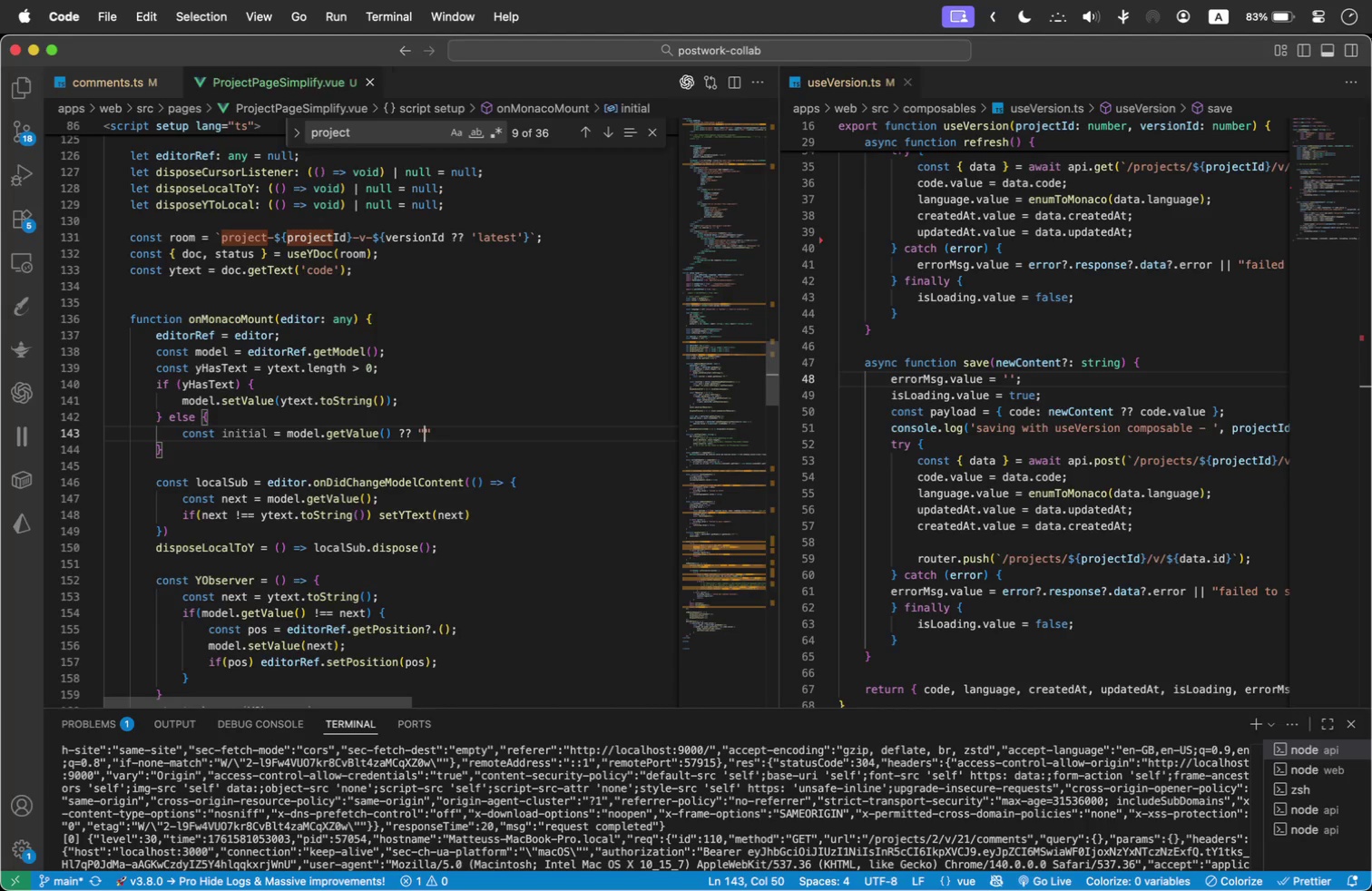 
key(ArrowRight)
 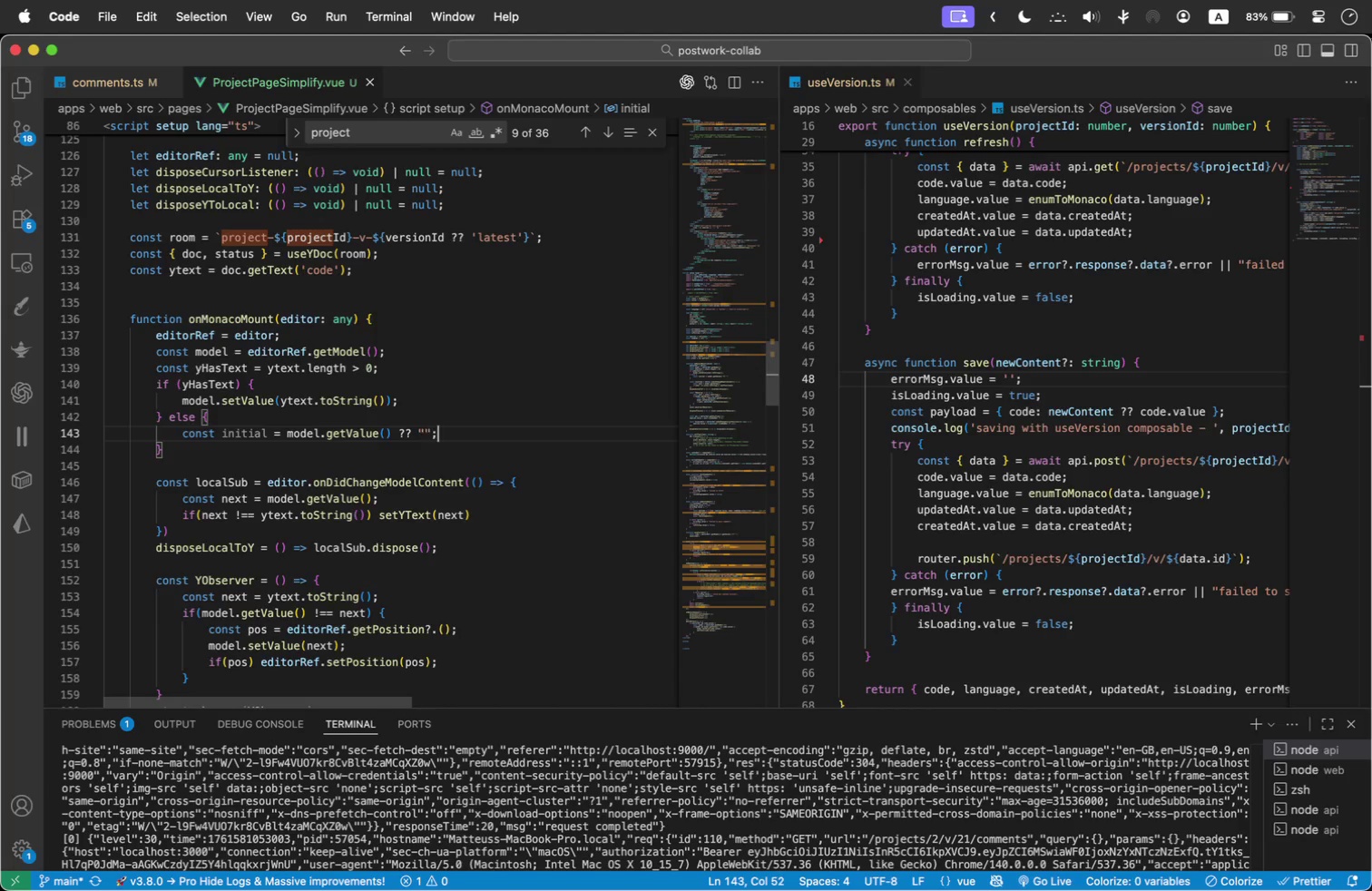 
key(Semicolon)
 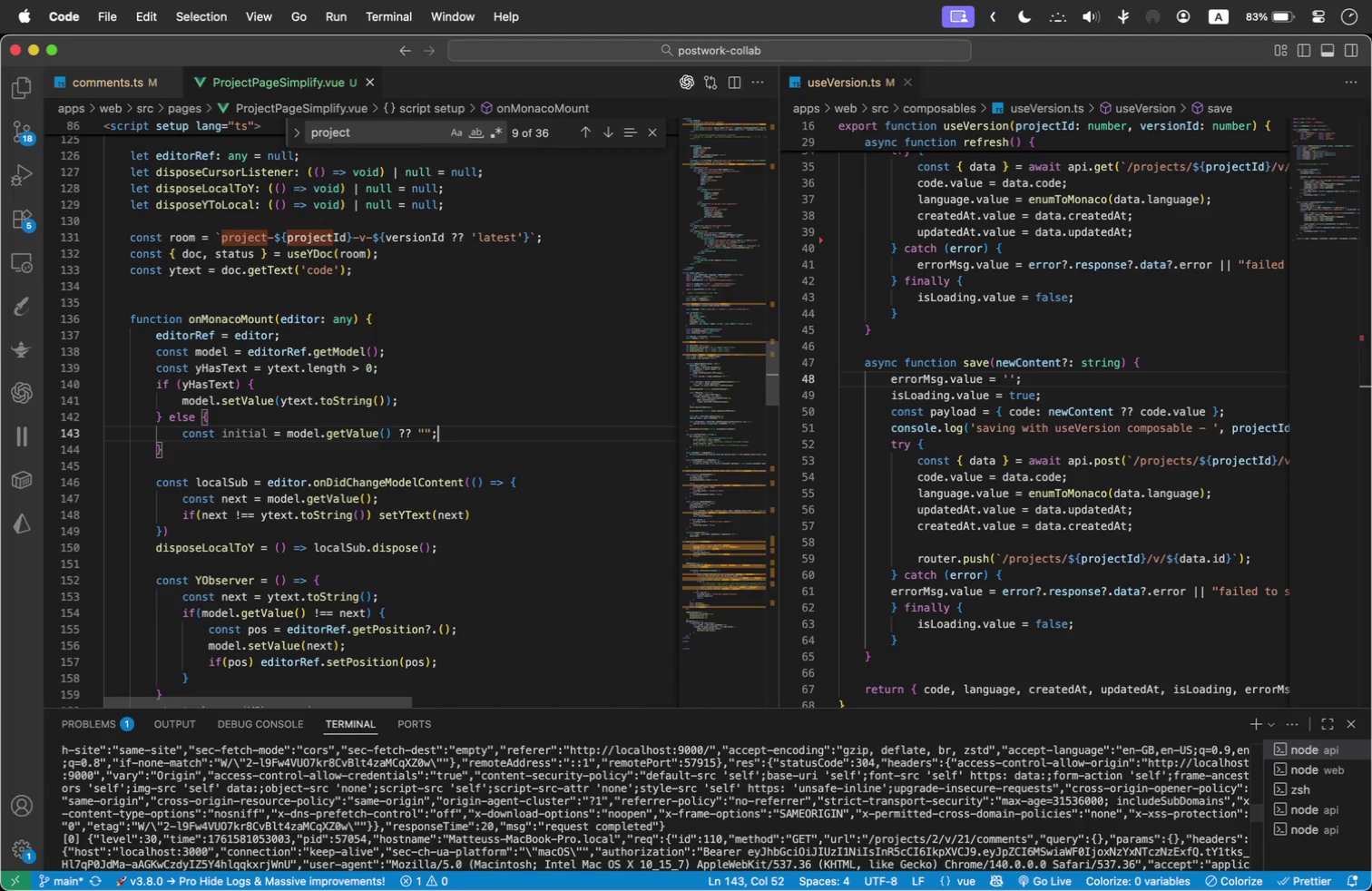 
key(Enter)
 